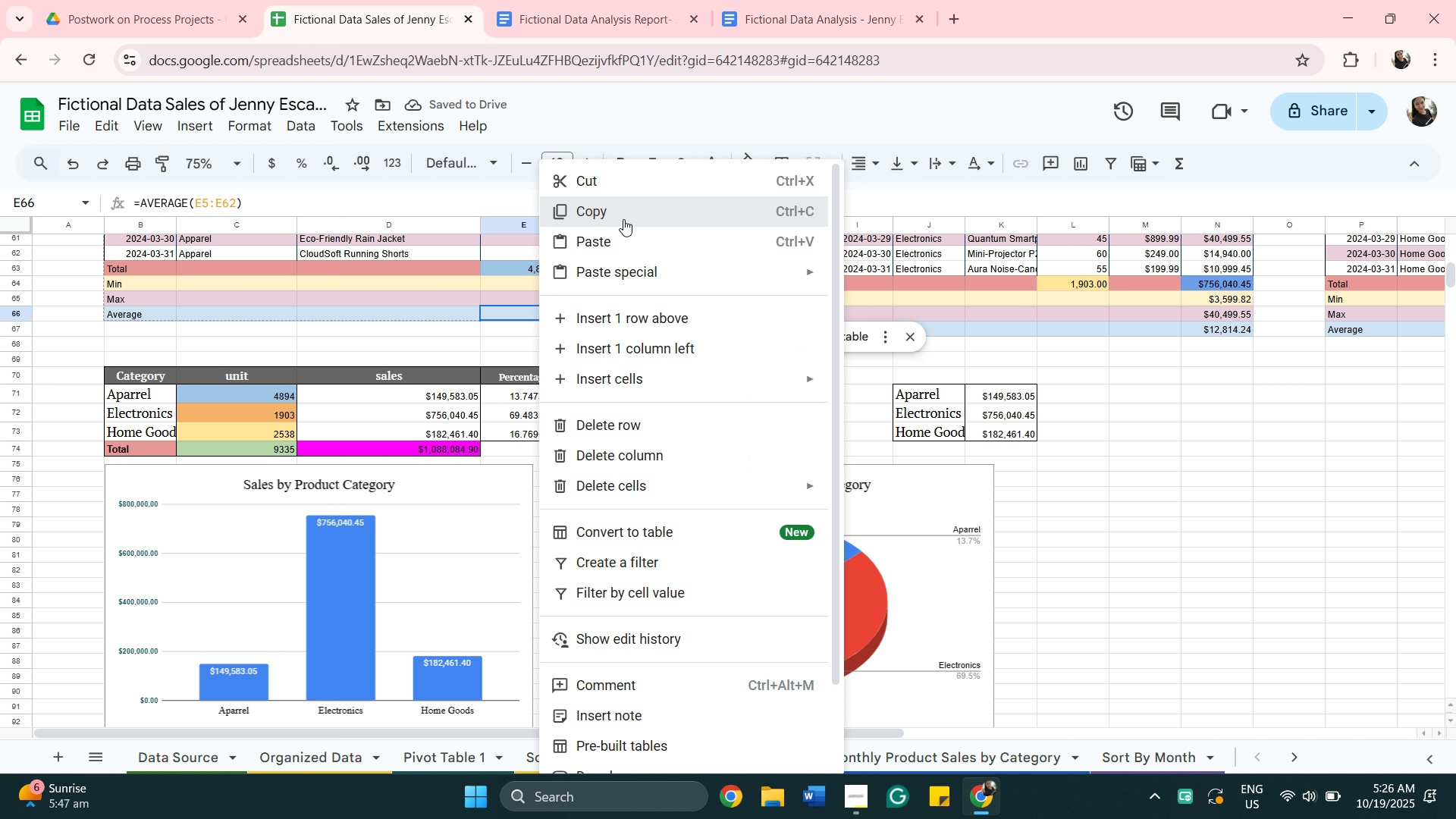 
left_click([623, 219])
 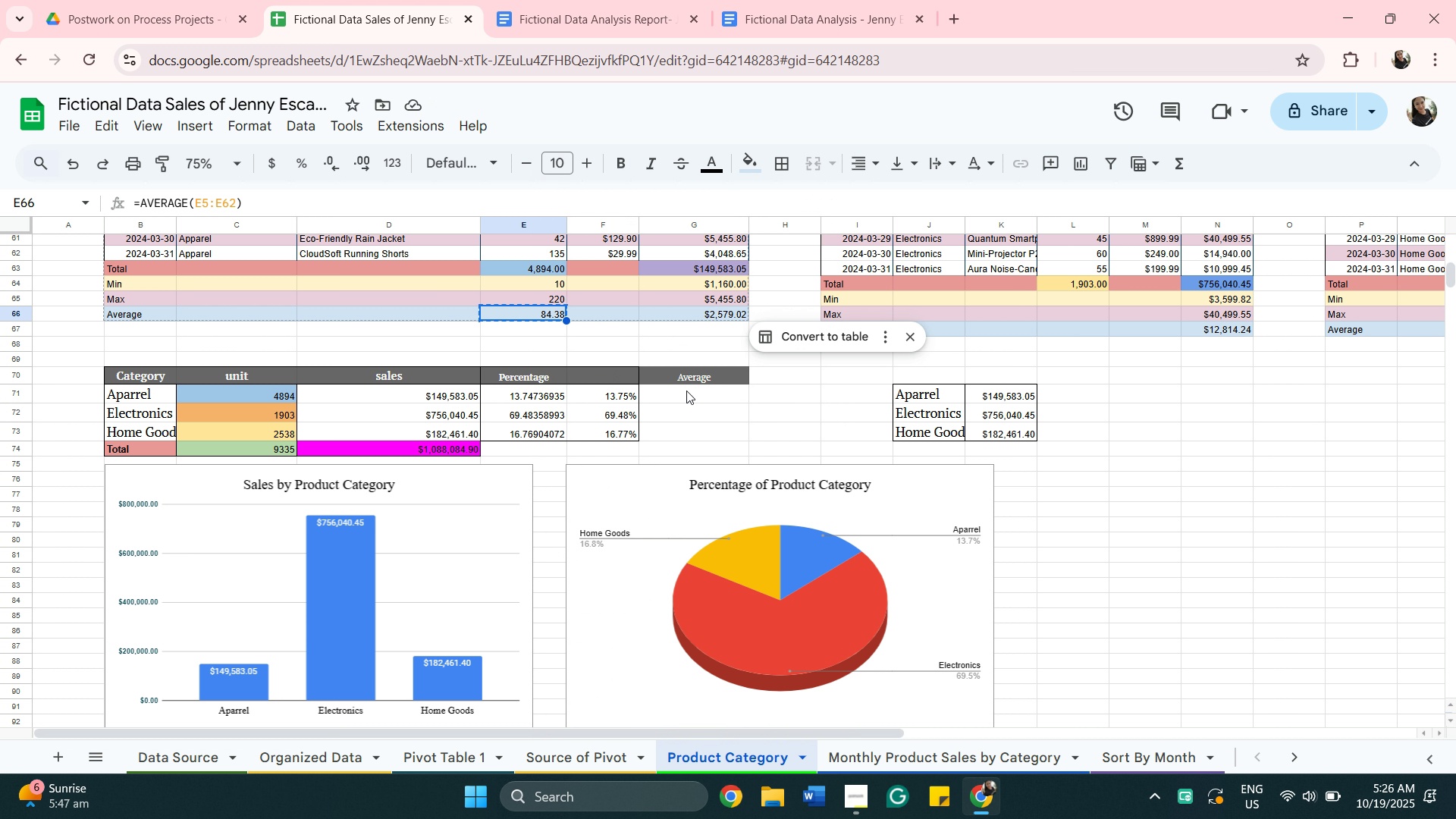 
left_click([688, 391])
 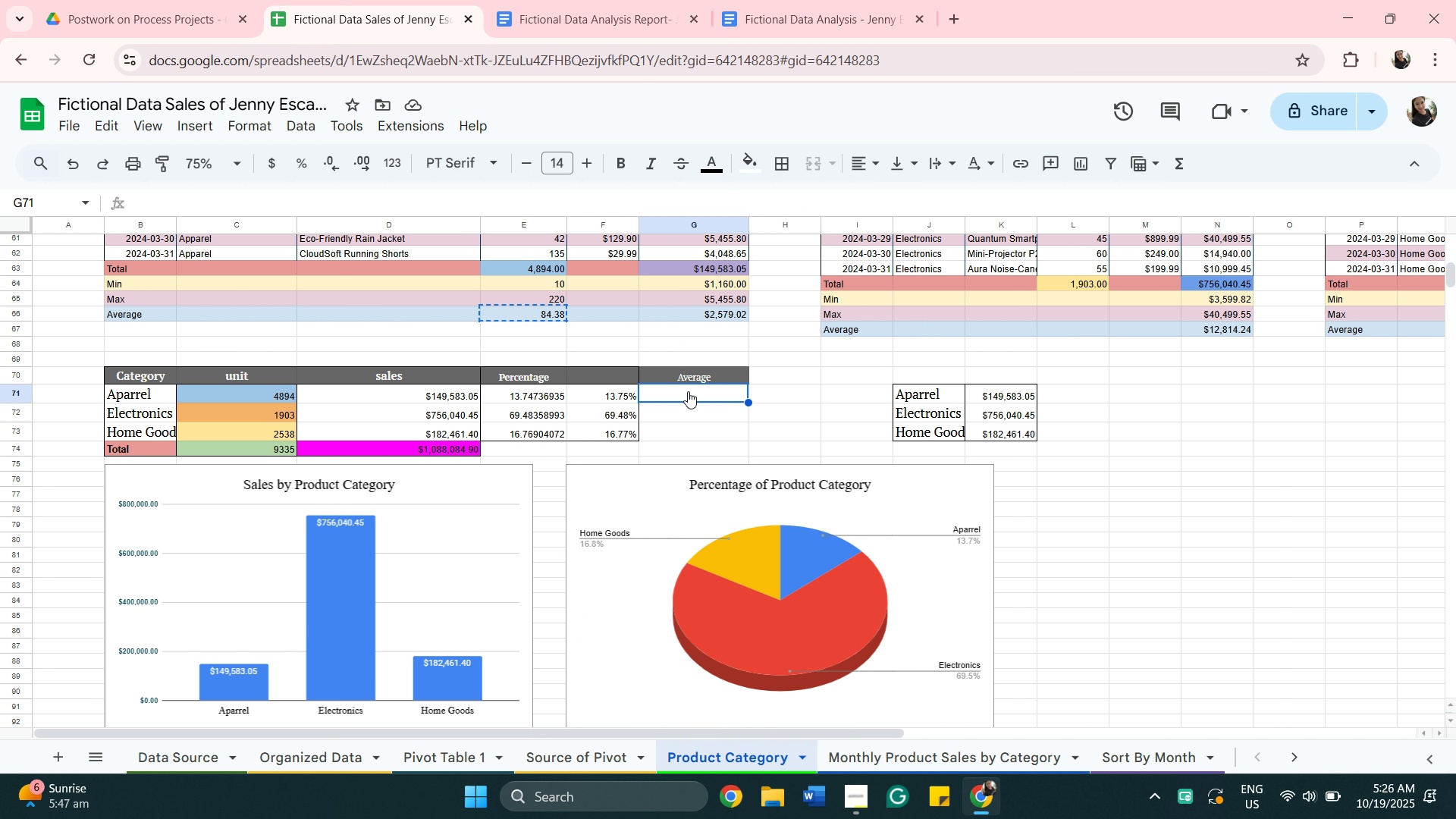 
right_click([688, 391])
 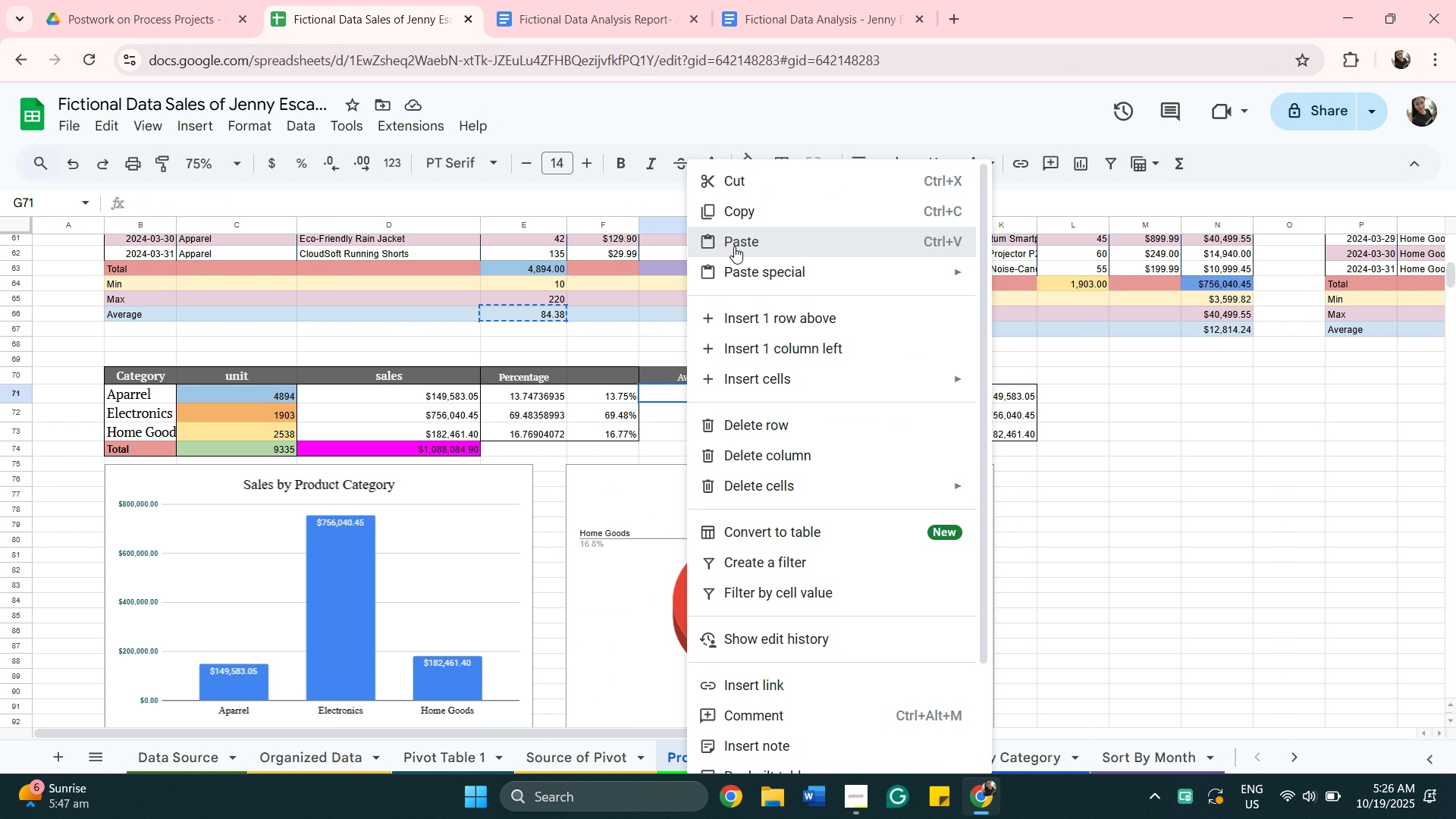 
left_click([734, 246])
 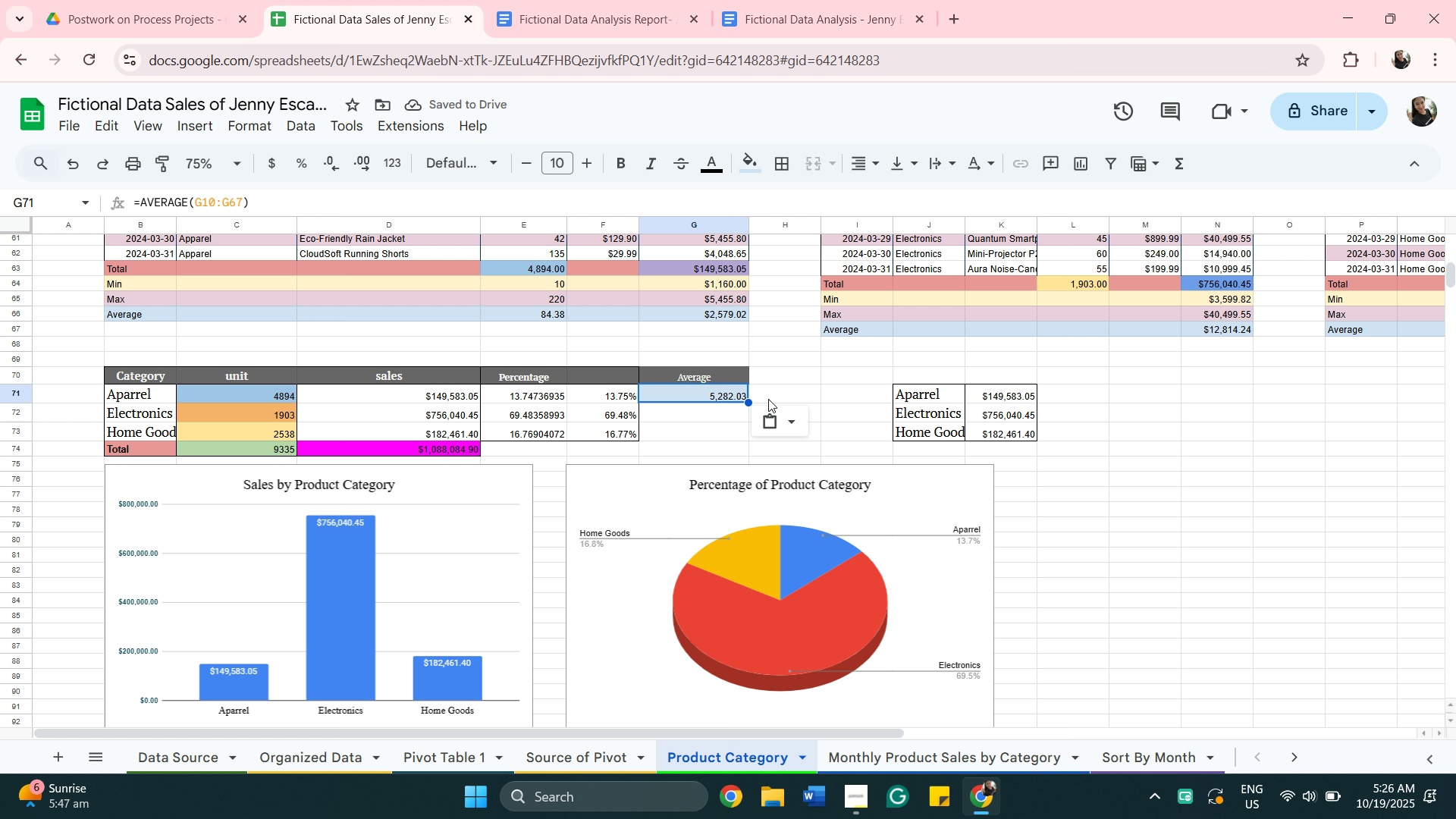 
wait(10.03)
 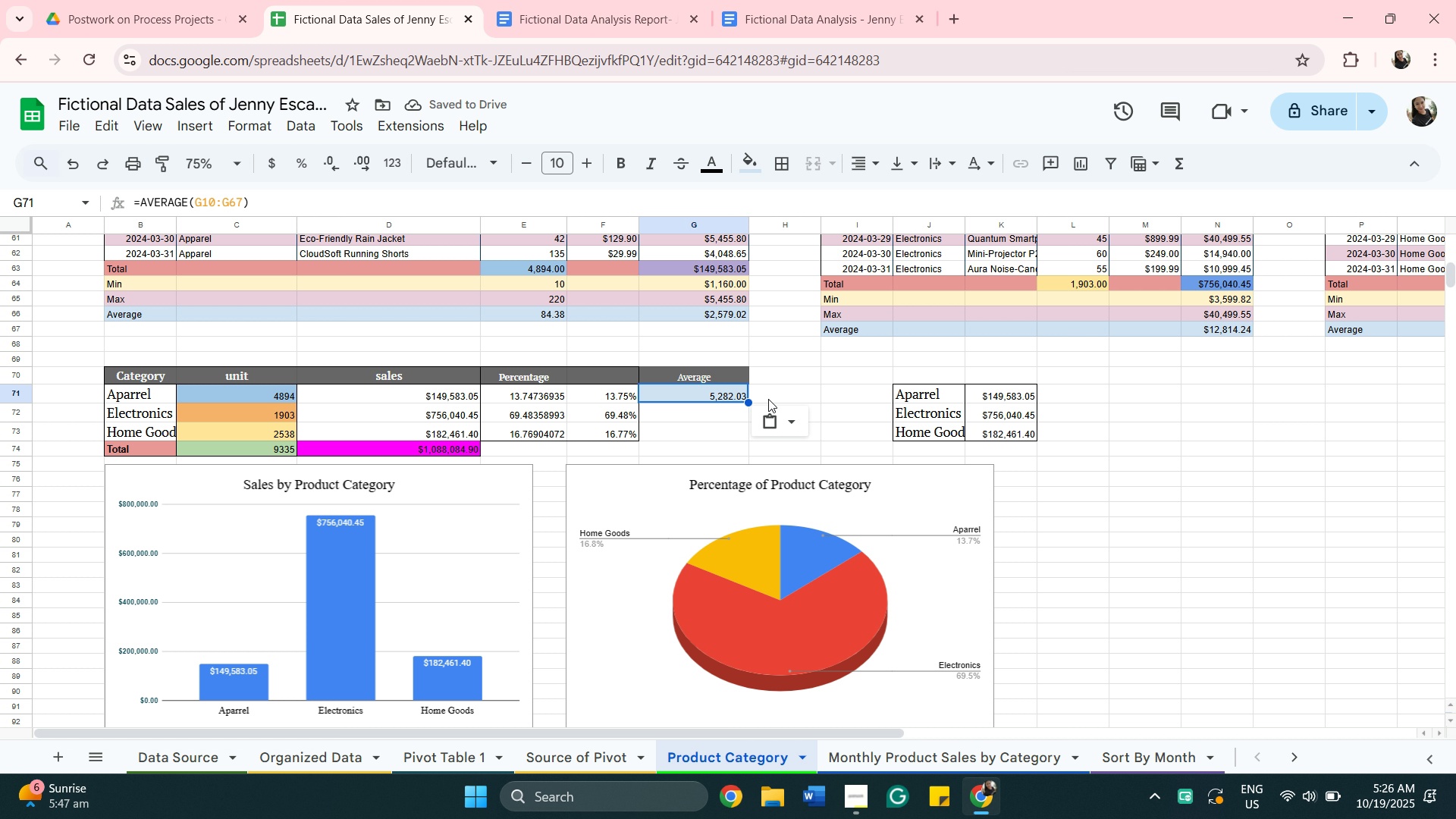 
left_click([780, 425])
 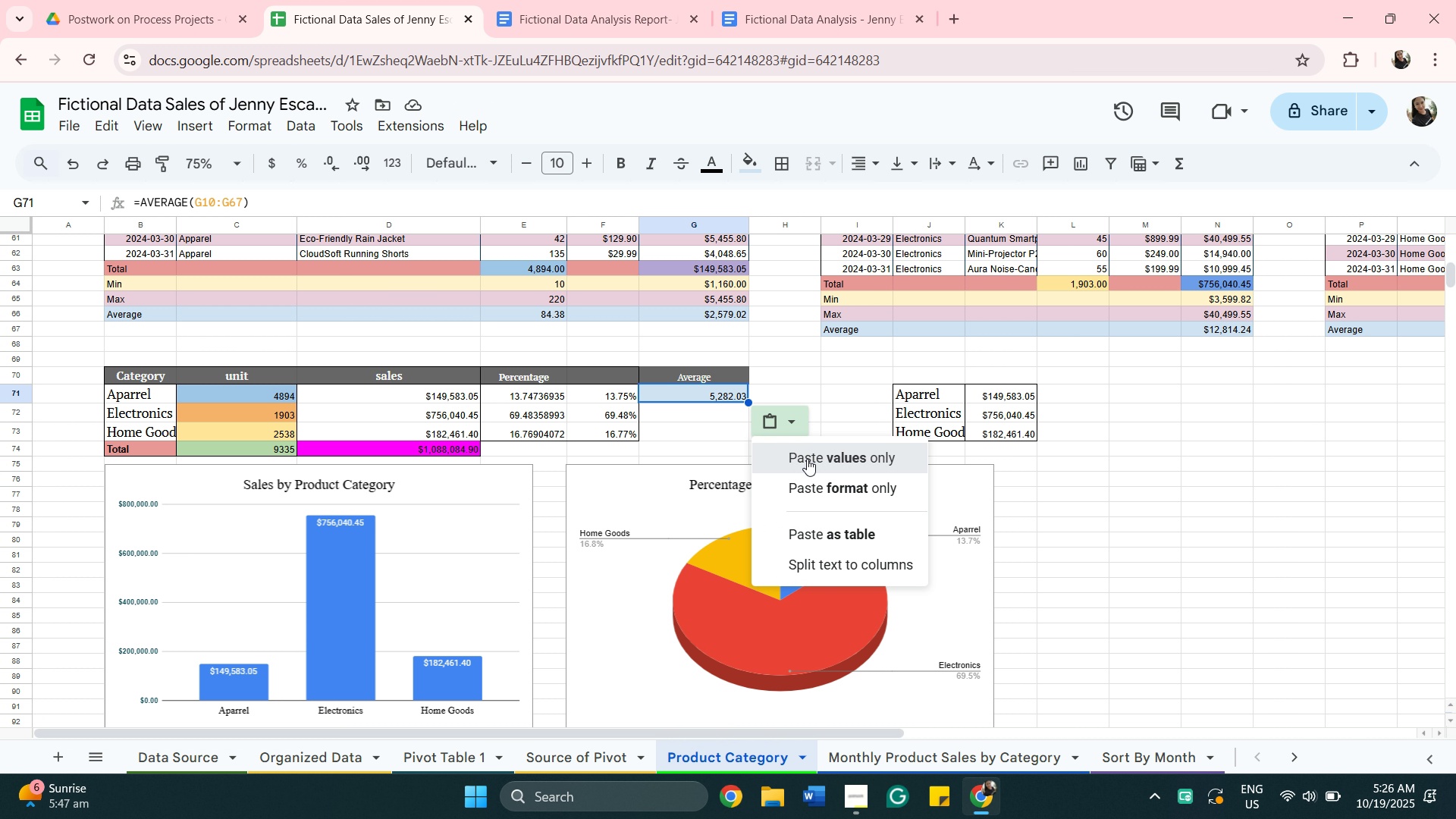 
left_click([807, 459])
 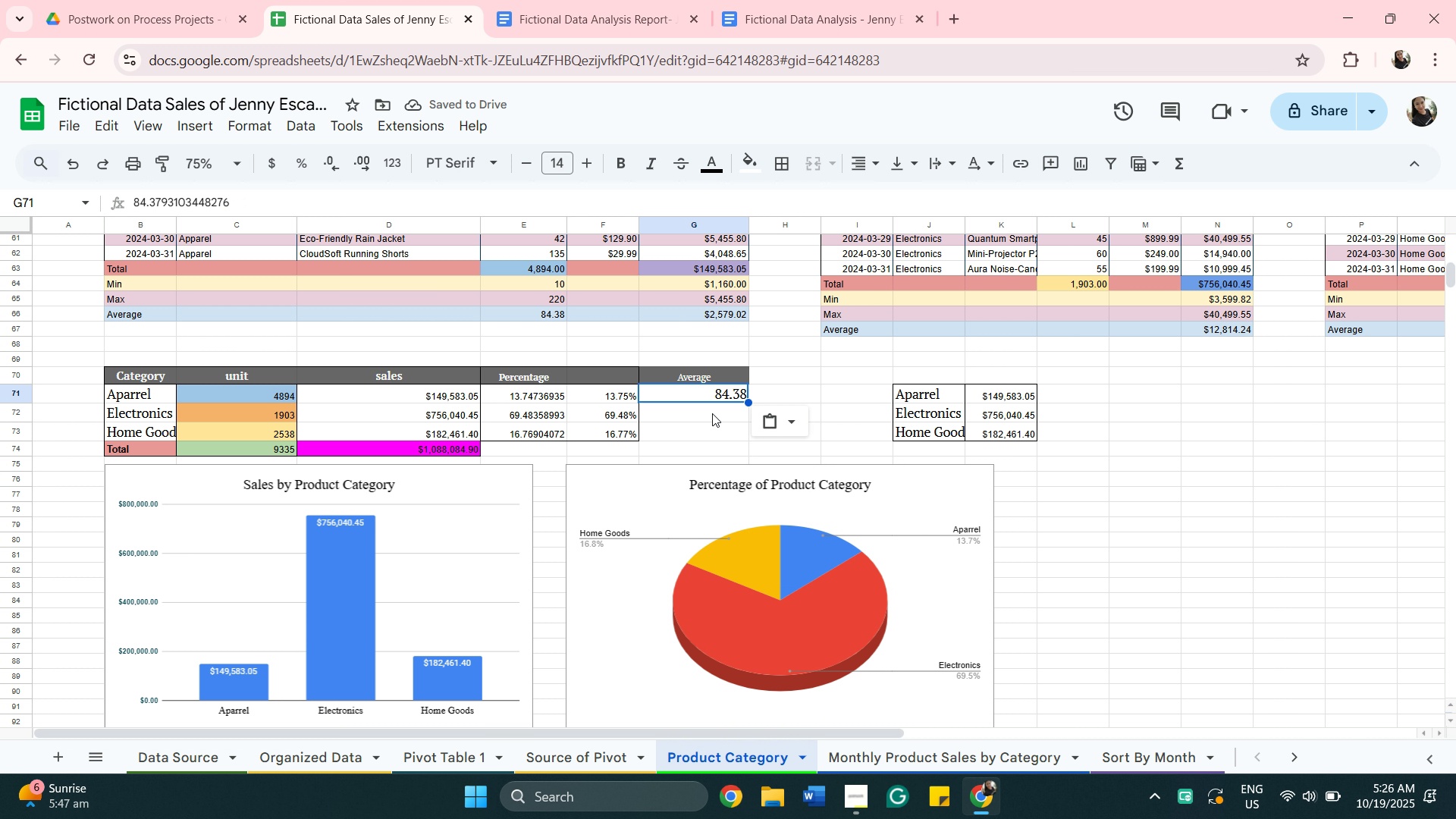 
wait(5.25)
 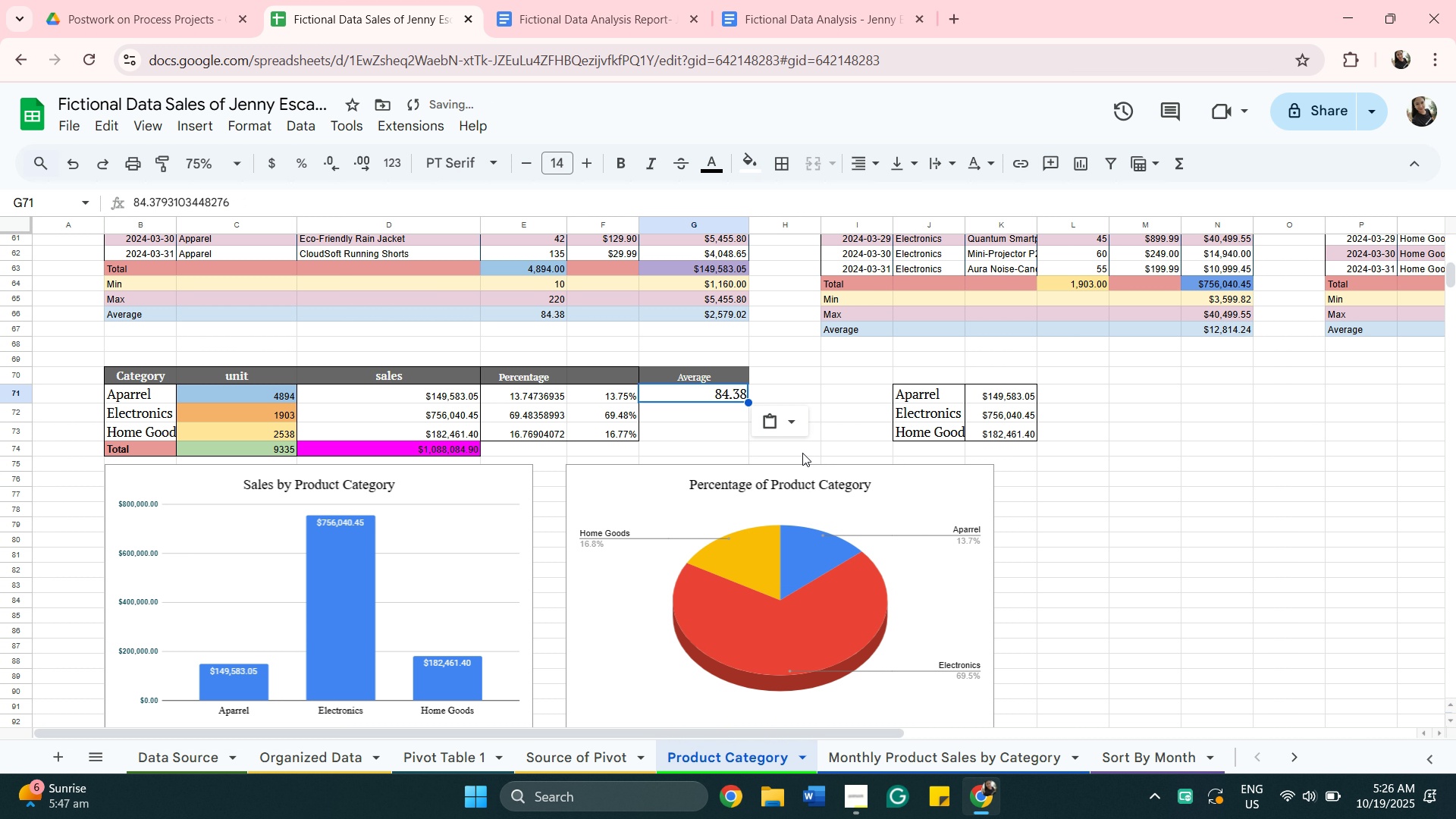 
mouse_move([551, 166])
 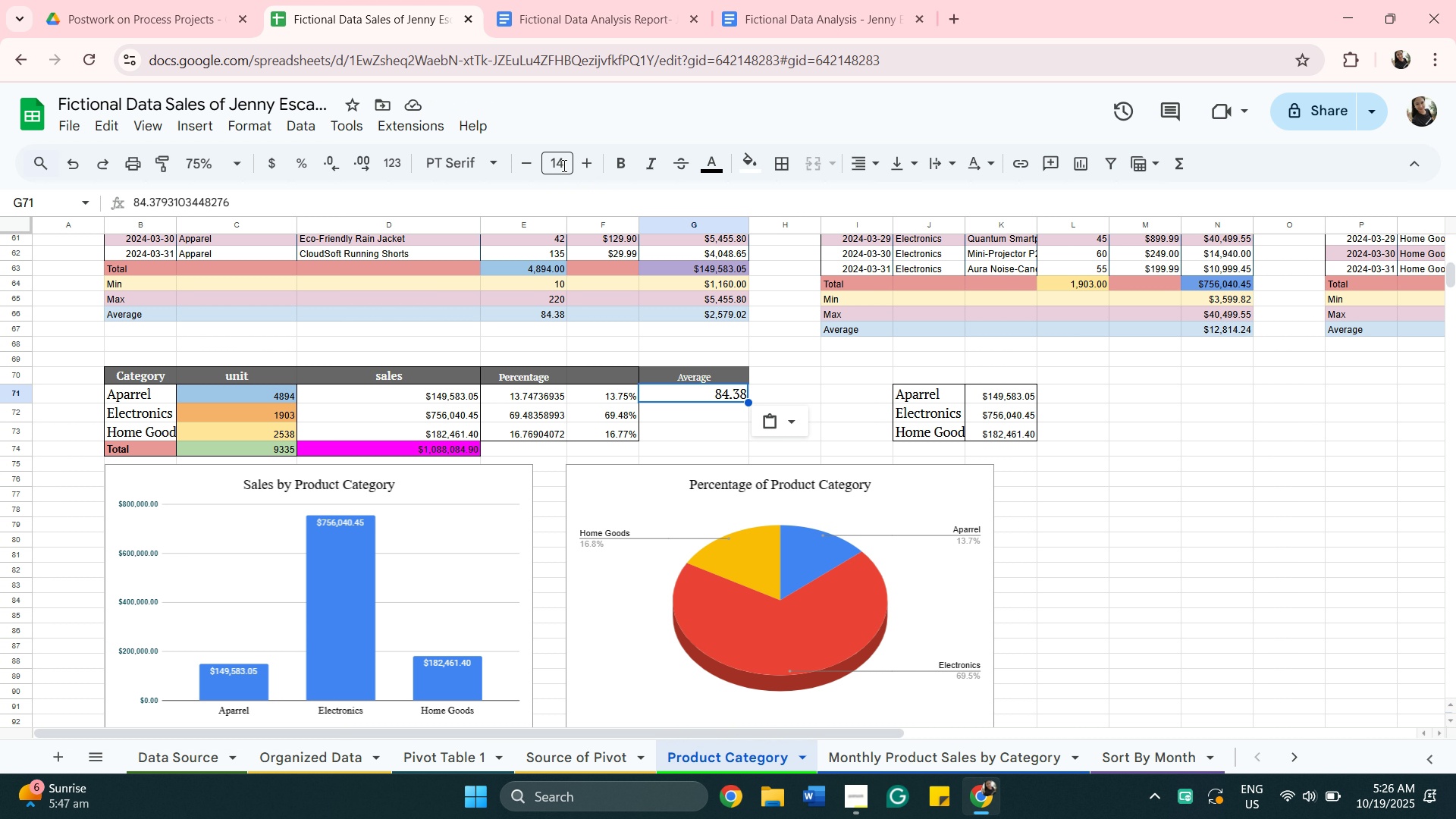 
left_click([563, 165])
 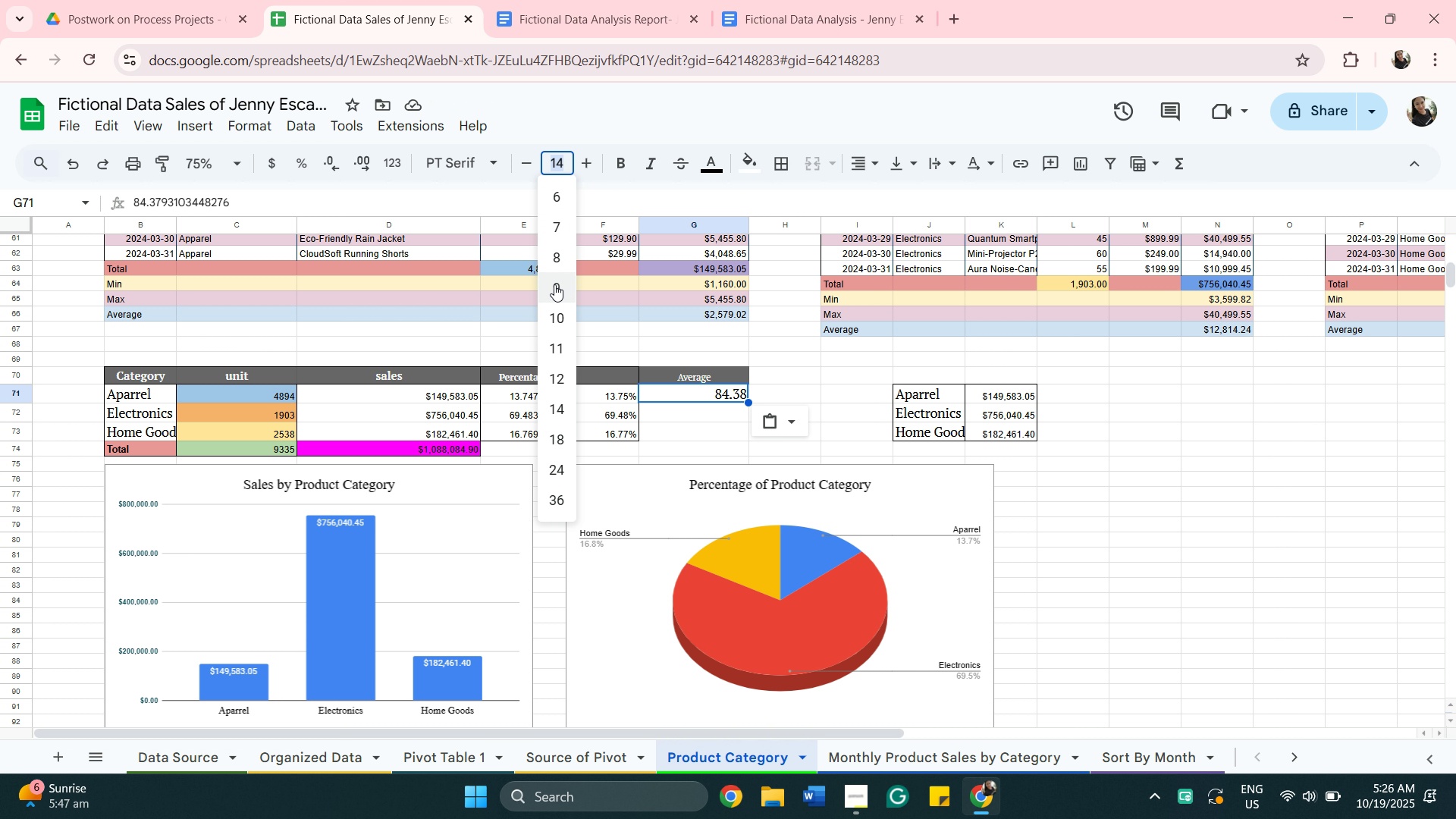 
left_click([557, 310])
 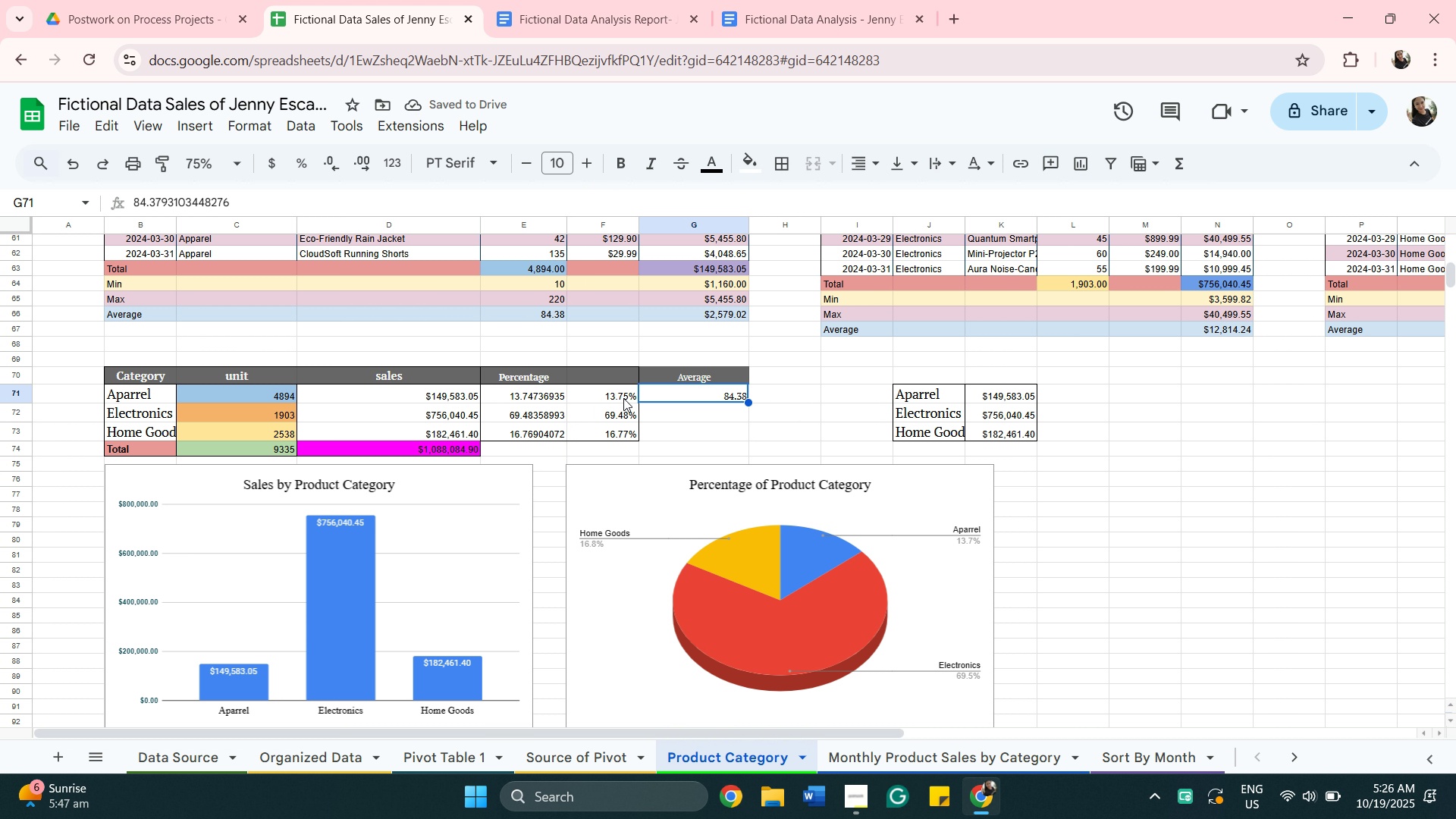 
left_click([623, 398])
 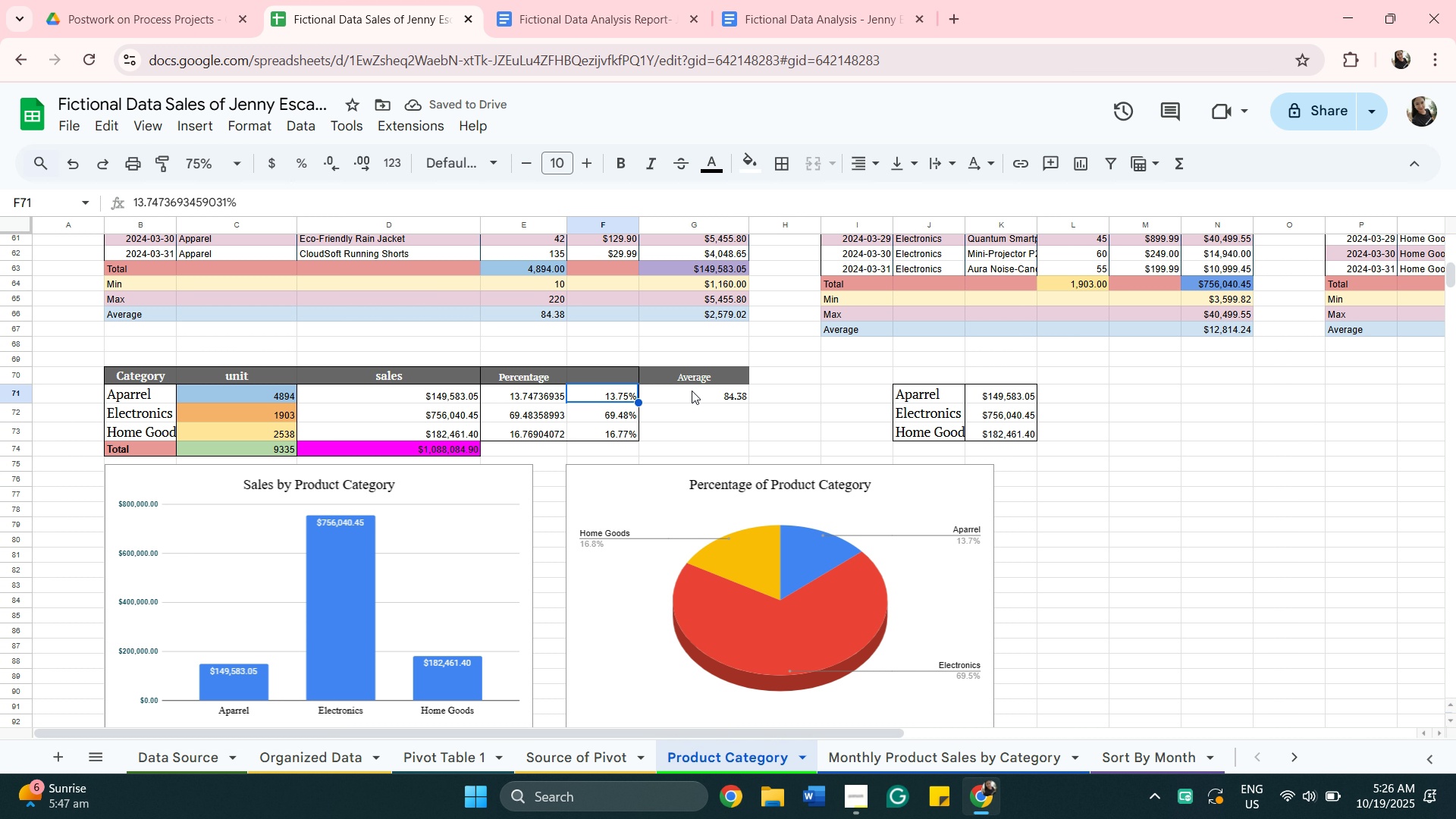 
left_click([698, 397])
 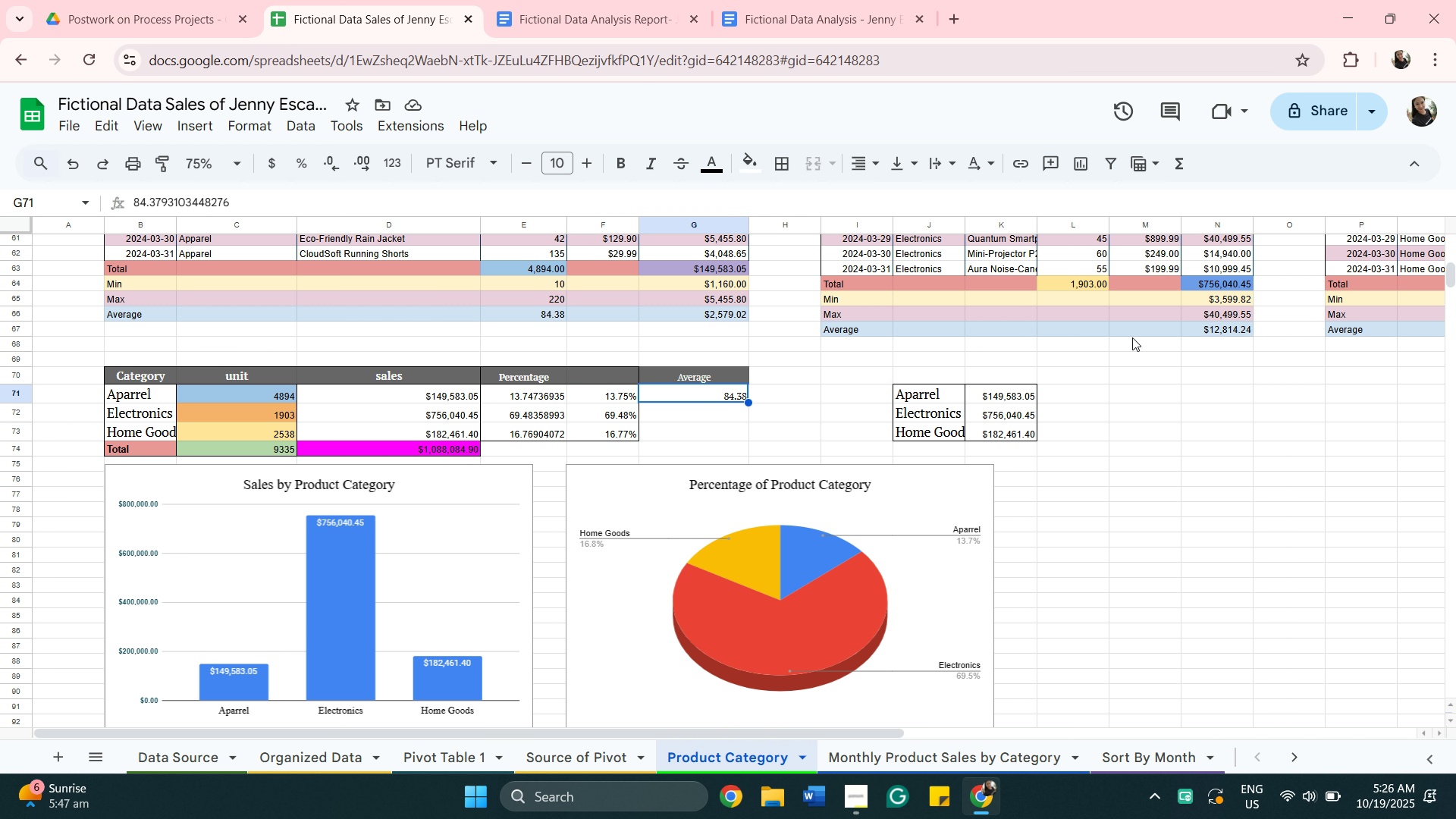 
left_click([1073, 333])
 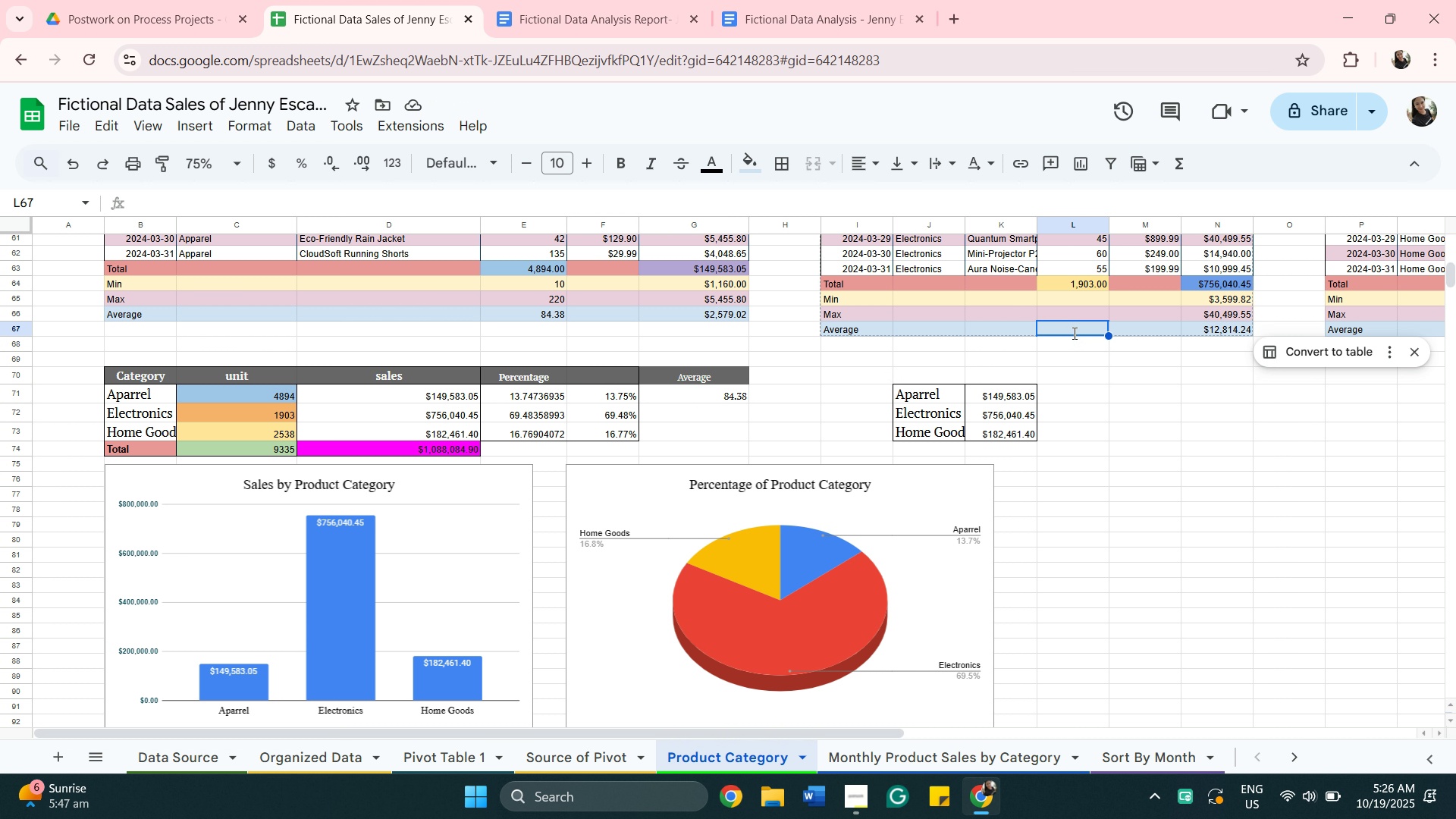 
type(avera)
key(Backspace)
key(Backspace)
key(Backspace)
key(Backspace)
key(Backspace)
type(=aver)
 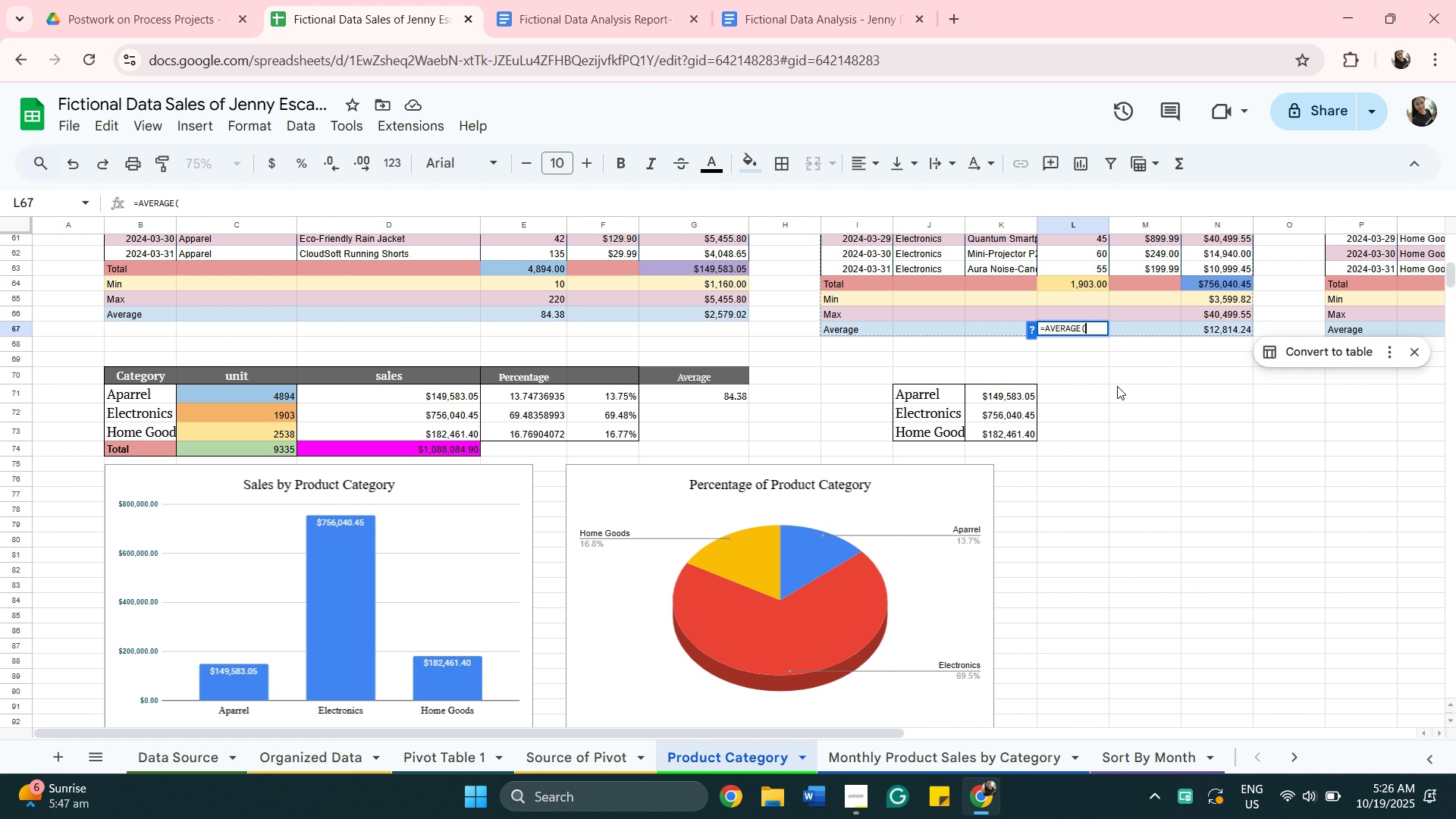 
scroll: coordinate [1100, 352], scroll_direction: up, amount: 16.0
 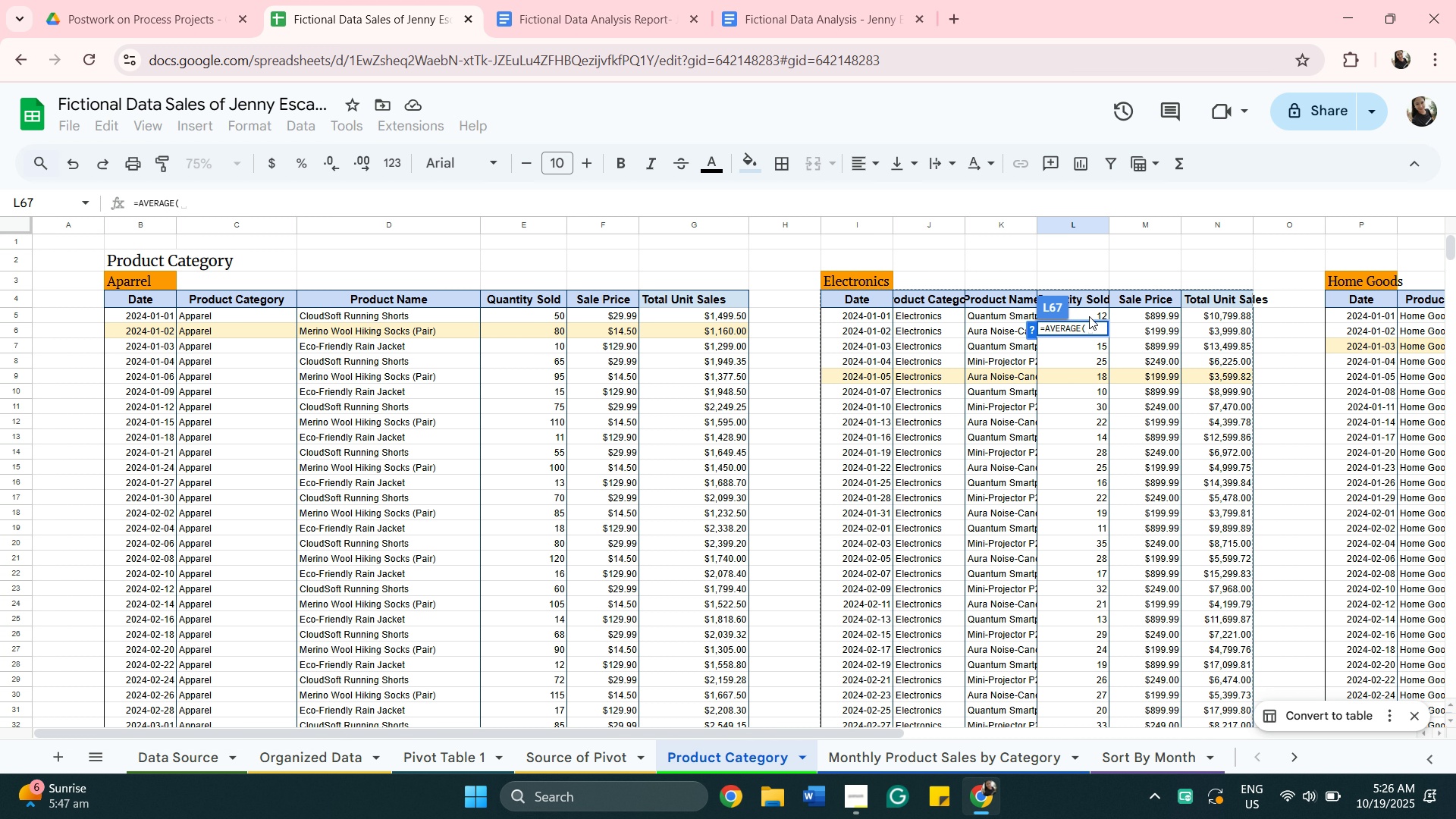 
left_click([1089, 316])
 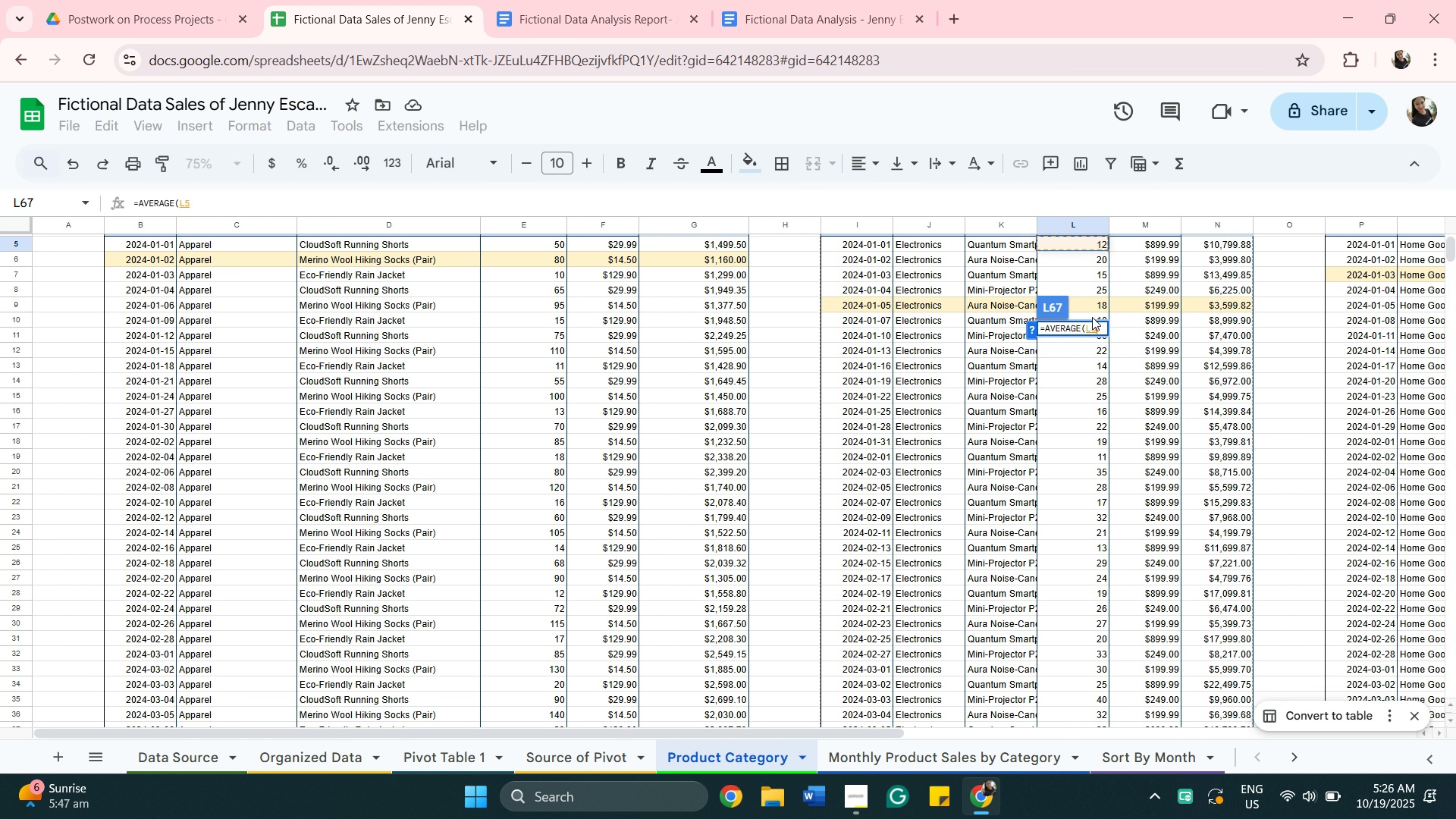 
scroll: coordinate [1087, 378], scroll_direction: down, amount: 12.0
 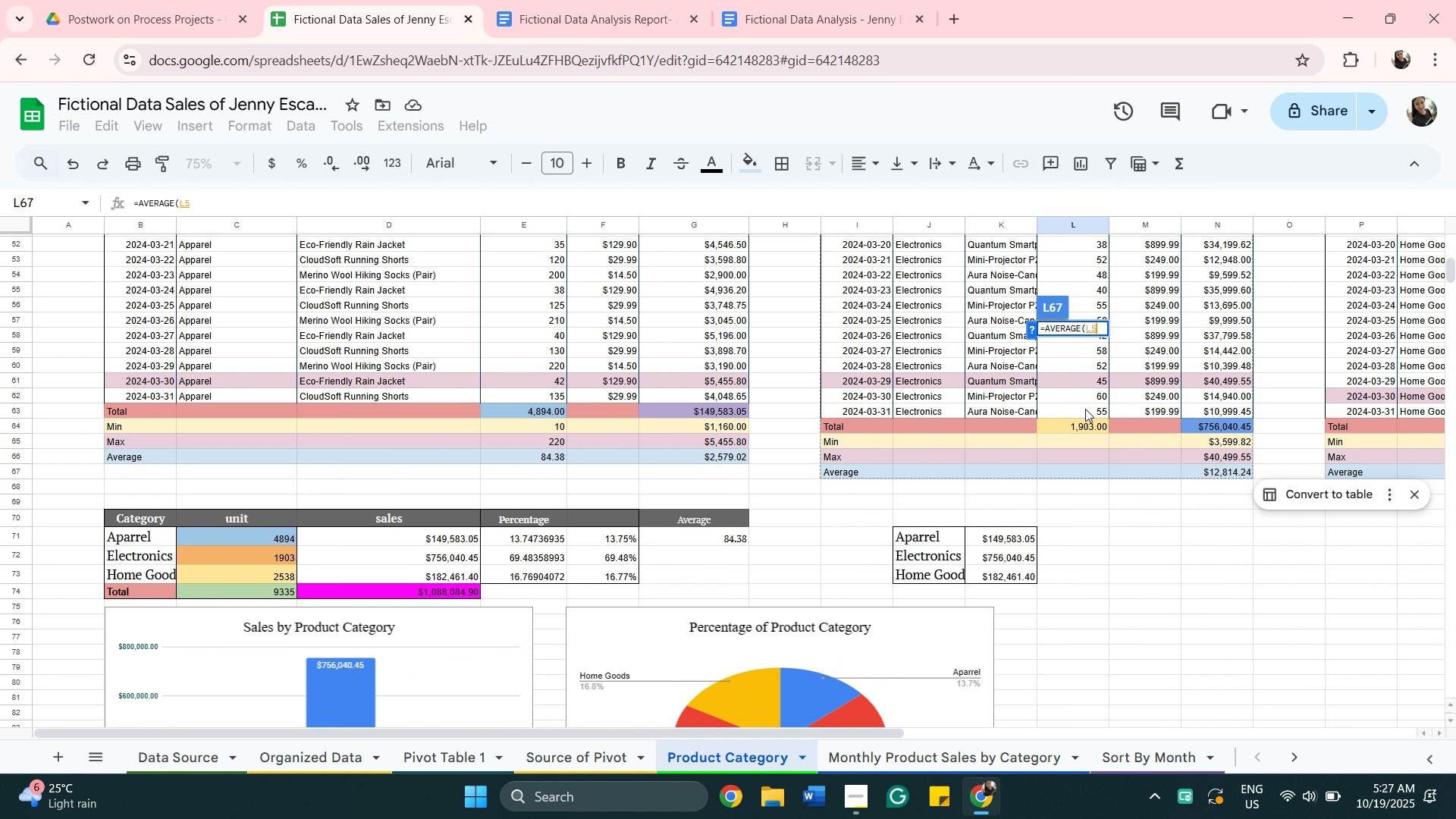 
wait(5.77)
 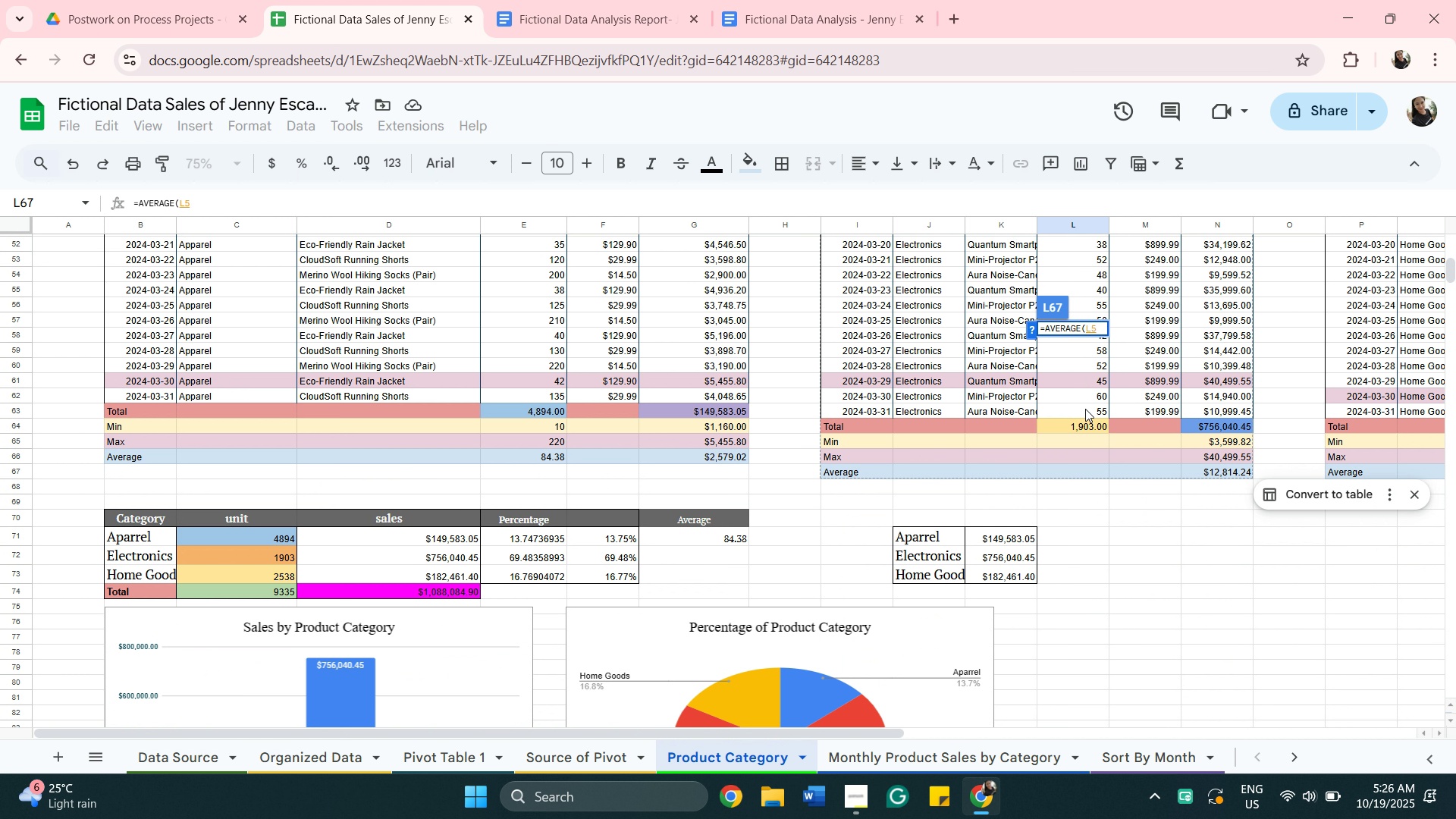 
left_click([1085, 409])
 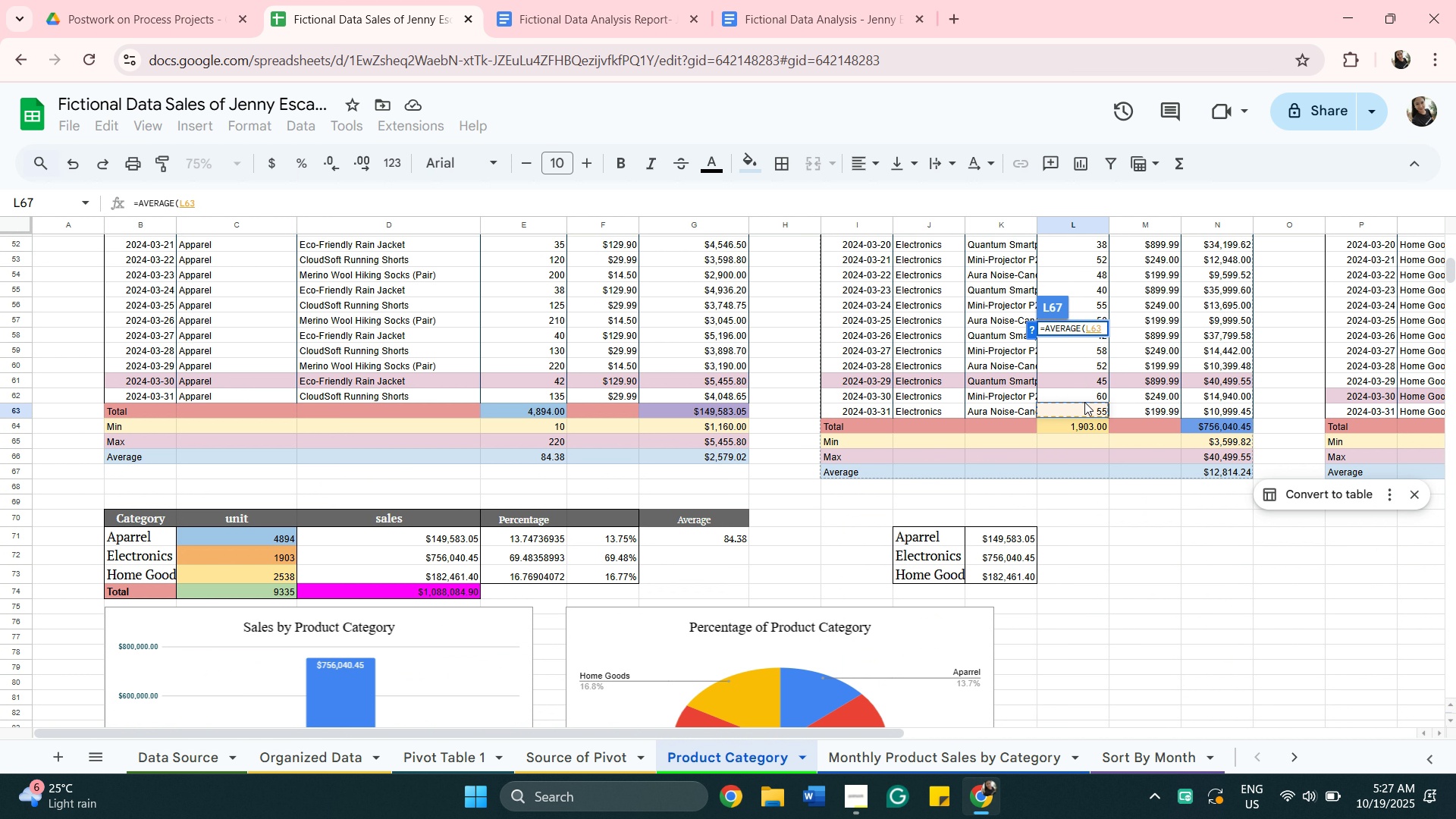 
scroll: coordinate [1079, 375], scroll_direction: up, amount: 13.0
 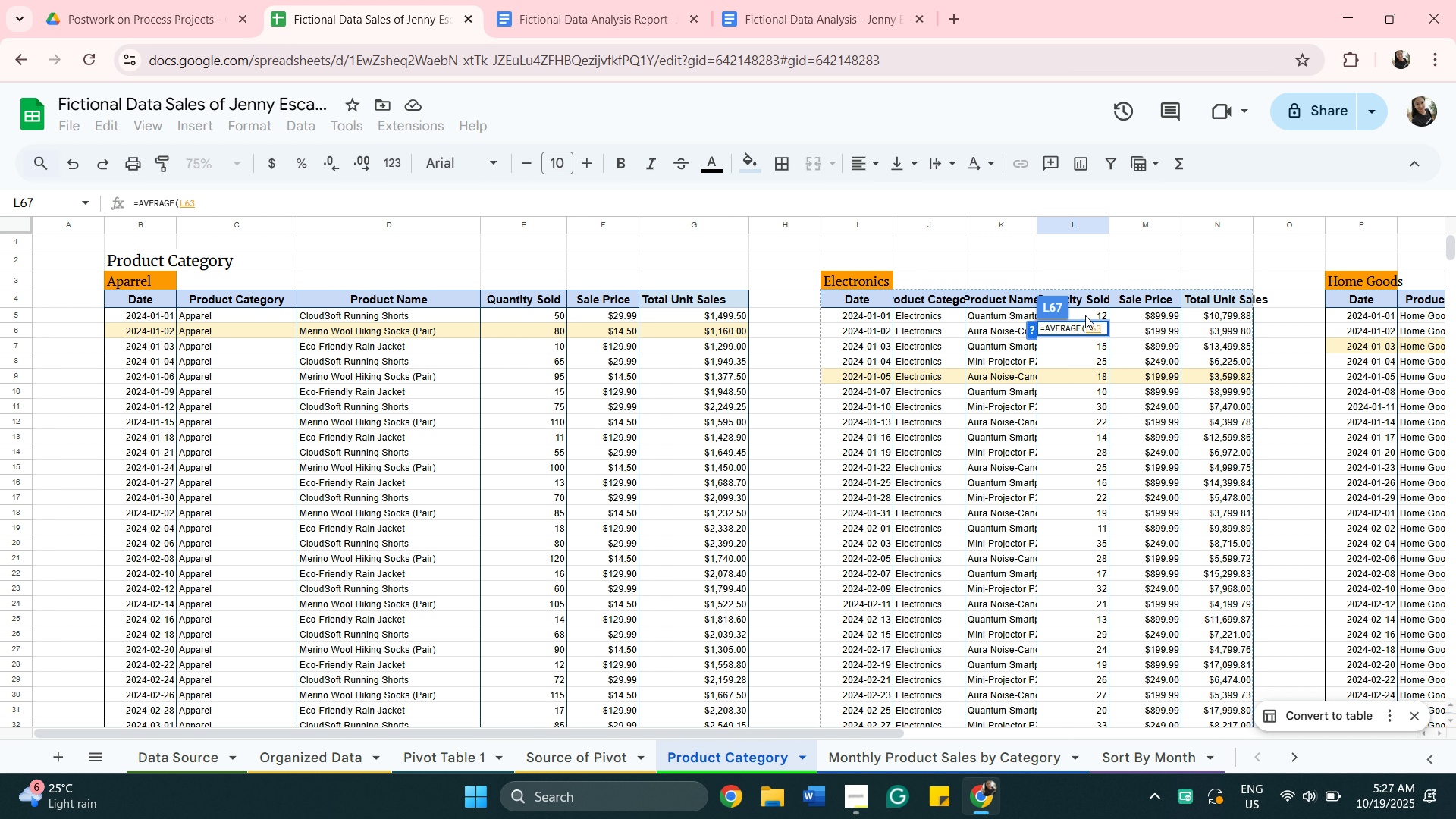 
hold_key(key=ShiftLeft, duration=0.35)
left_click([1085, 315])
 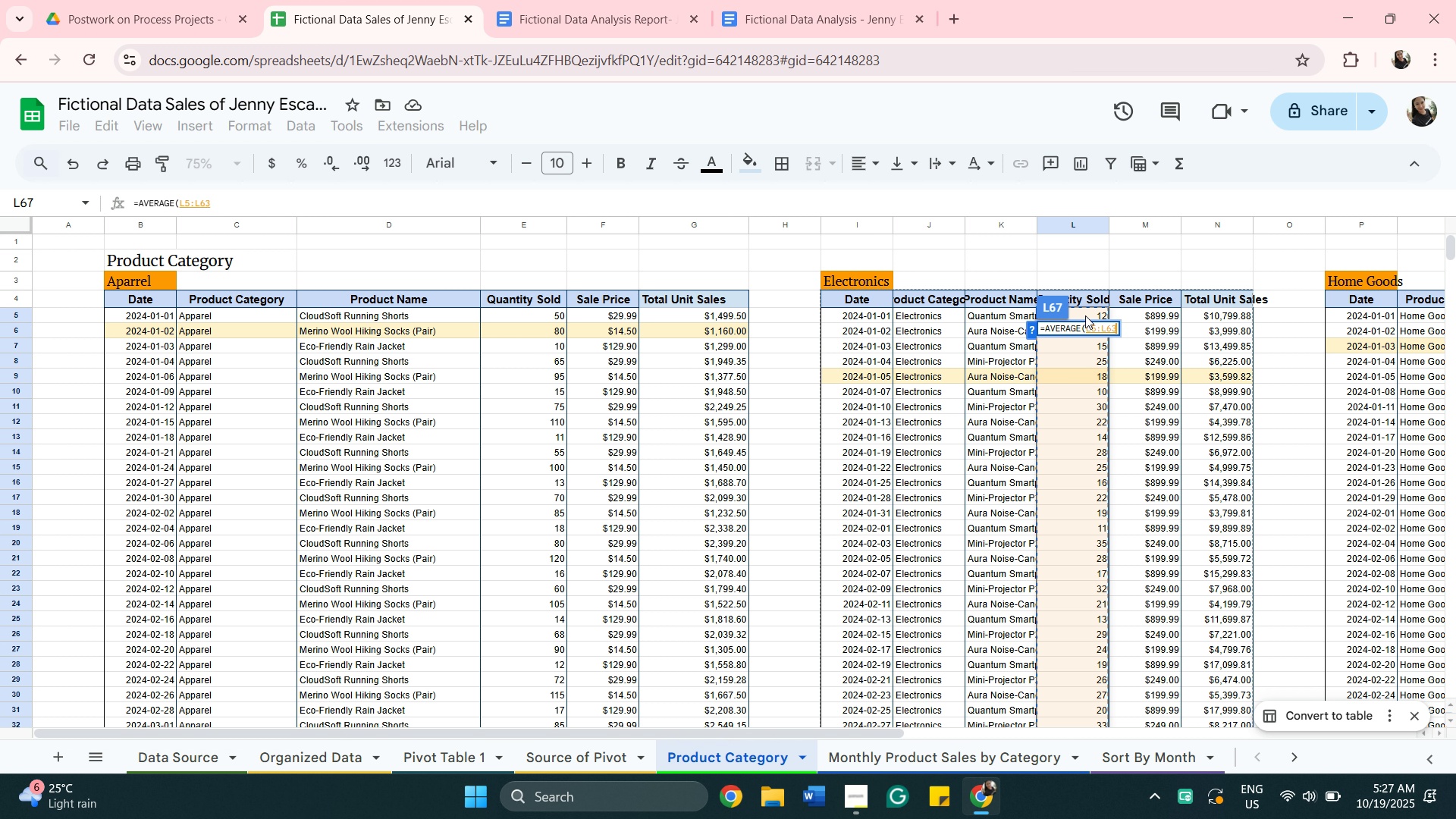 
key(Enter)
 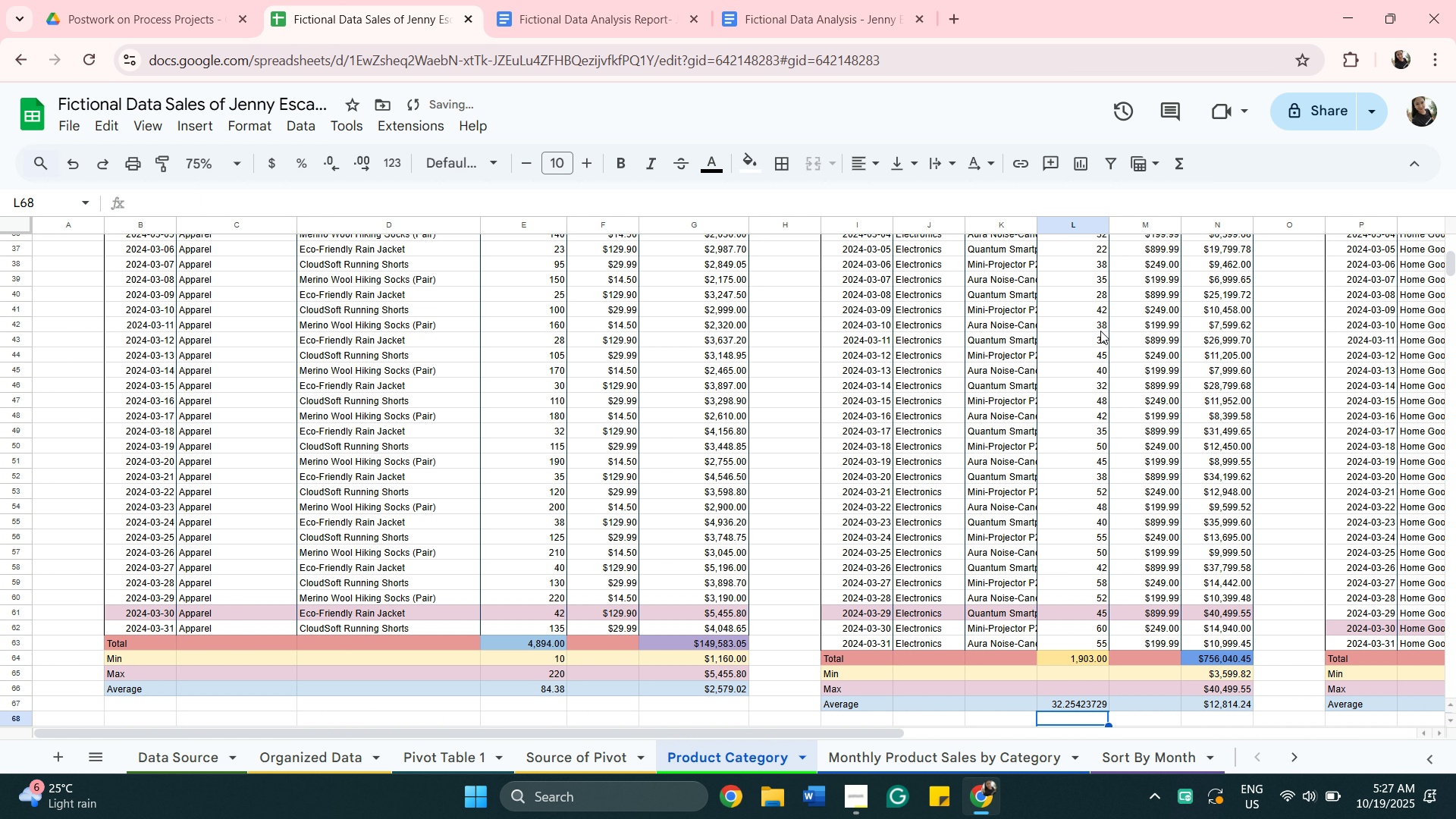 
scroll: coordinate [1097, 513], scroll_direction: down, amount: 3.0
 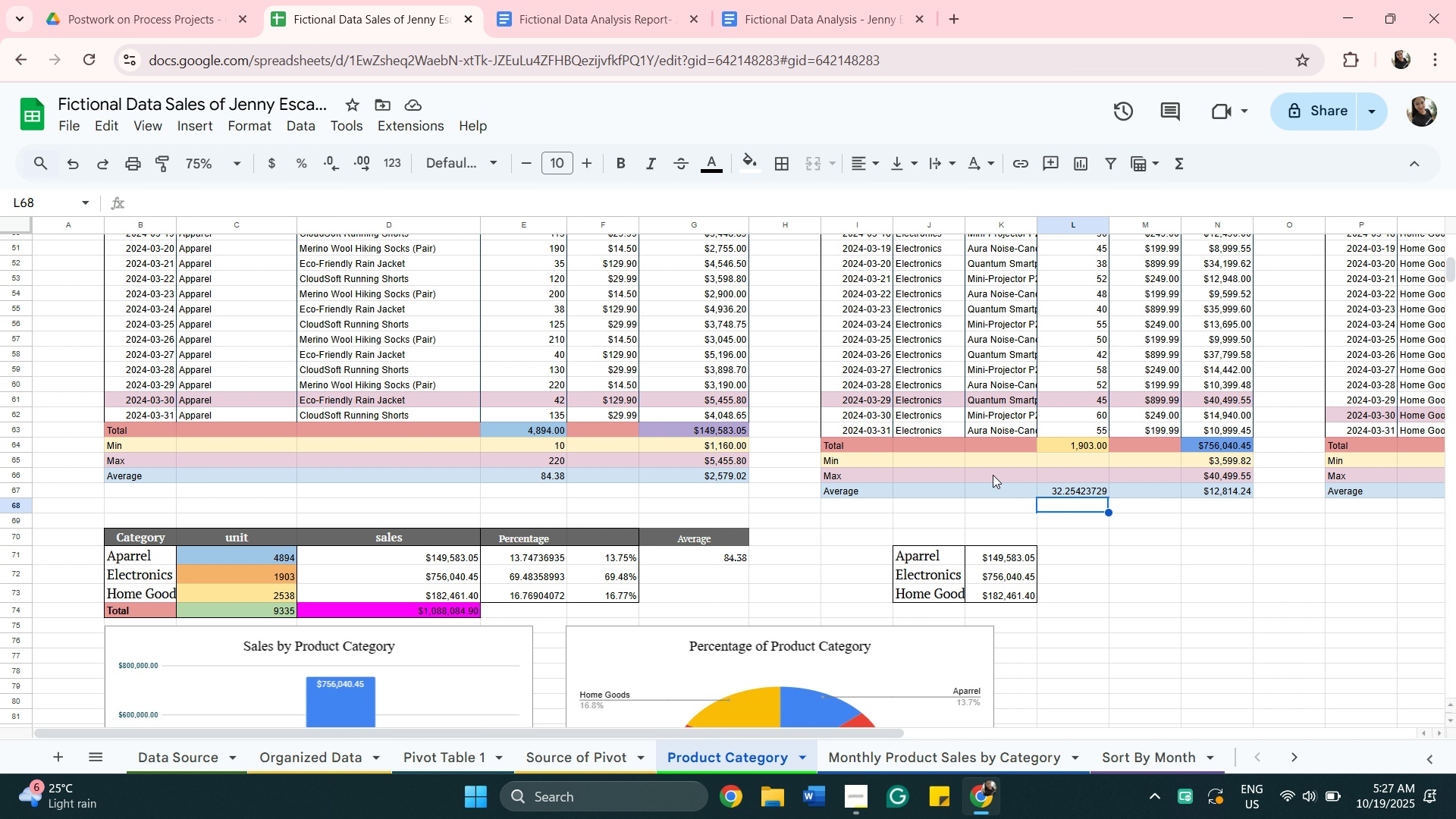 
wait(5.17)
 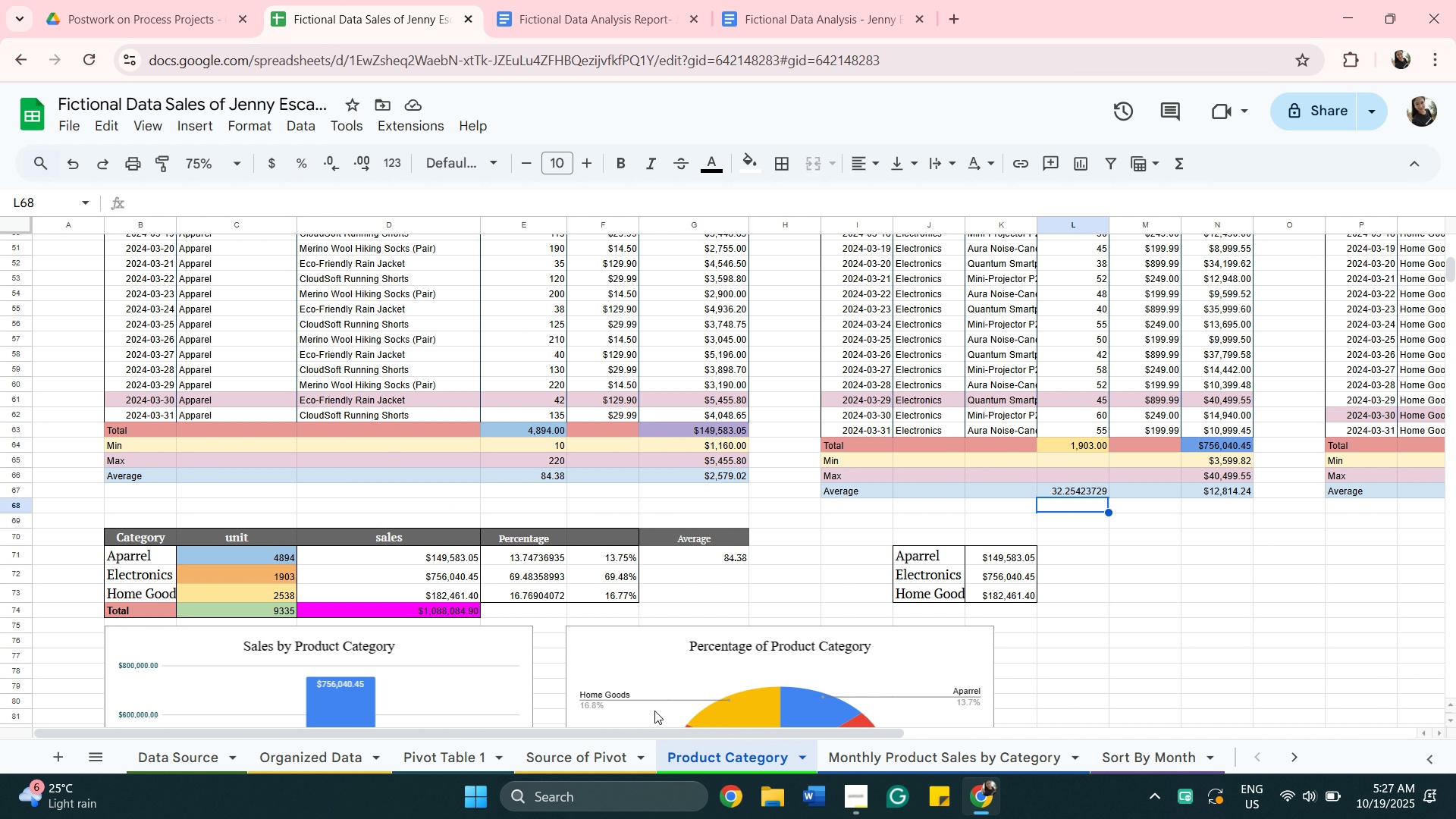 
left_click([1076, 494])
 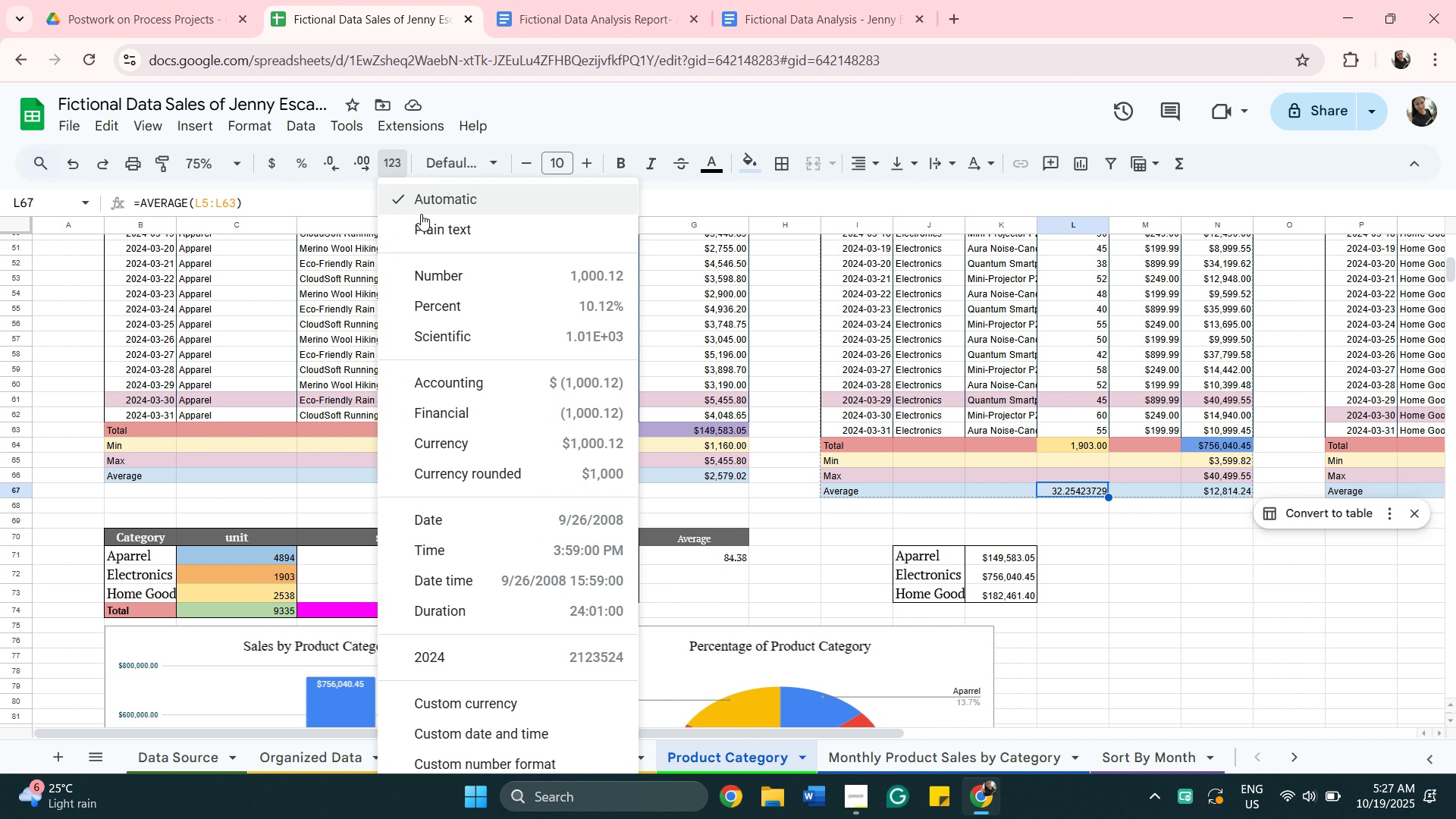 
left_click([435, 275])
 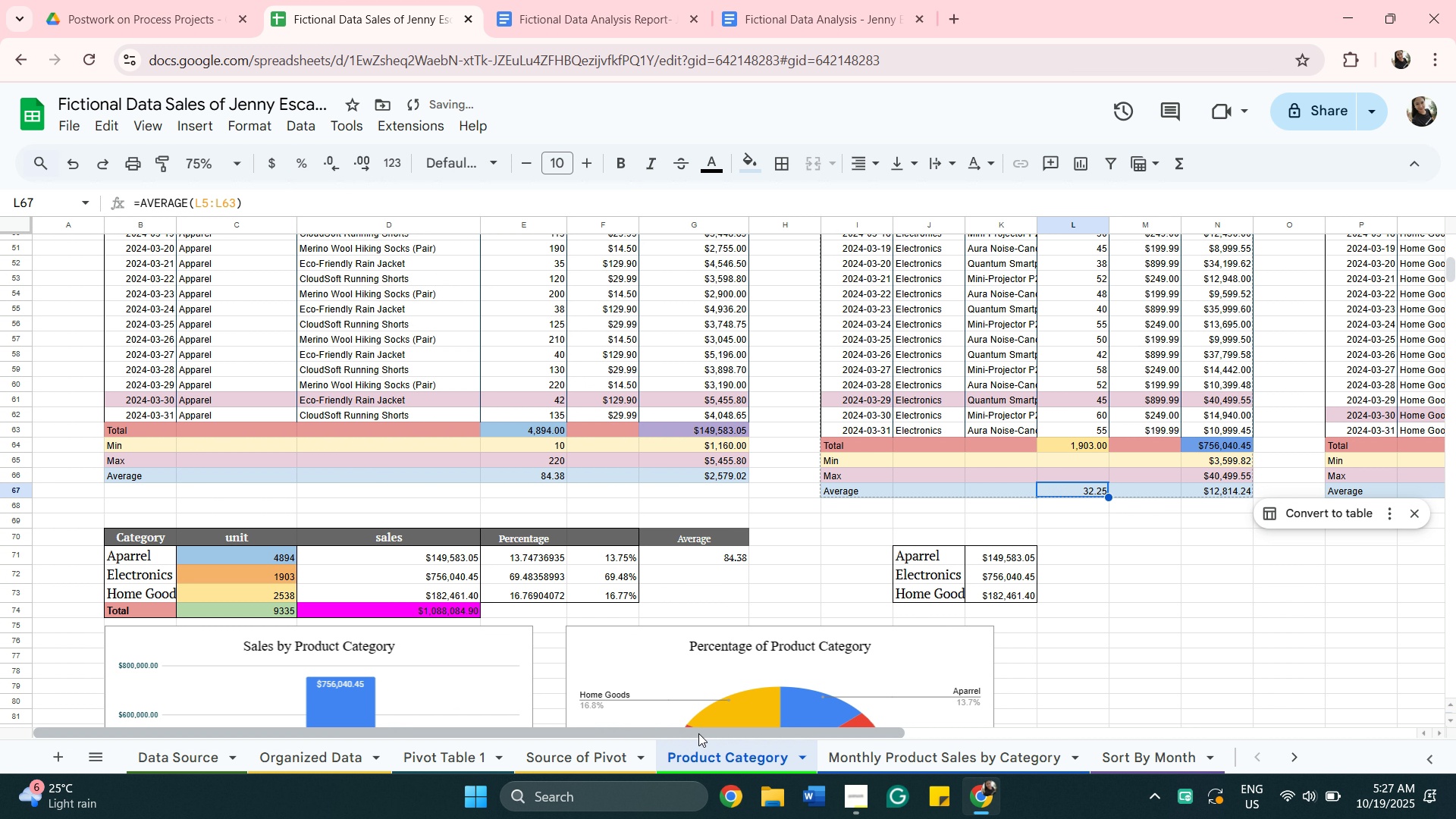 
left_click([699, 733])
 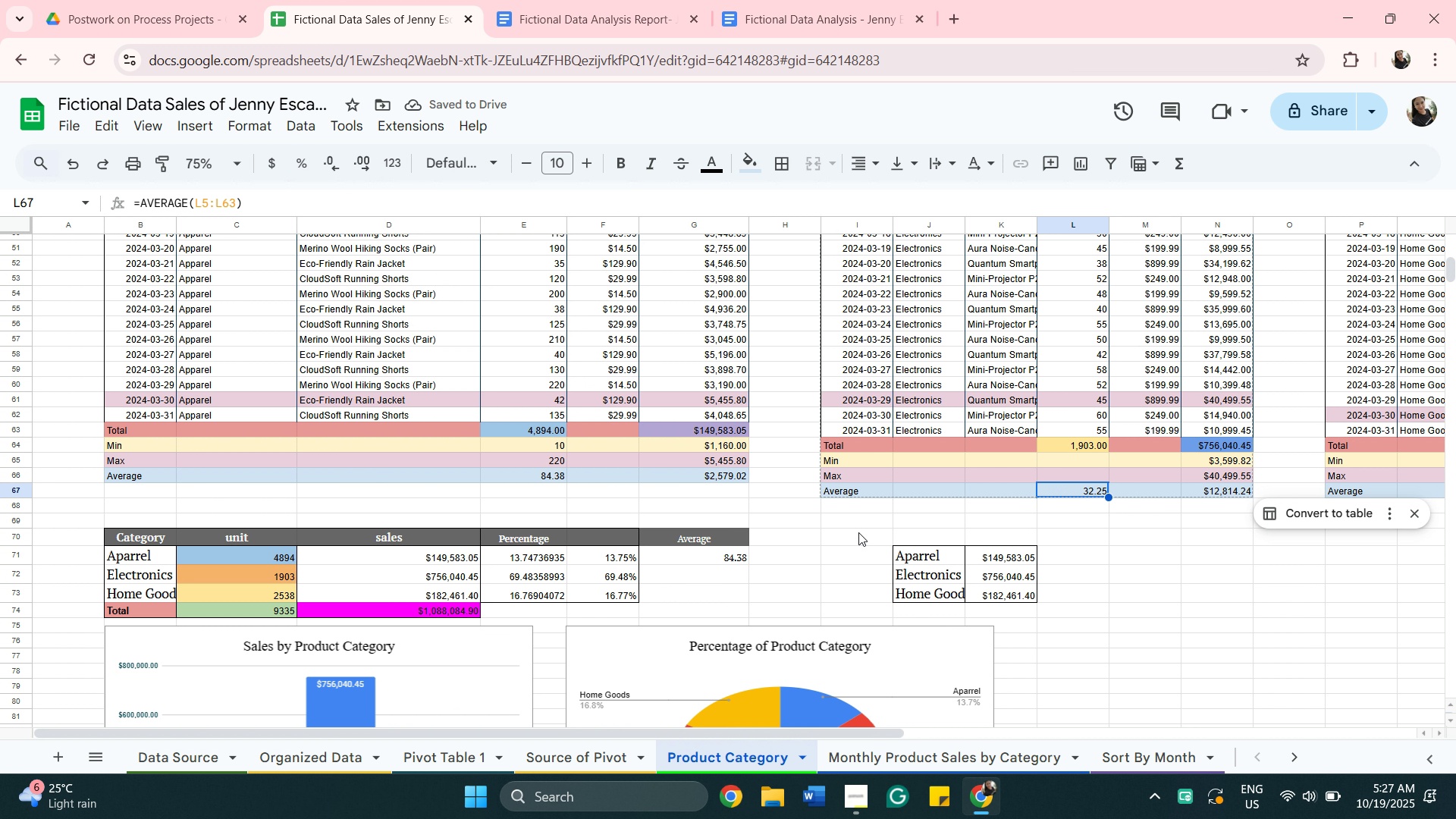 
key(Control+C)
 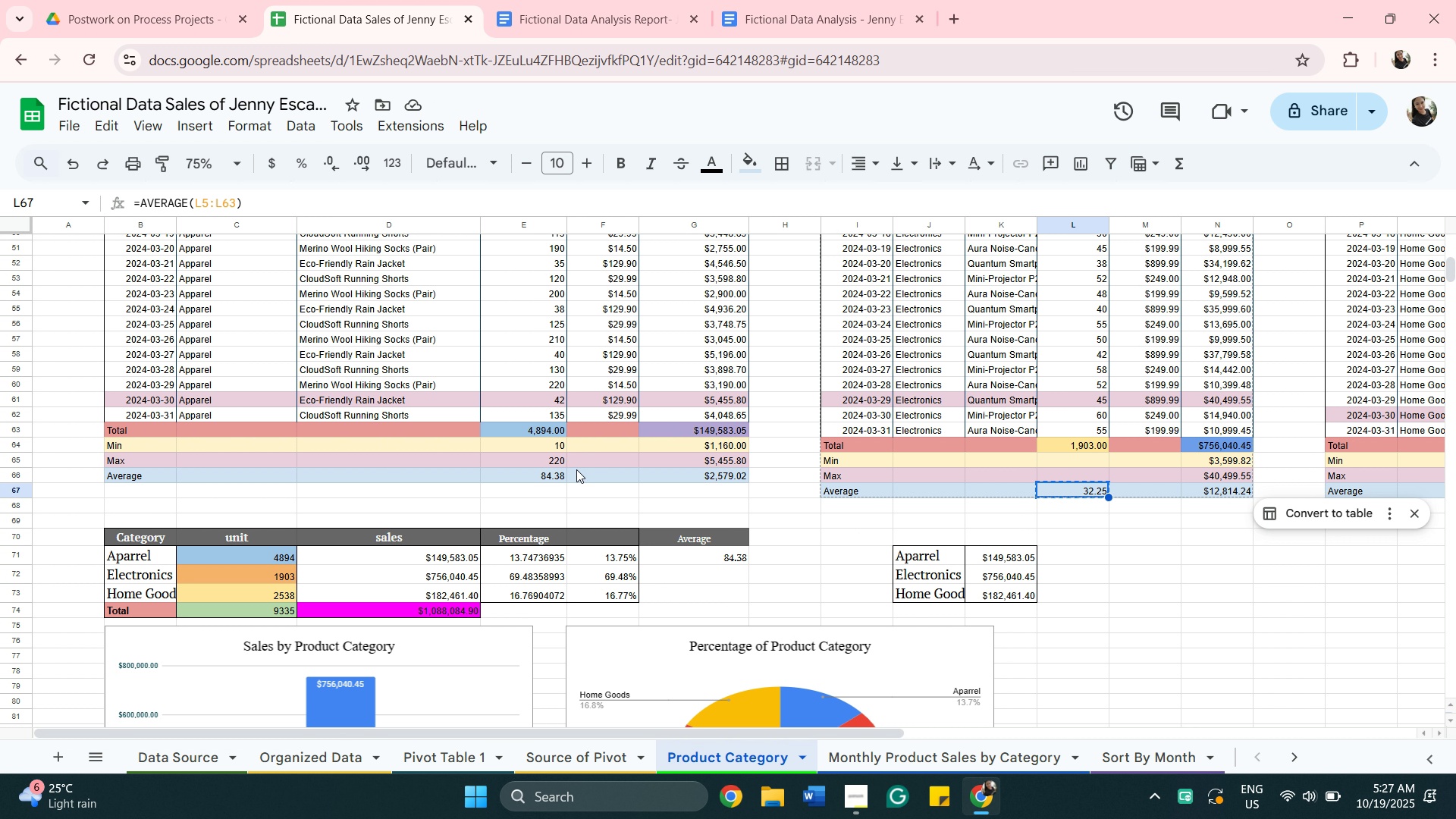 
scroll: coordinate [557, 491], scroll_direction: down, amount: 1.0
 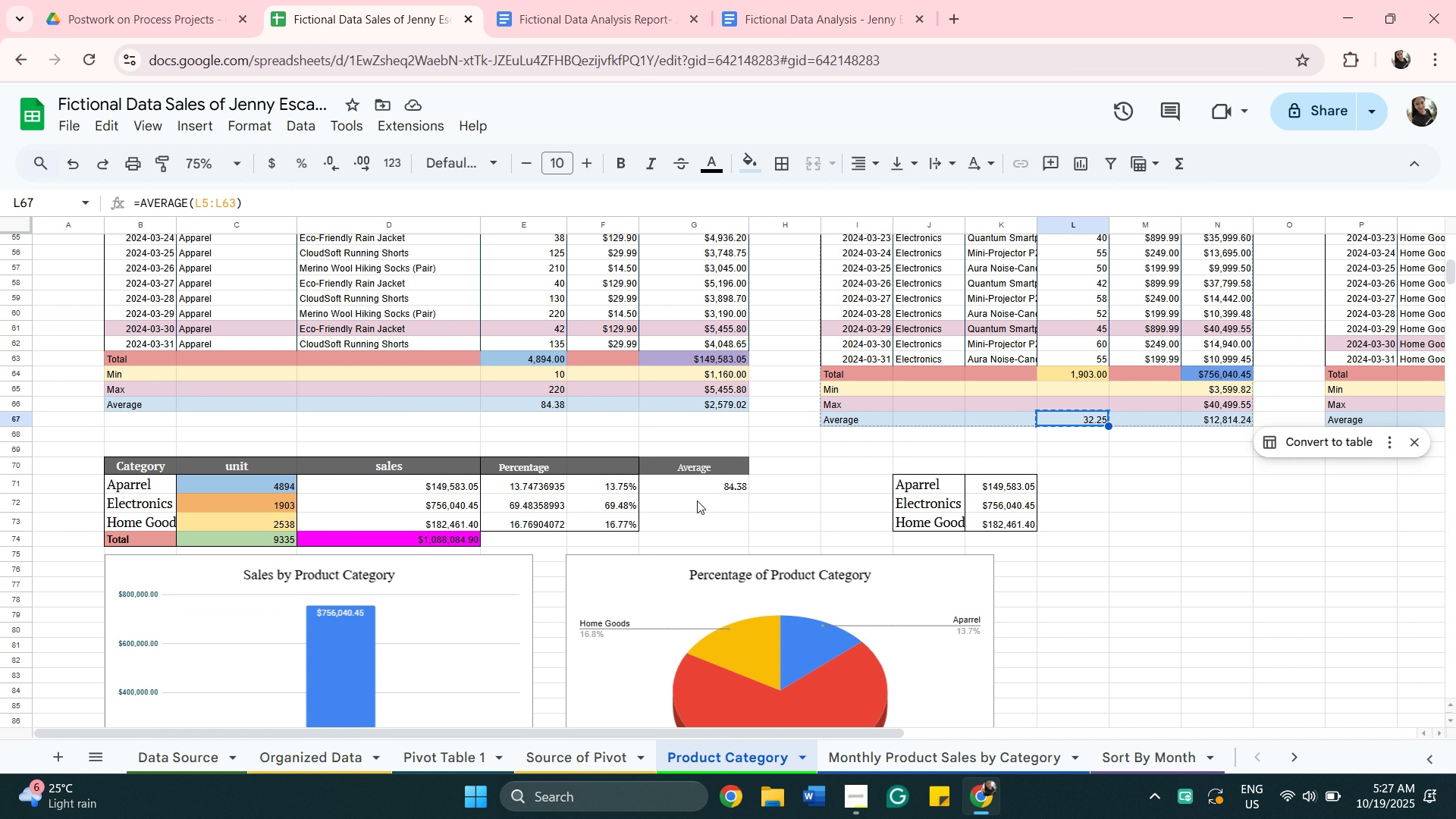 
left_click([697, 500])
 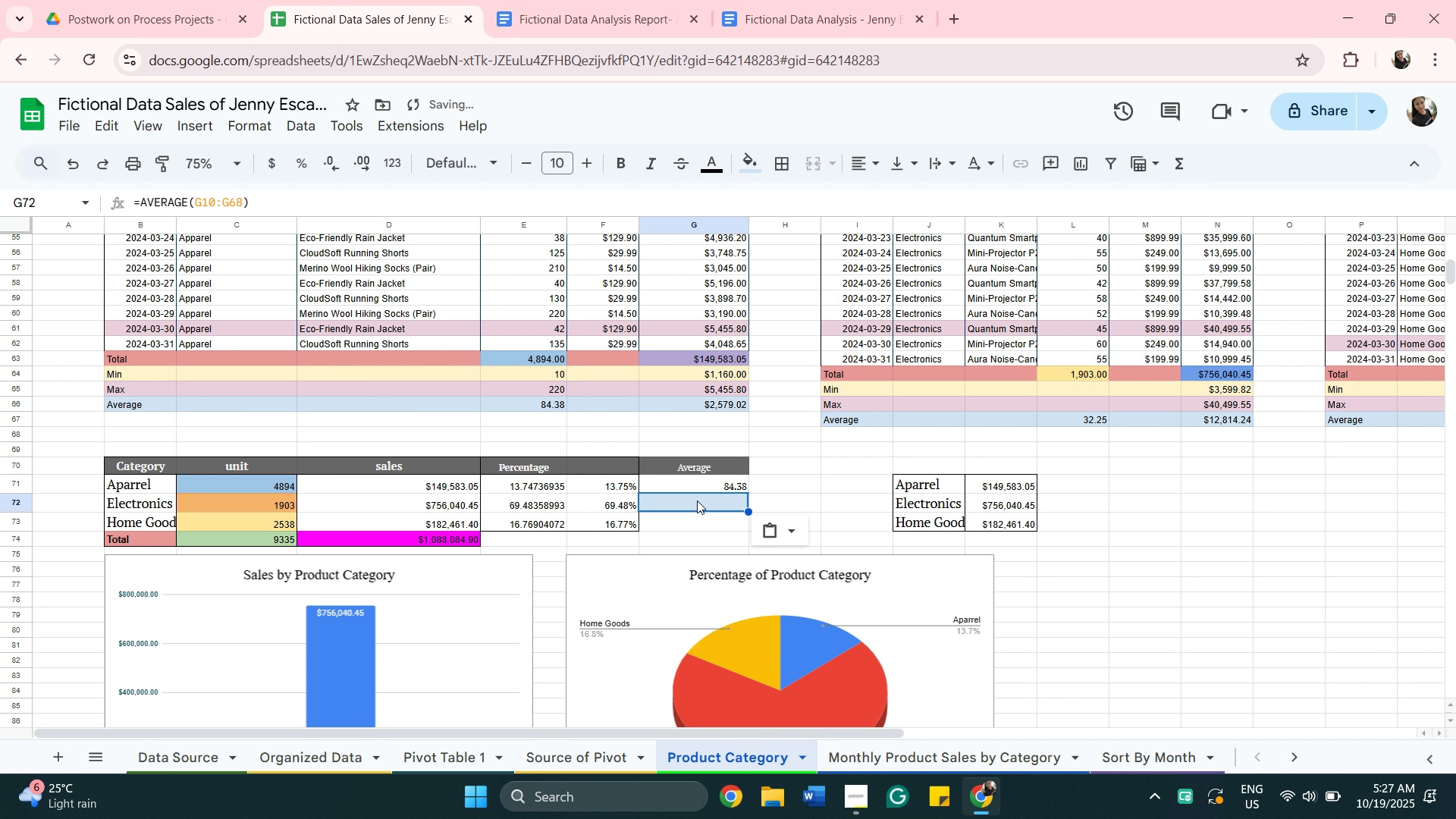 
key(Control+V)
 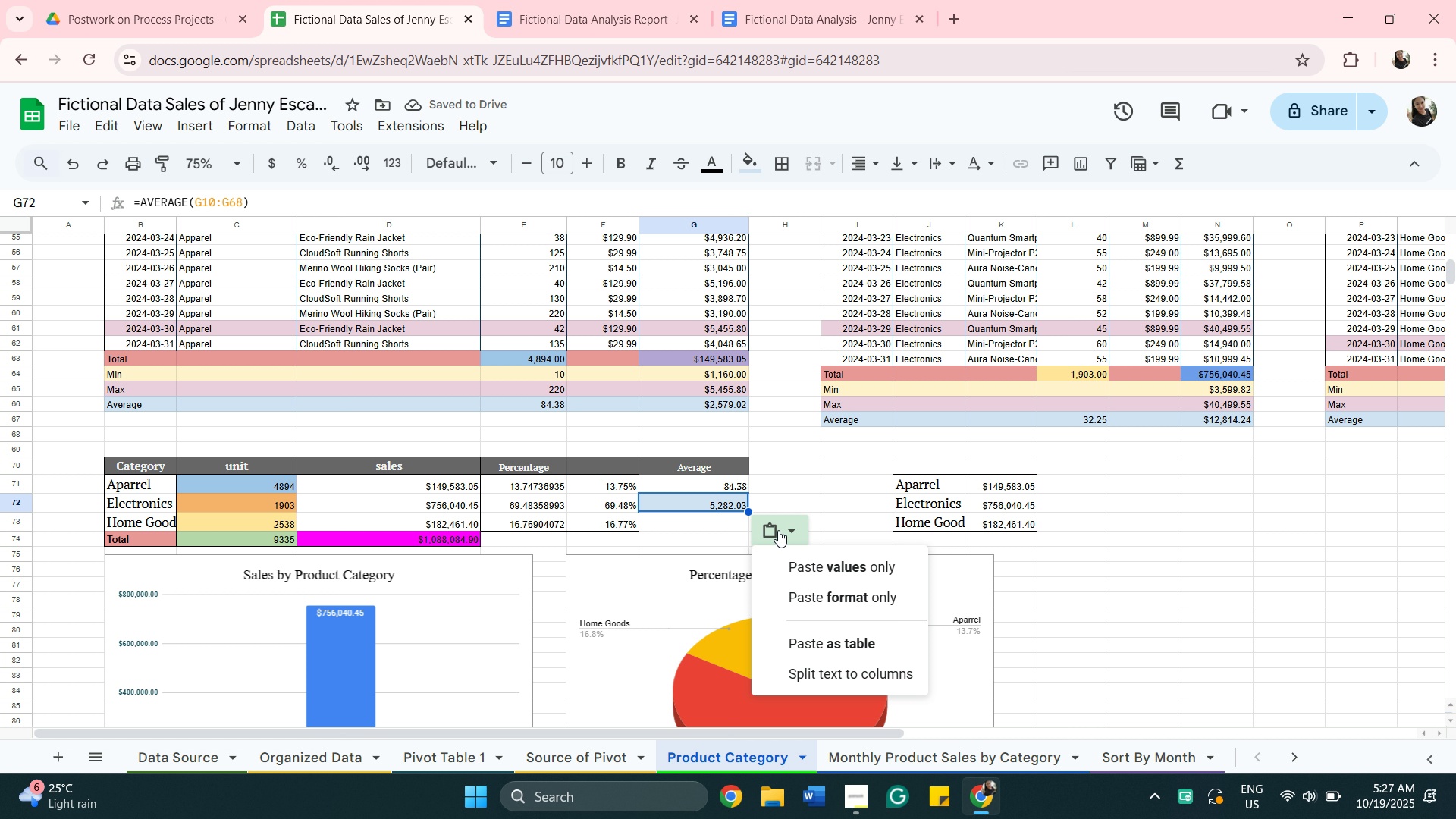 
wait(5.17)
 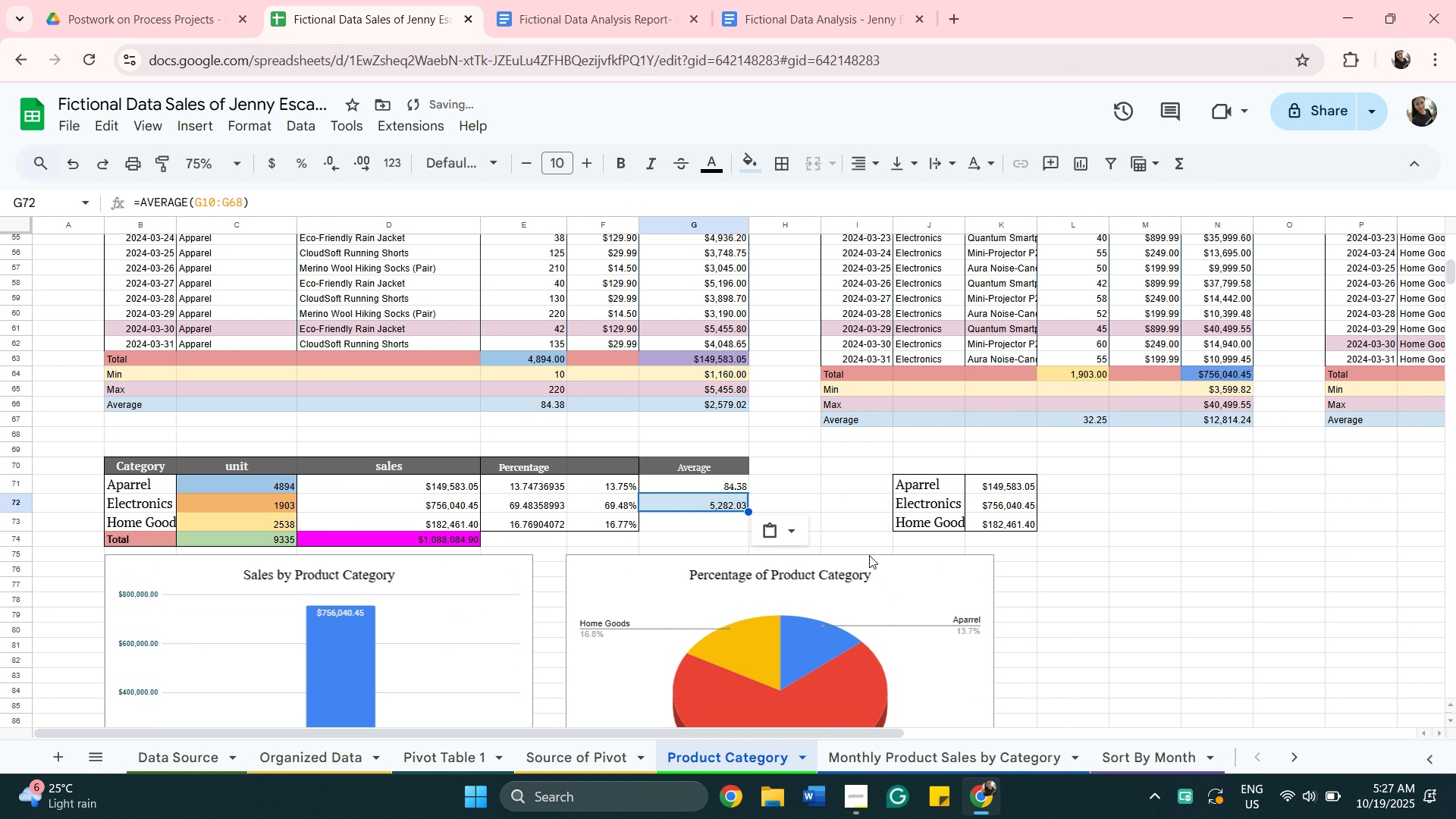 
left_click([778, 530])
 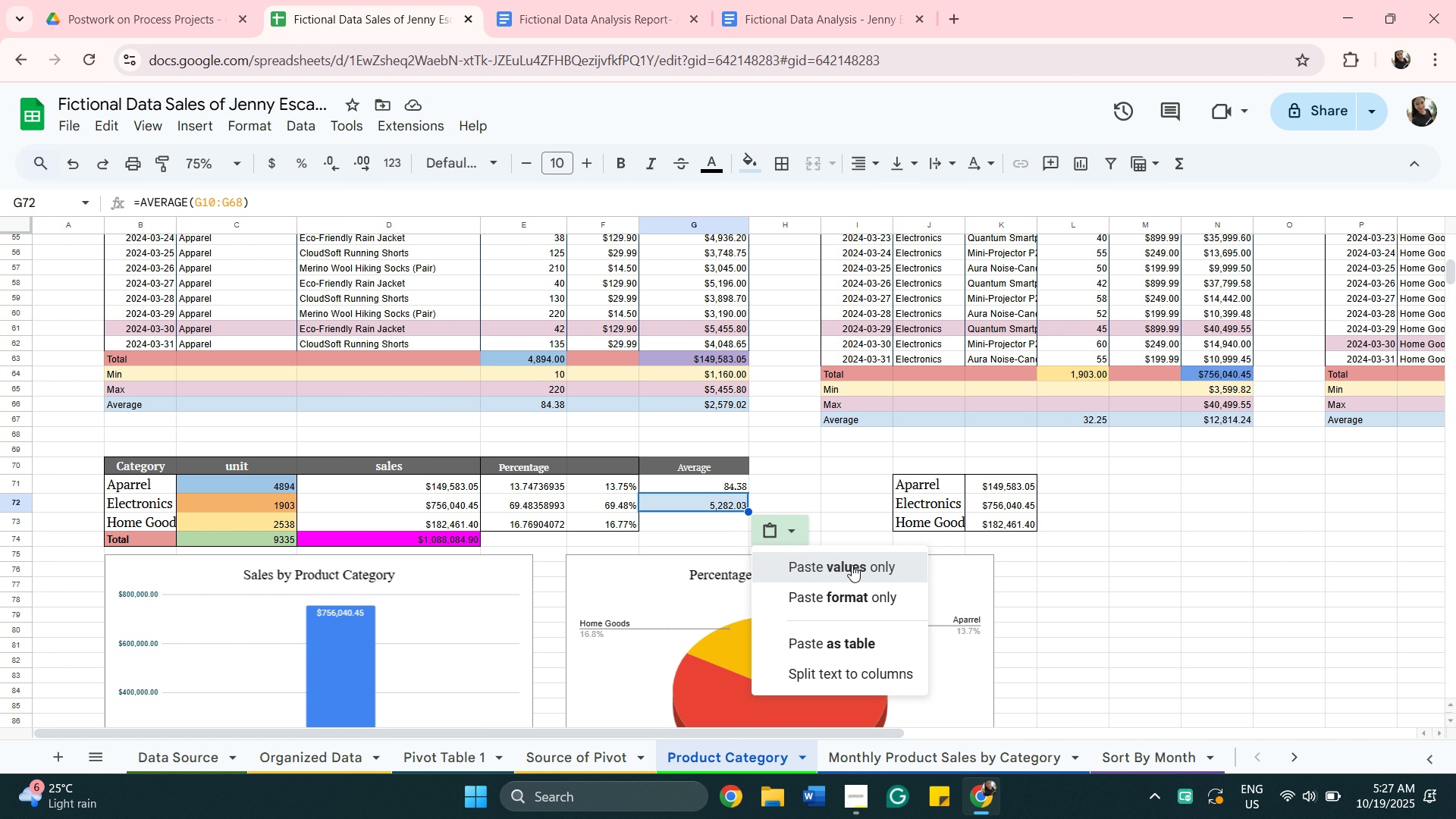 
left_click([852, 565])
 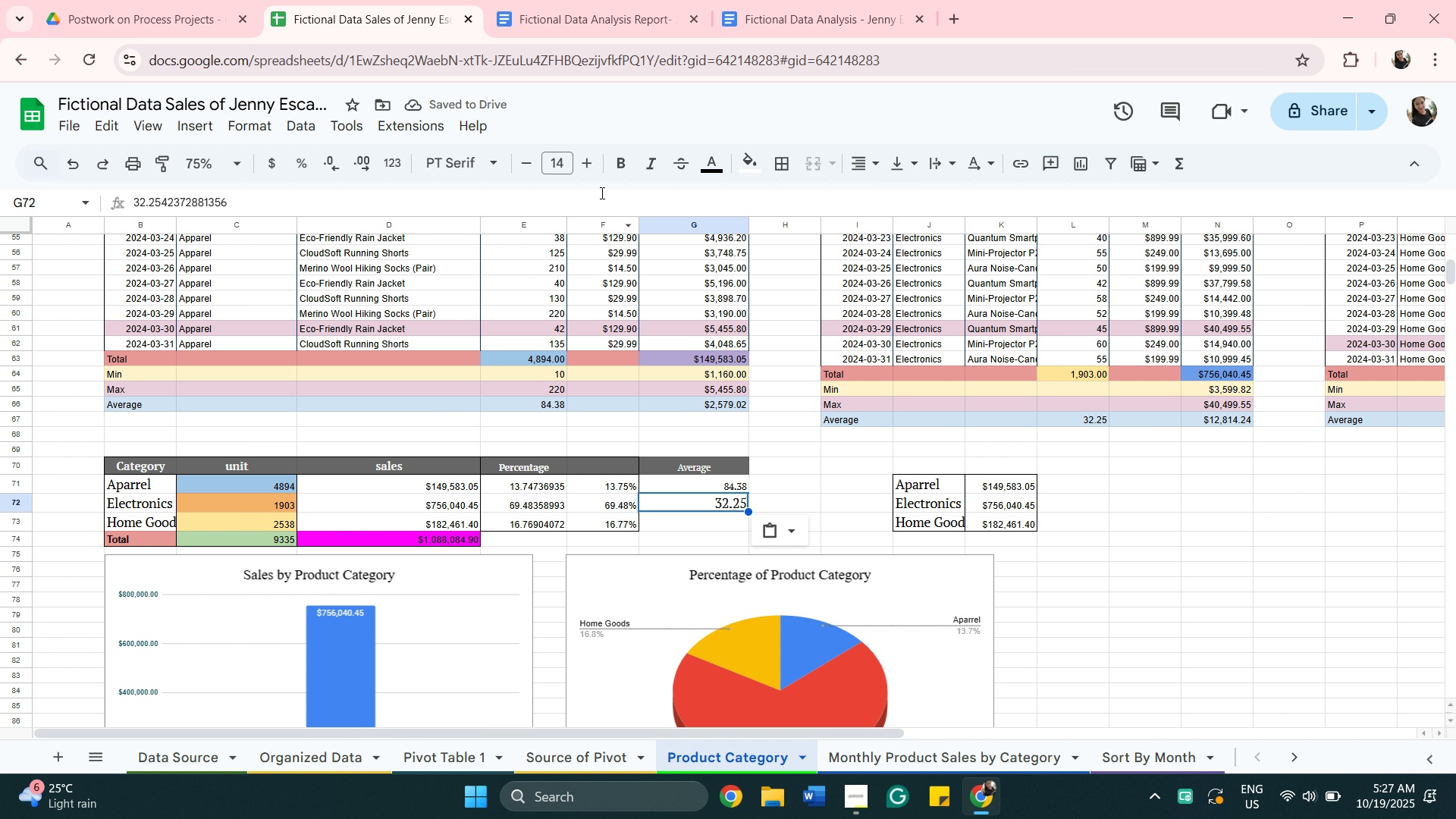 
left_click([563, 157])
 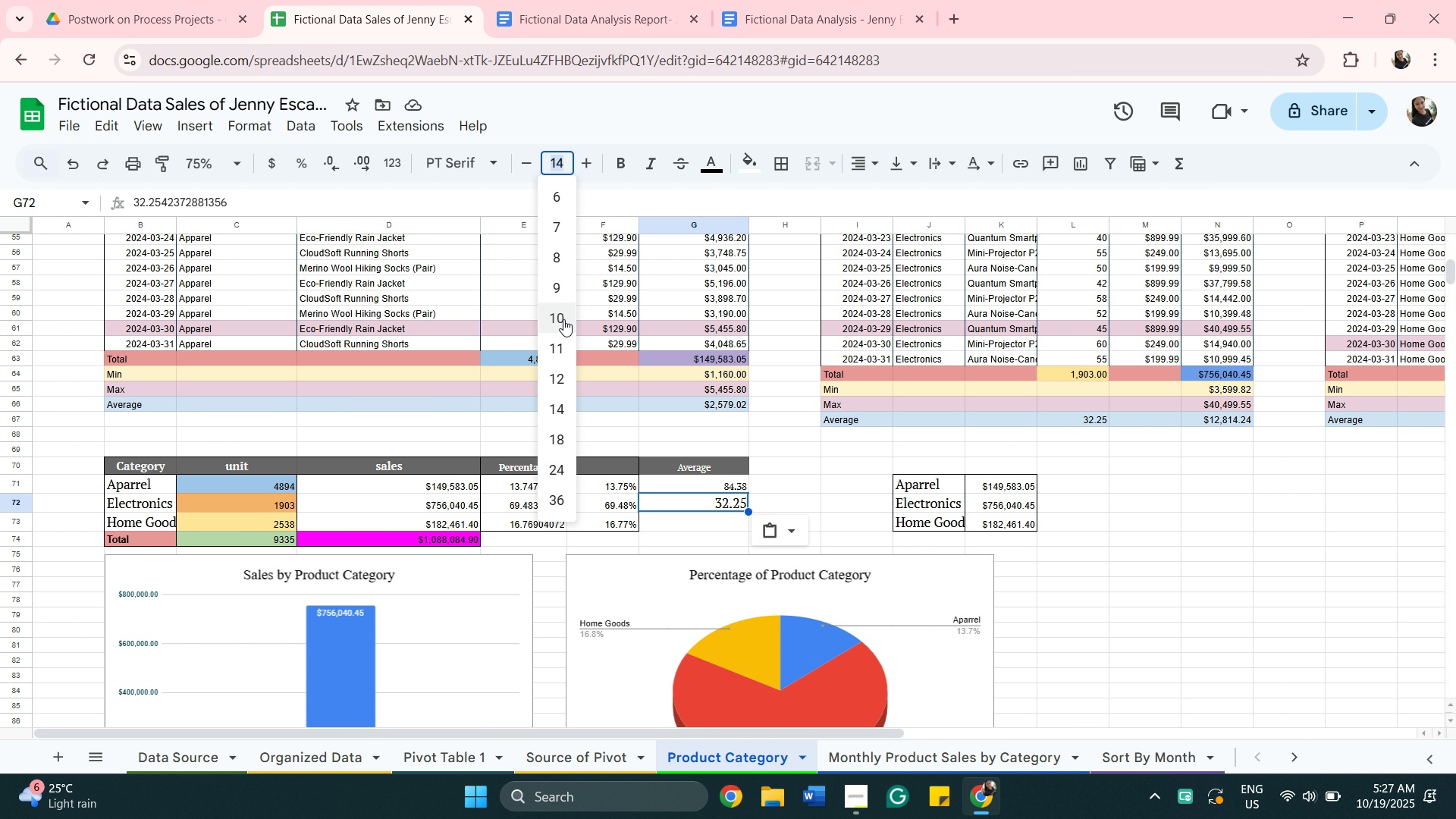 
left_click([563, 318])
 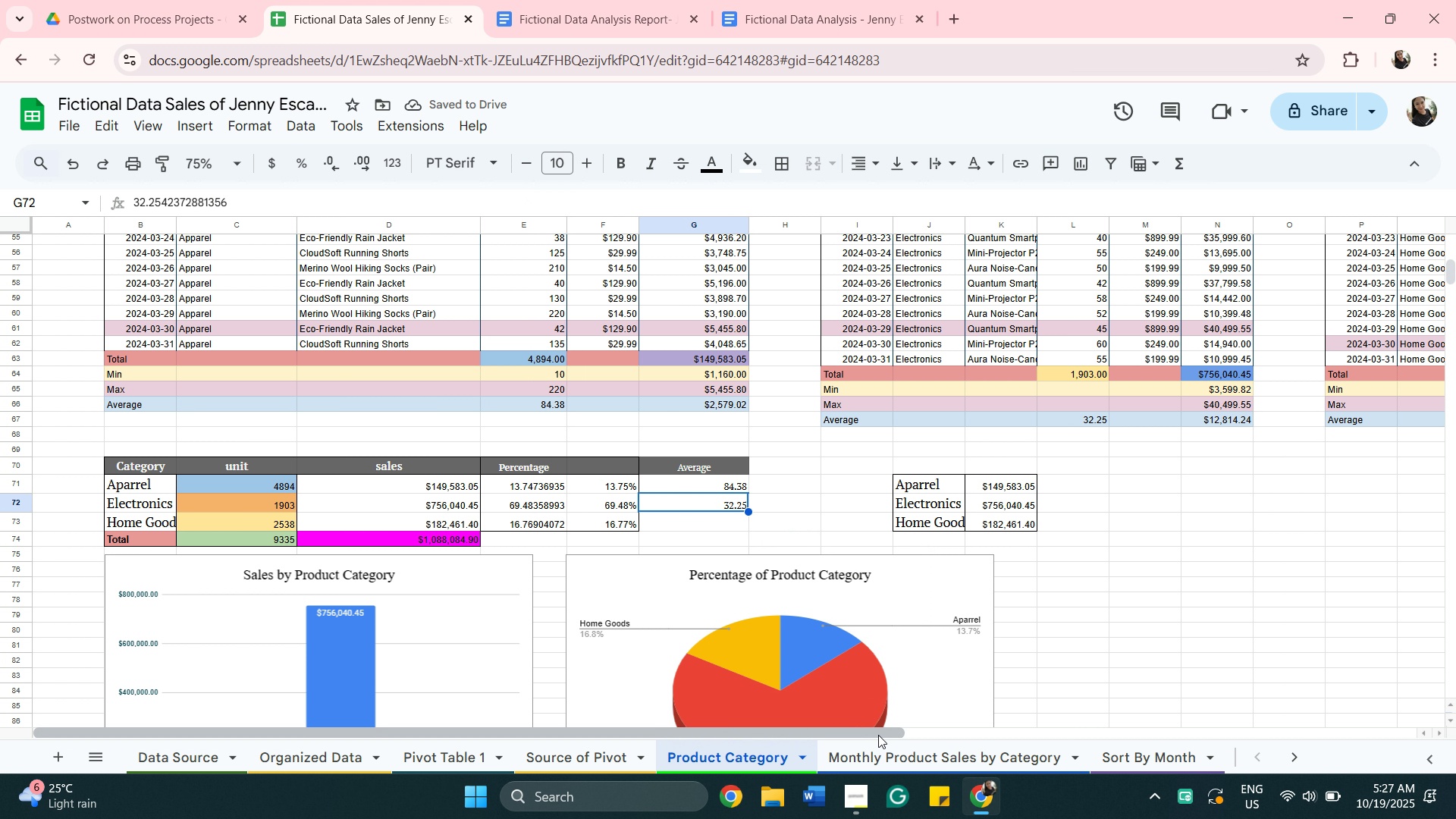 
left_click_drag(start_coordinate=[879, 733], to_coordinate=[1381, 744])
 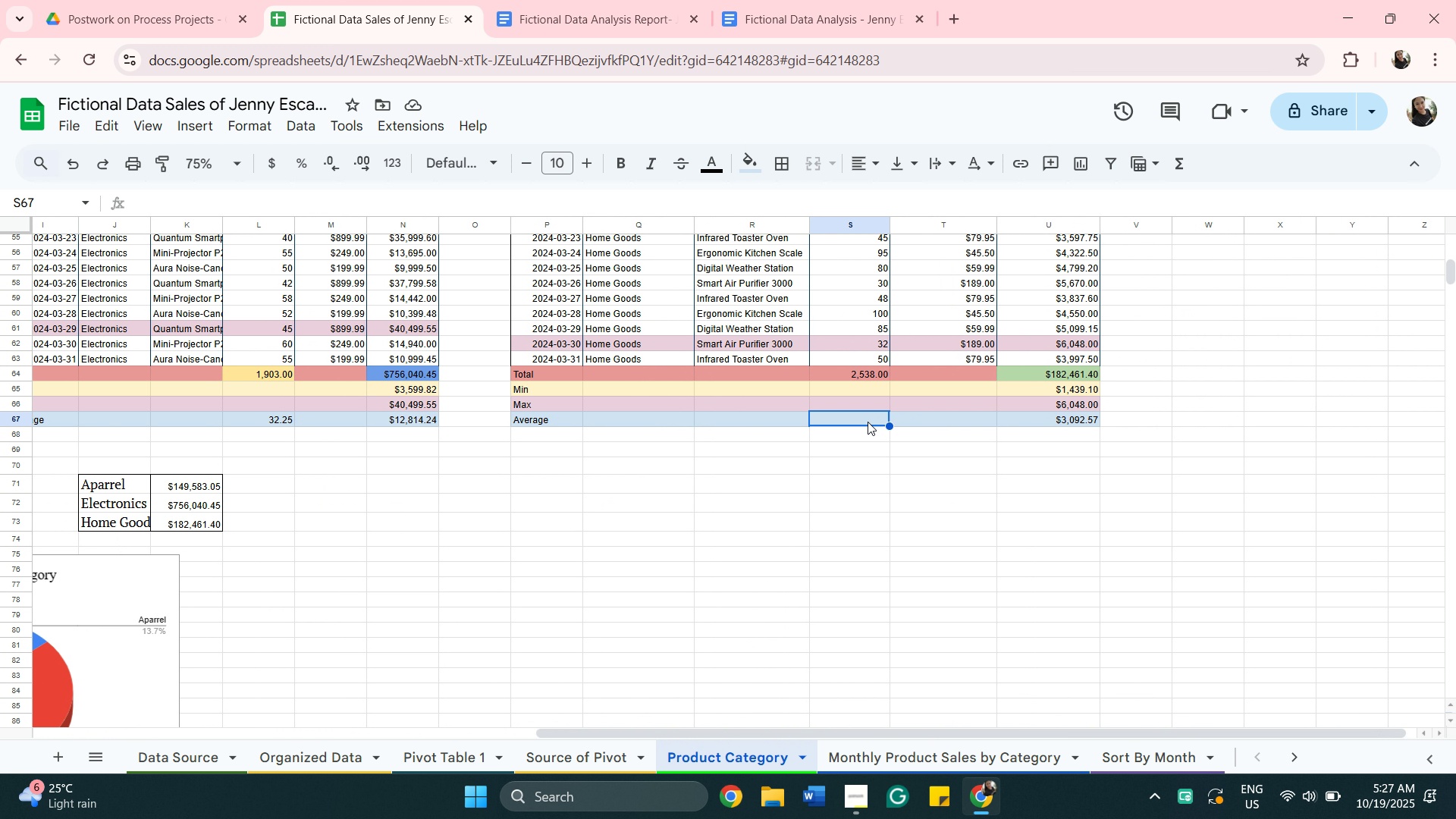 
wait(6.26)
 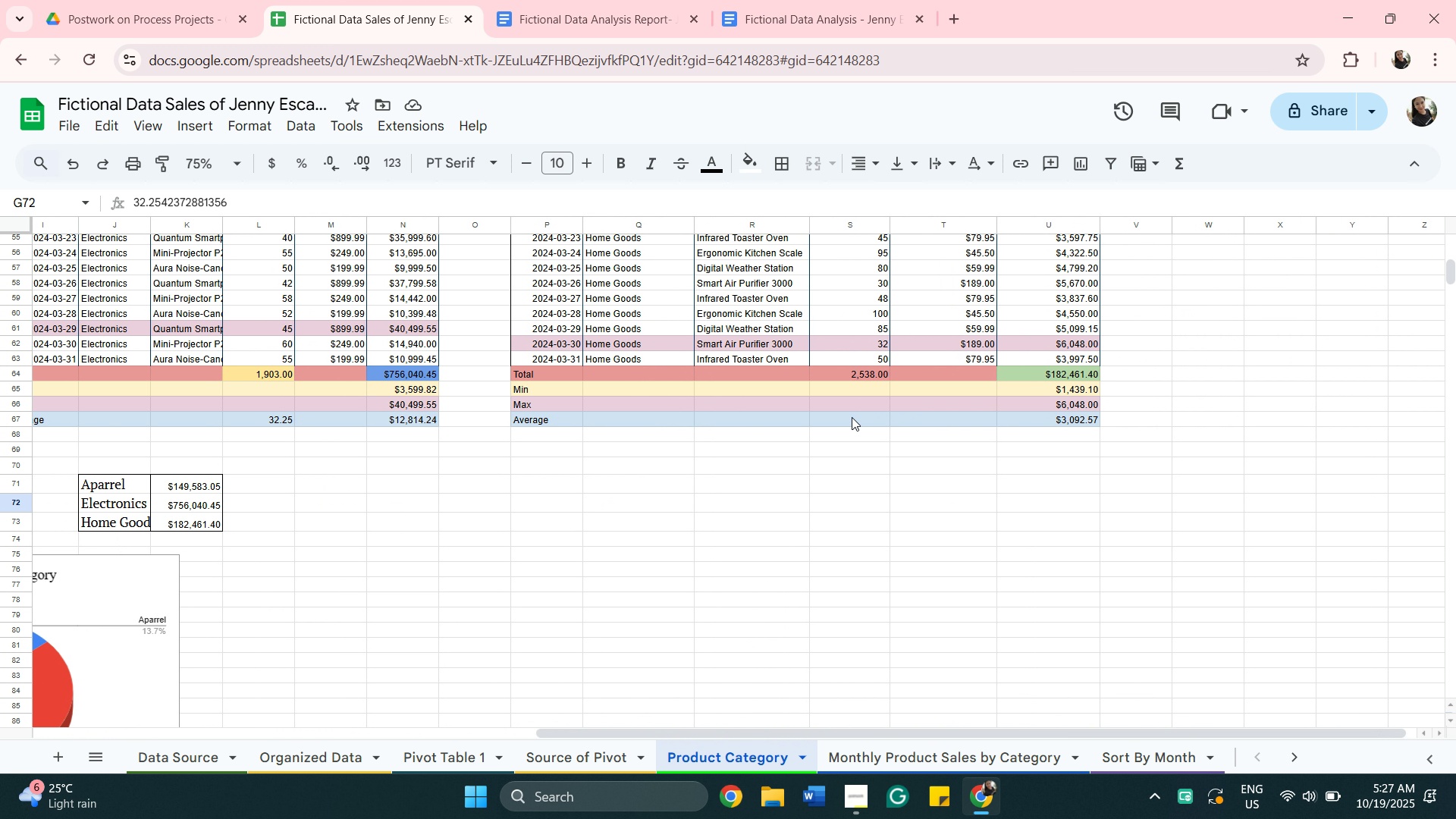 
type(=averag)
 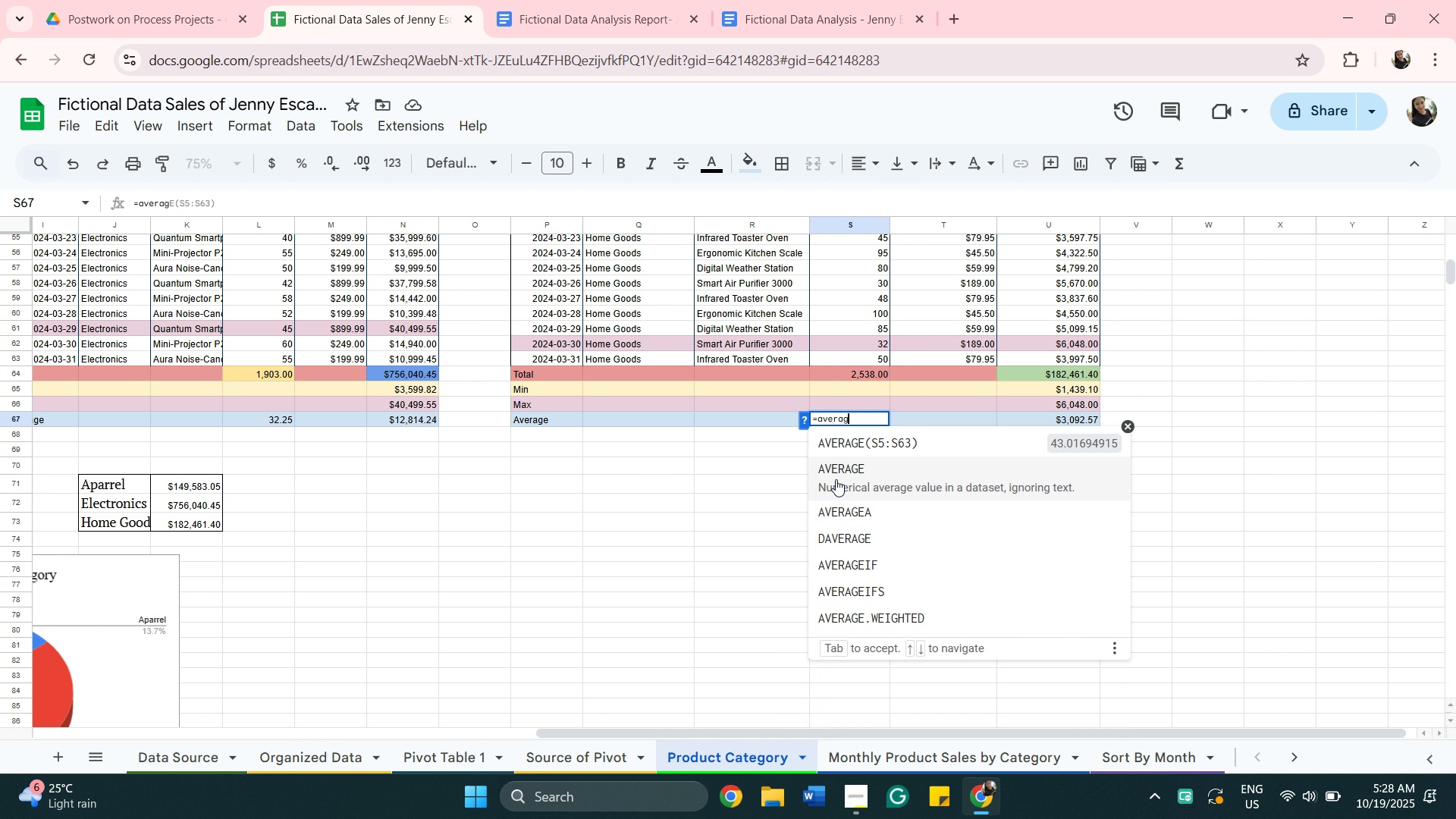 
left_click([833, 475])
 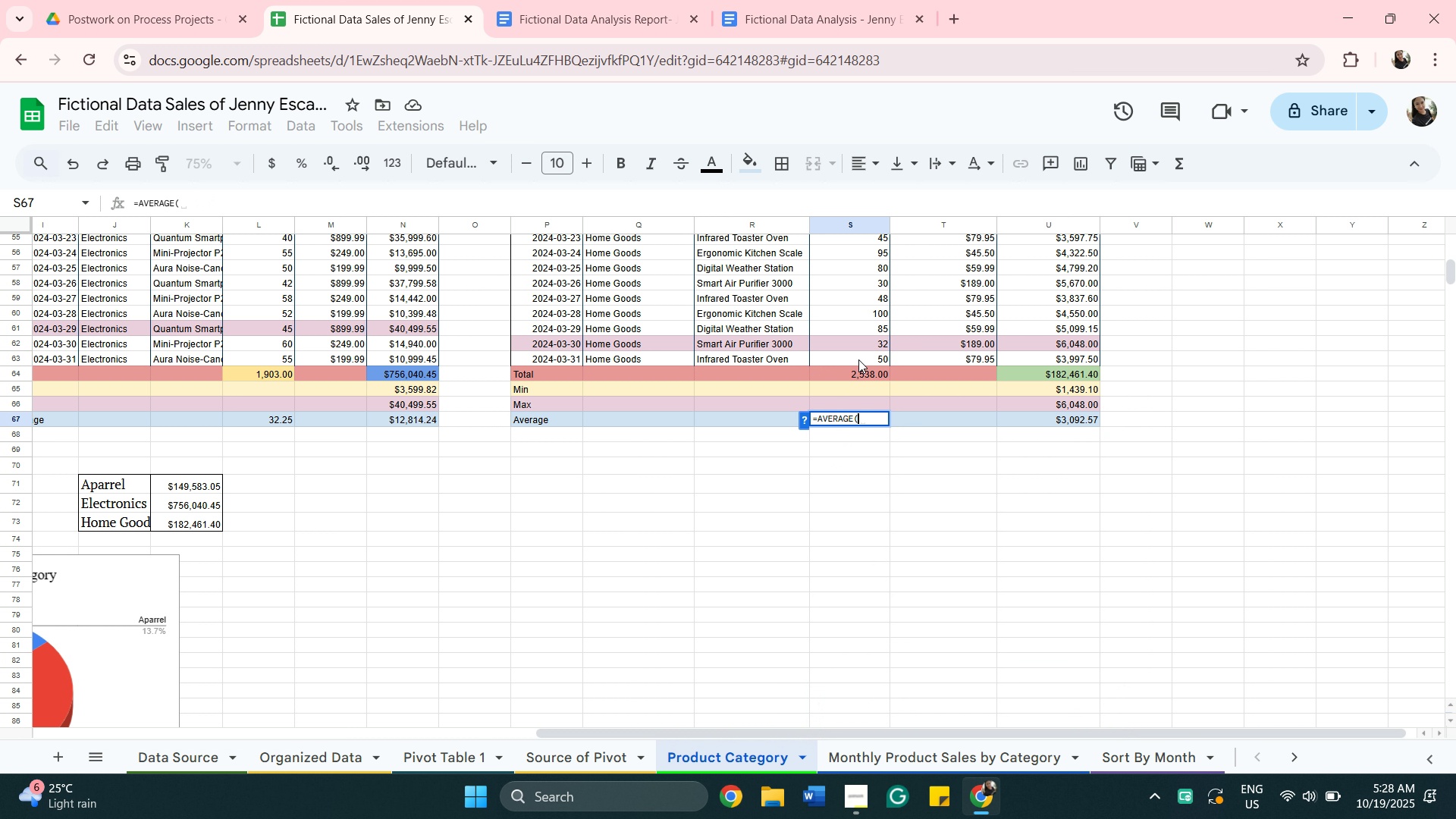 
left_click([858, 359])
 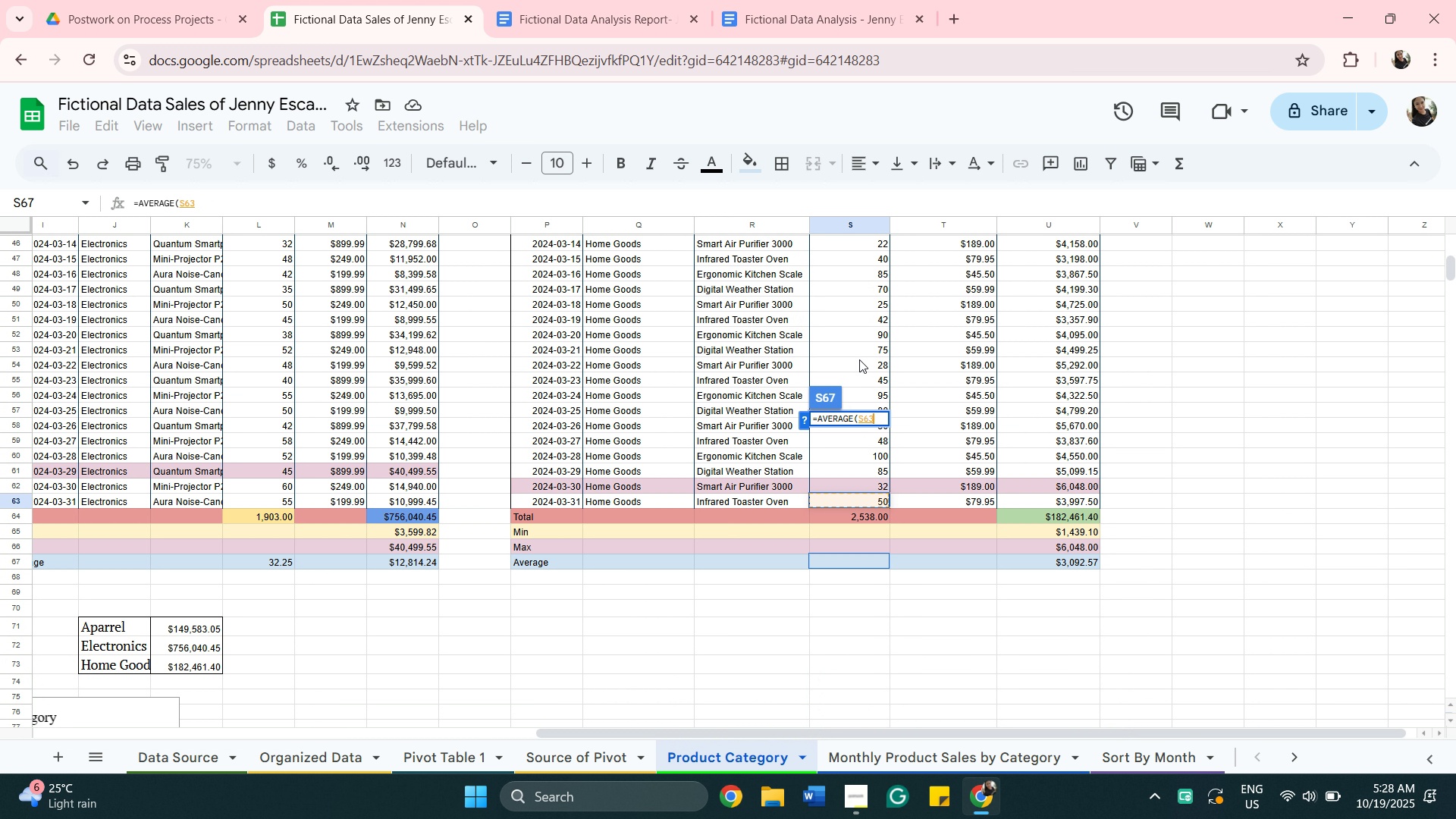 
scroll: coordinate [864, 344], scroll_direction: up, amount: 14.0
 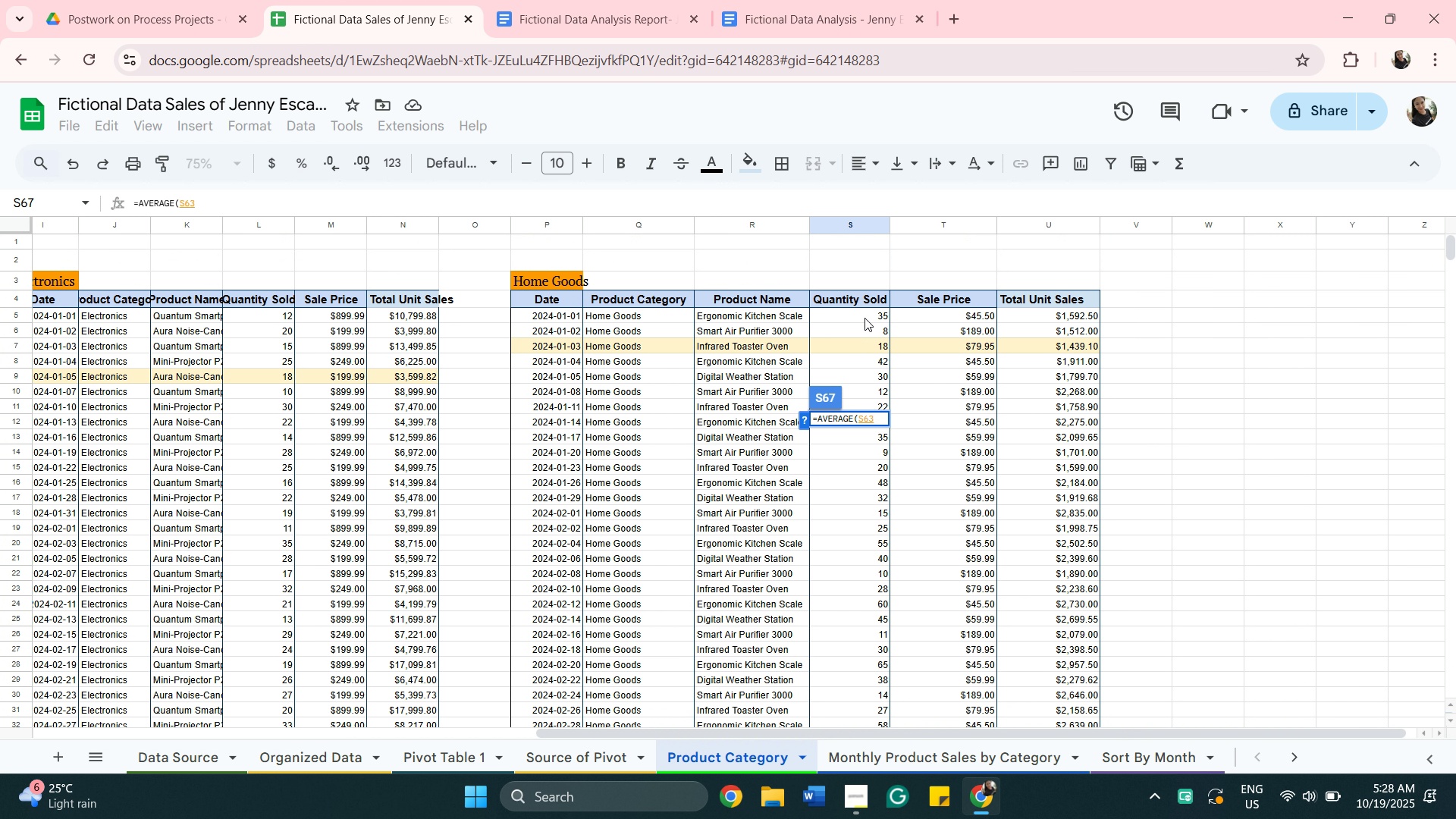 
hold_key(key=ShiftLeft, duration=0.37)
left_click([864, 318])
 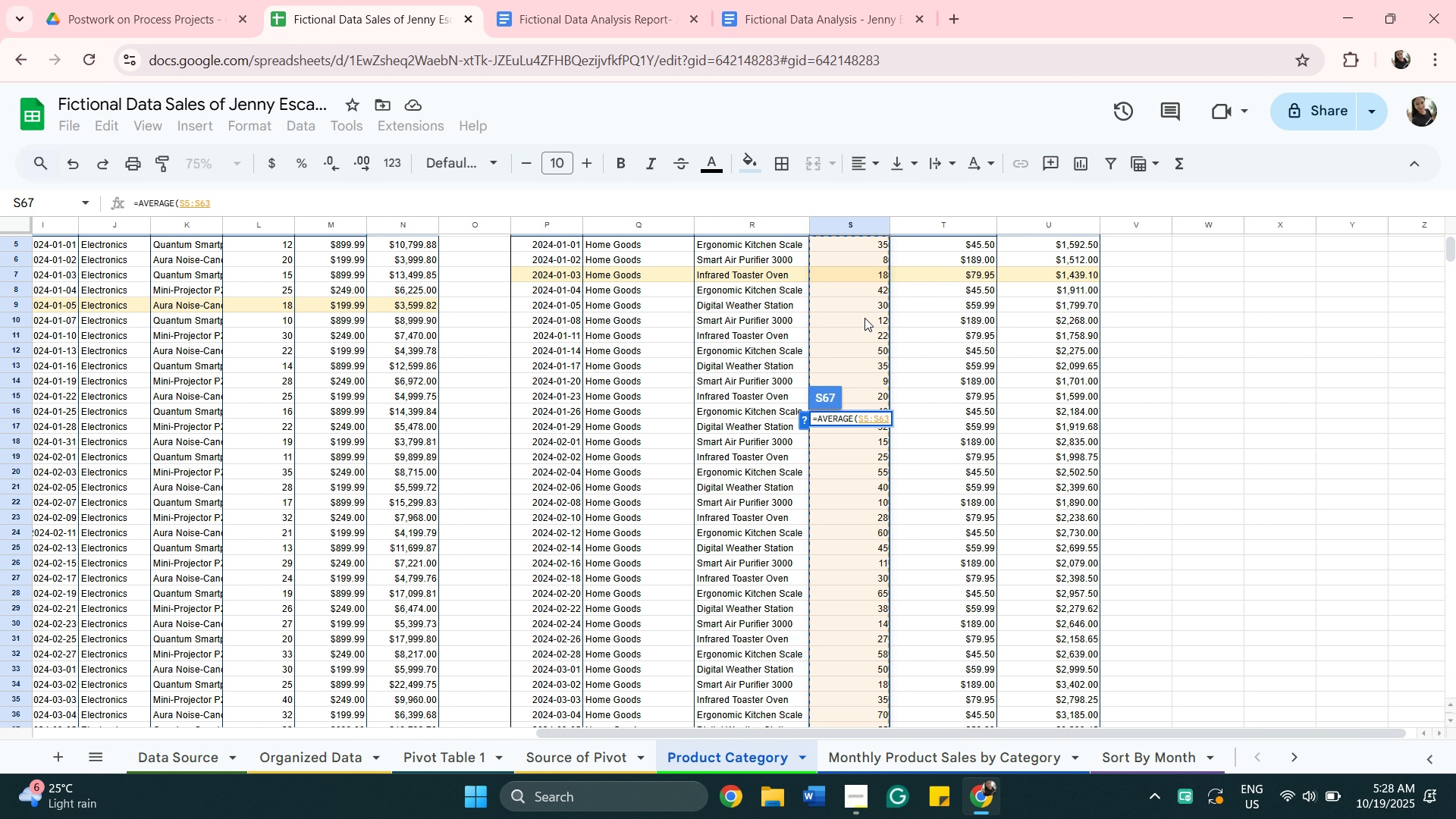 
scroll: coordinate [864, 318], scroll_direction: down, amount: 1.0
 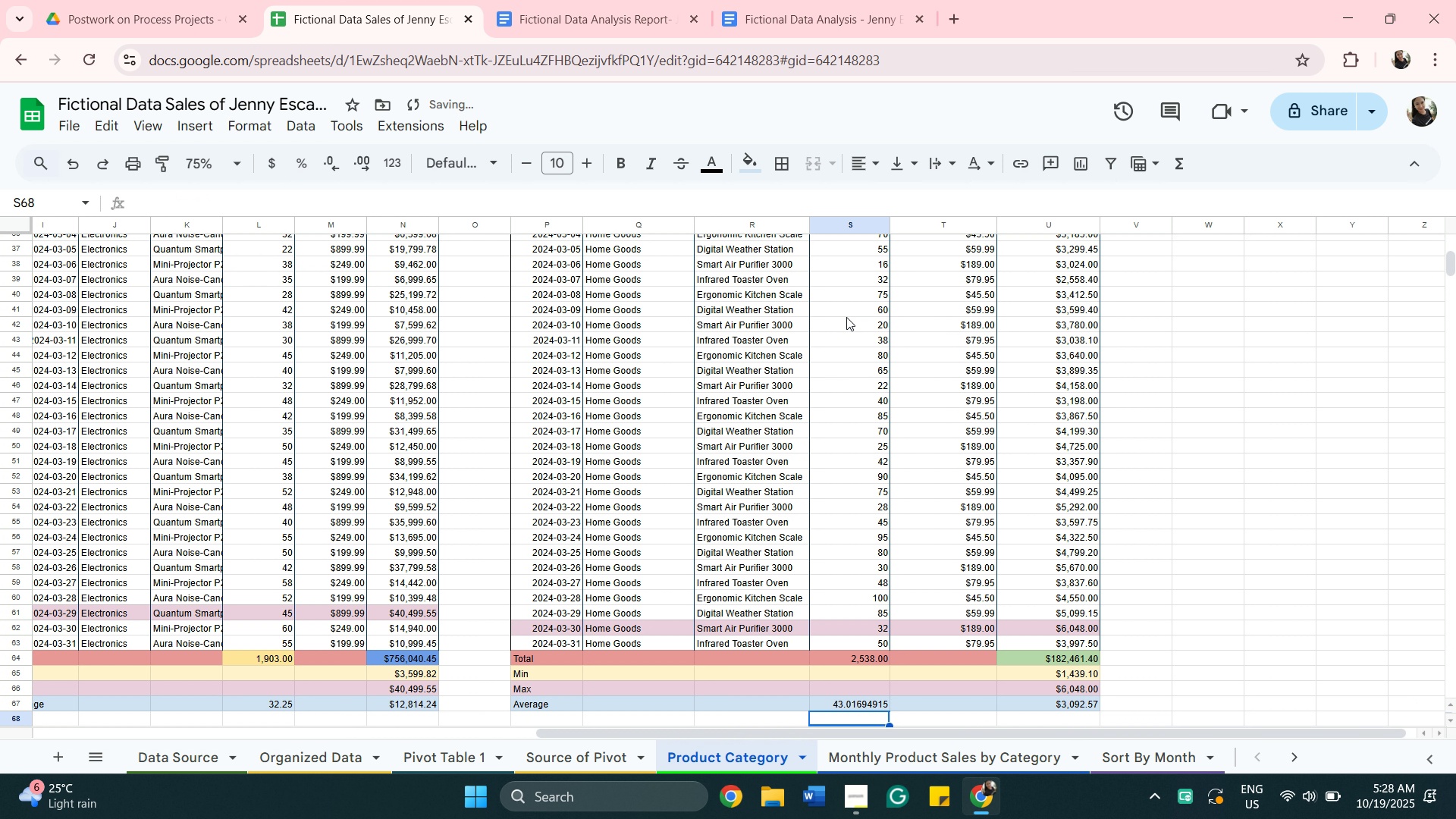 
key(Enter)
 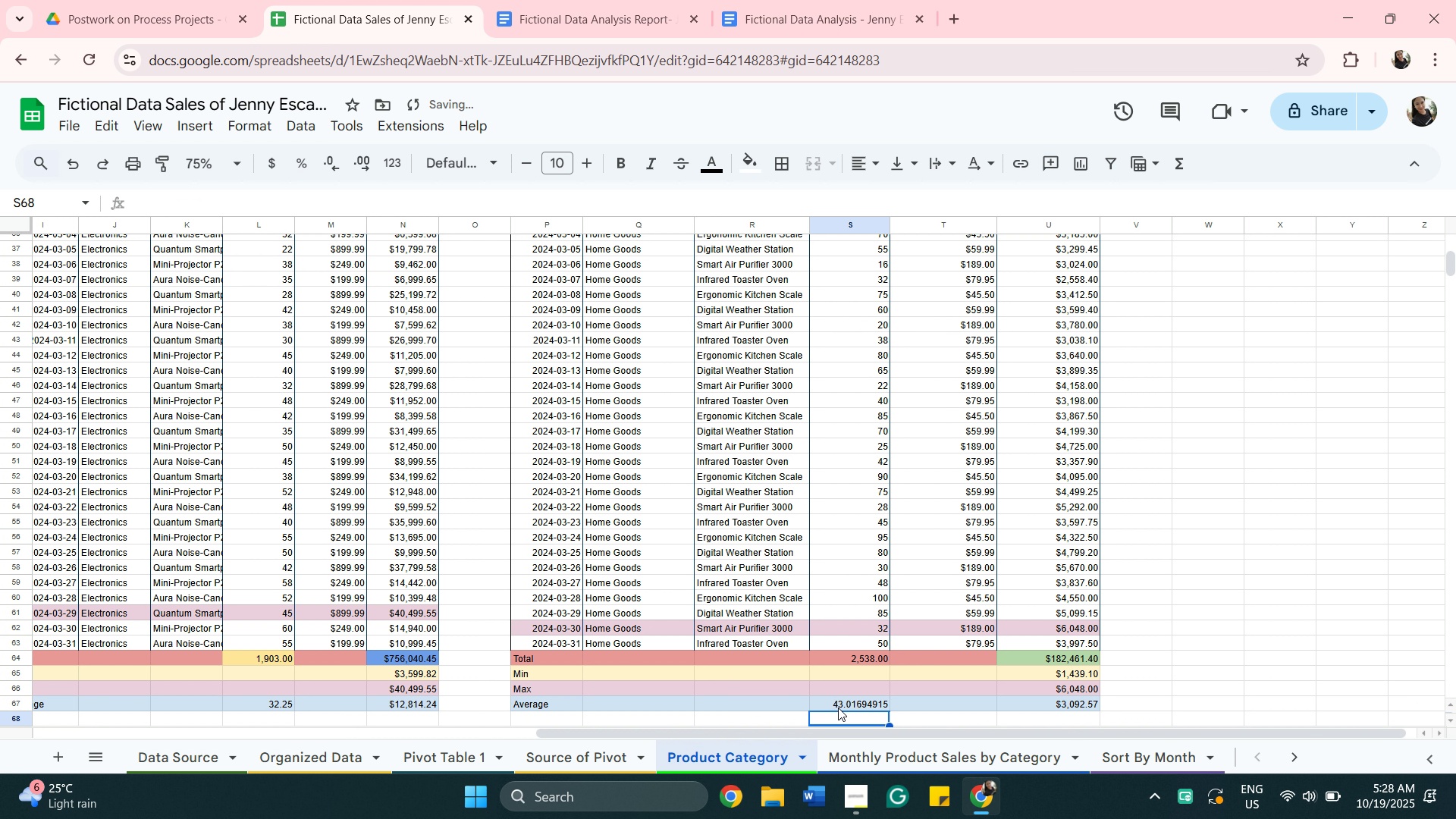 
left_click([839, 709])
 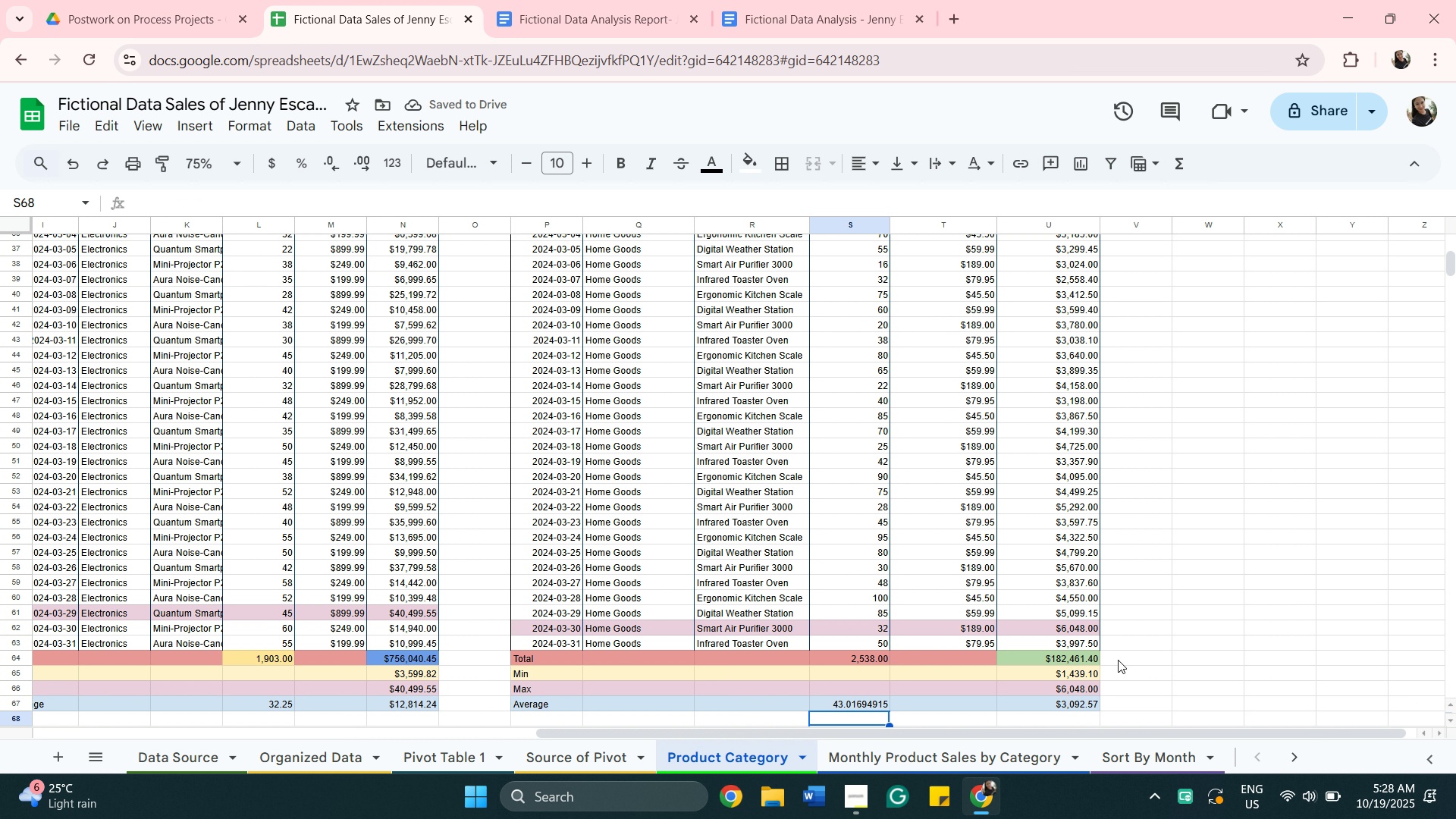 
left_click([1127, 653])
 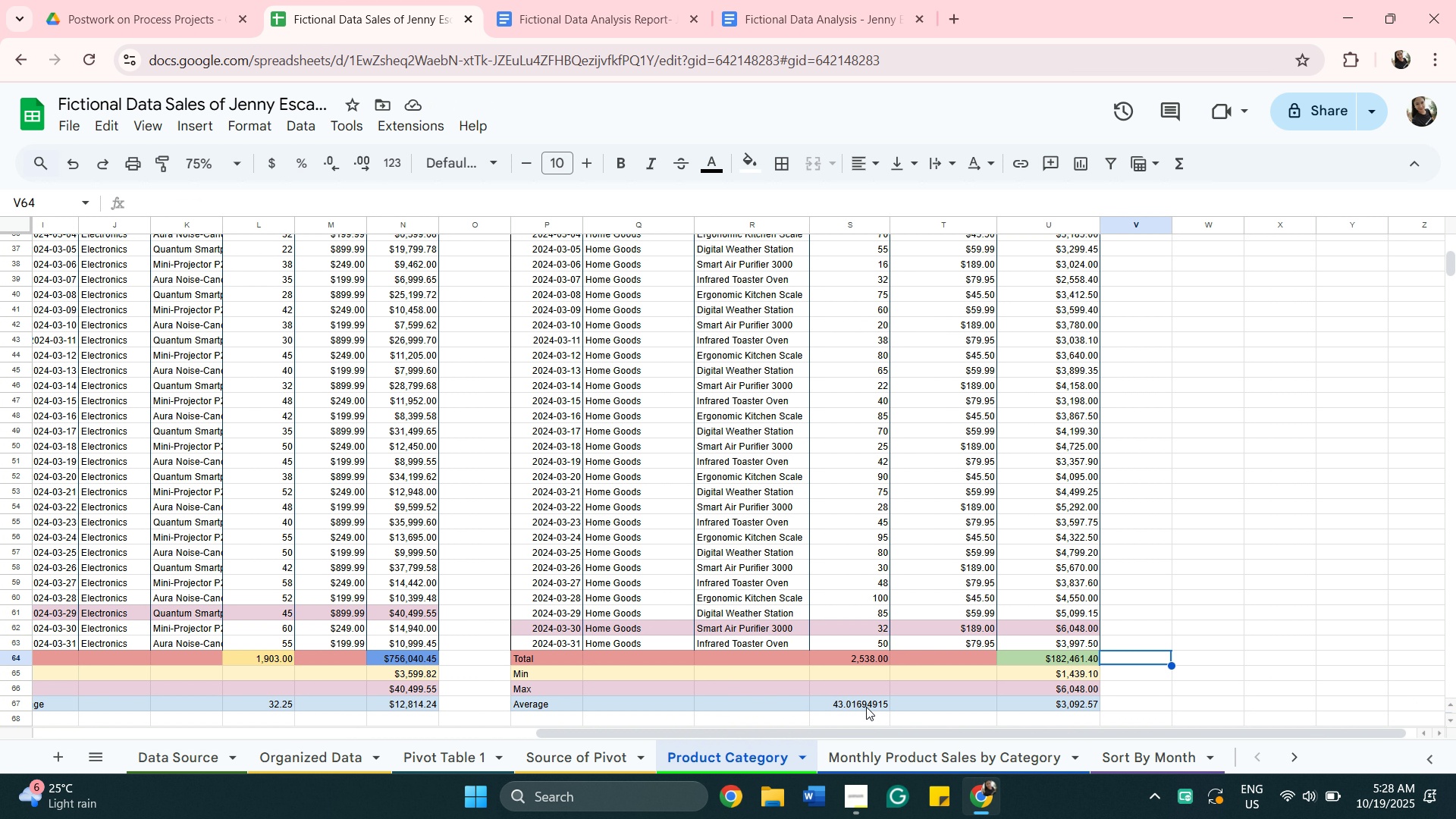 
left_click([866, 707])
 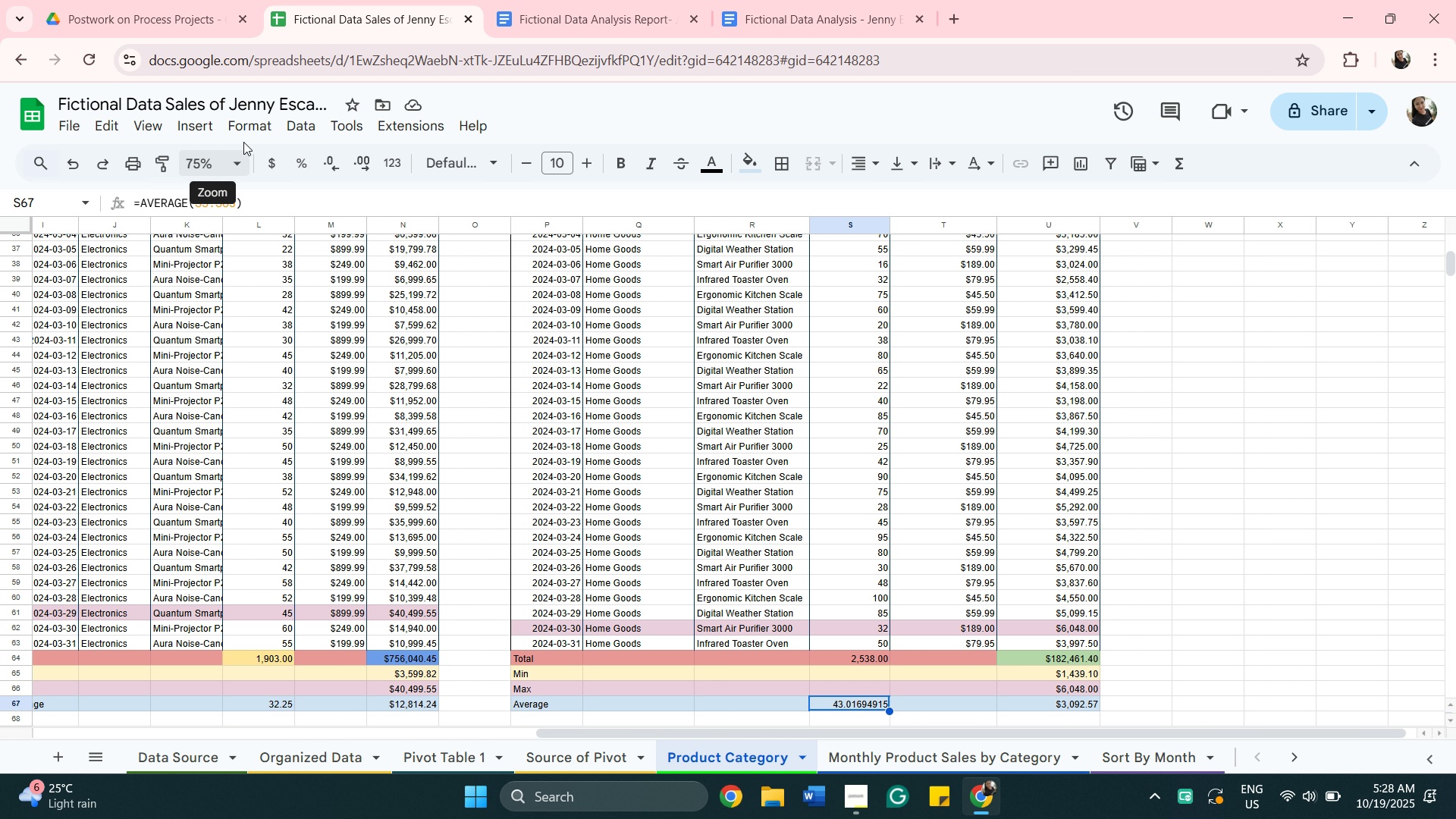 
mouse_move([262, 133])
 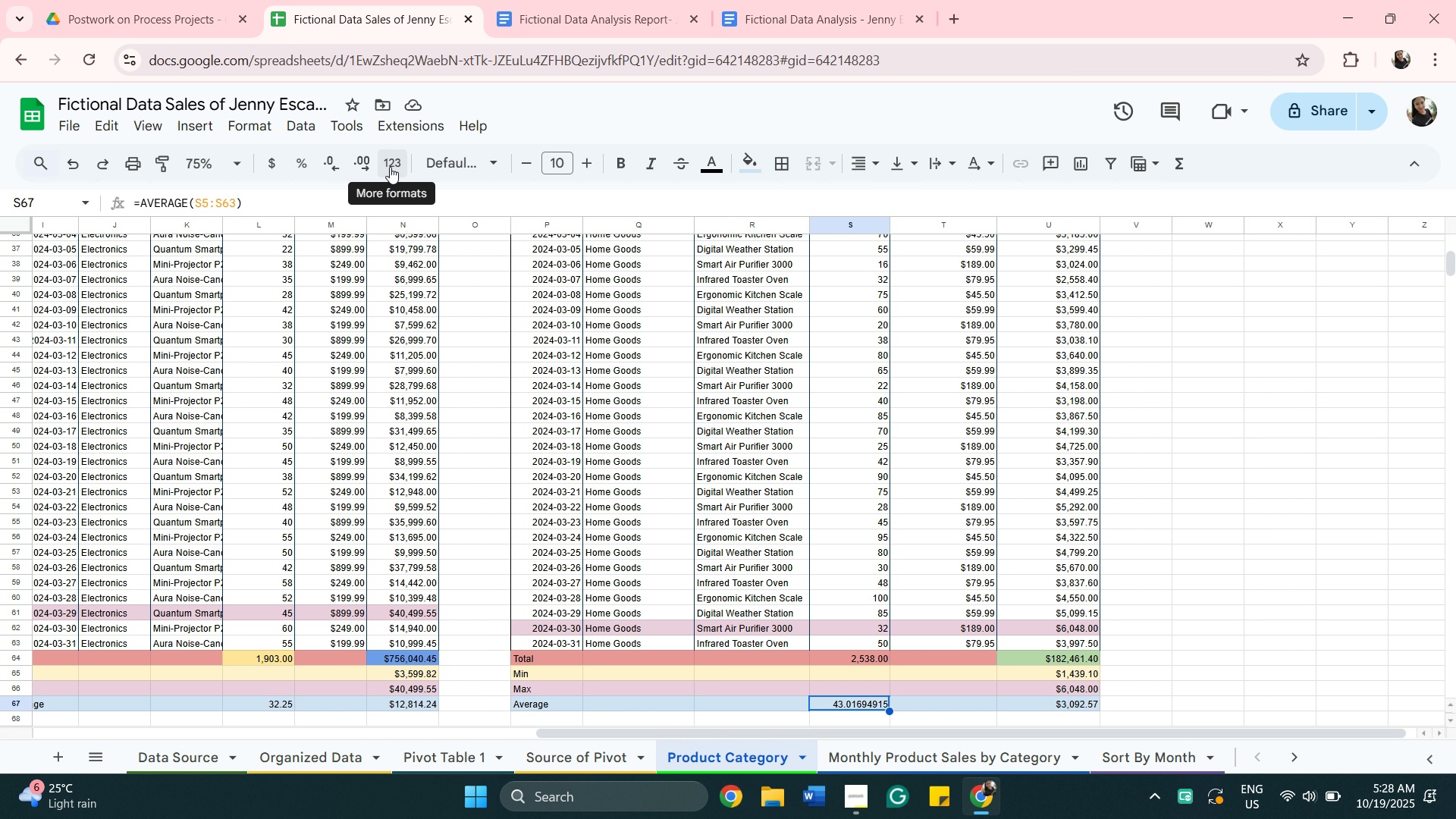 
left_click([390, 167])
 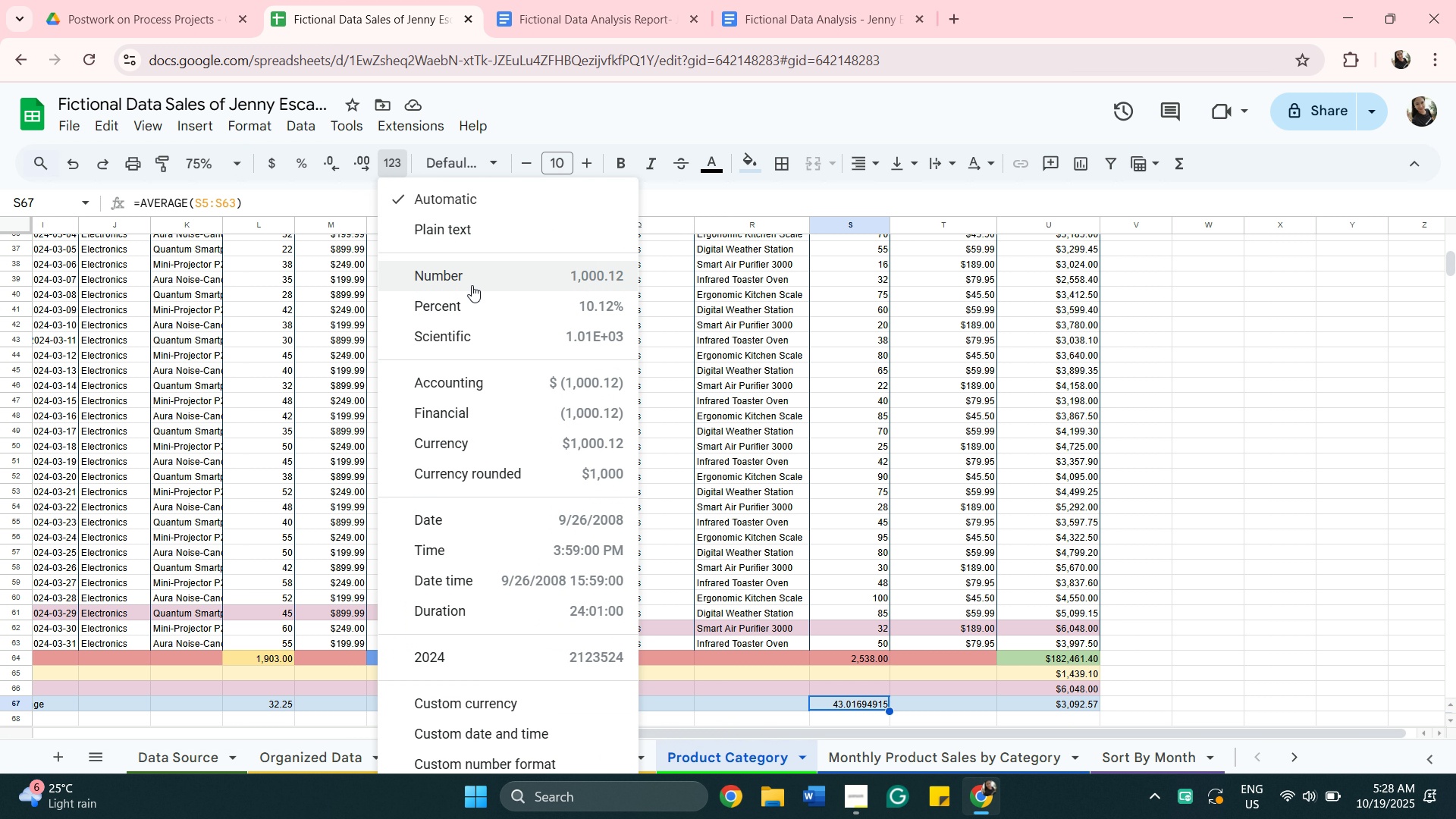 
scroll: coordinate [545, 322], scroll_direction: down, amount: 3.0
 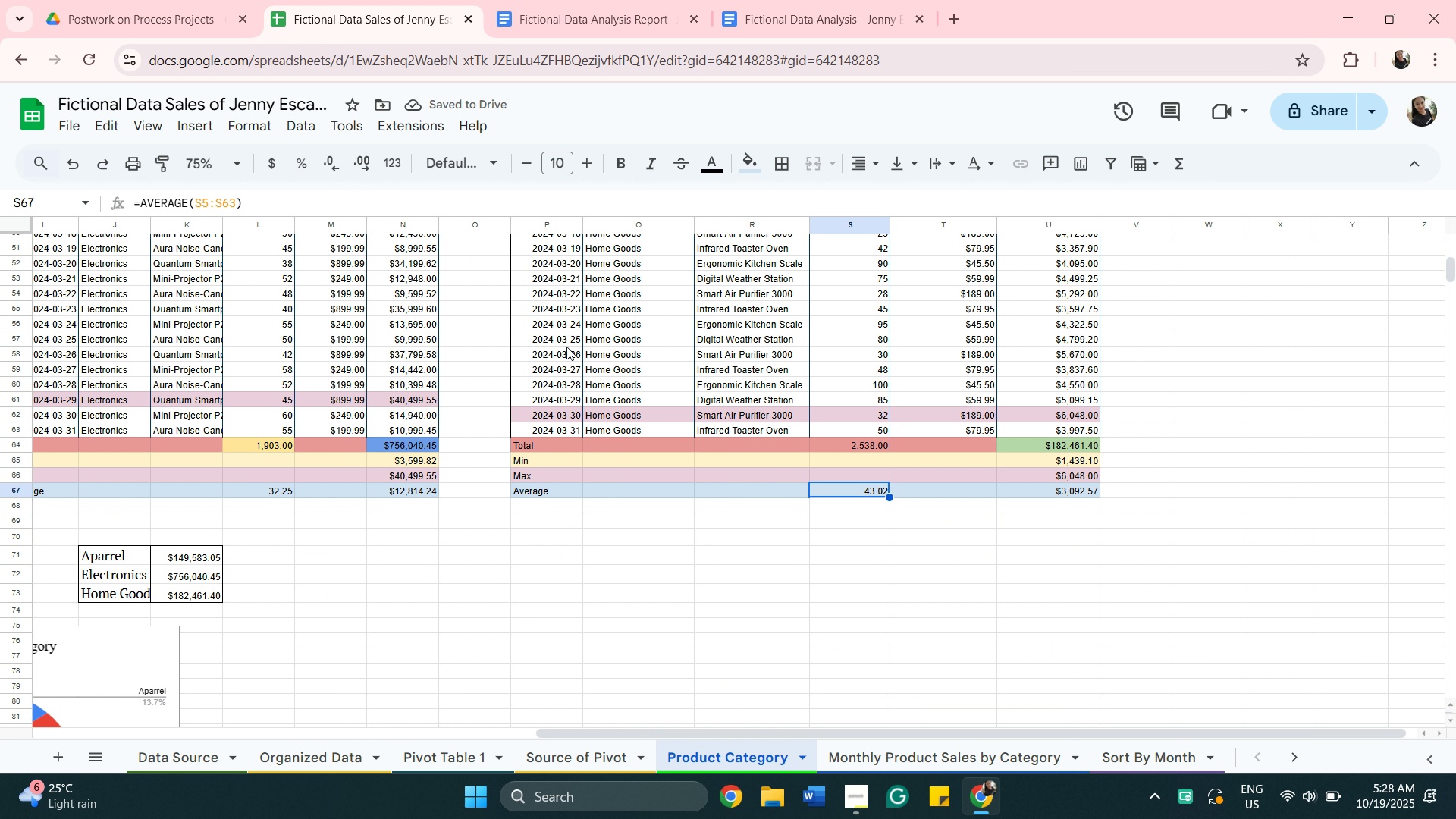 
key(Control+C)
 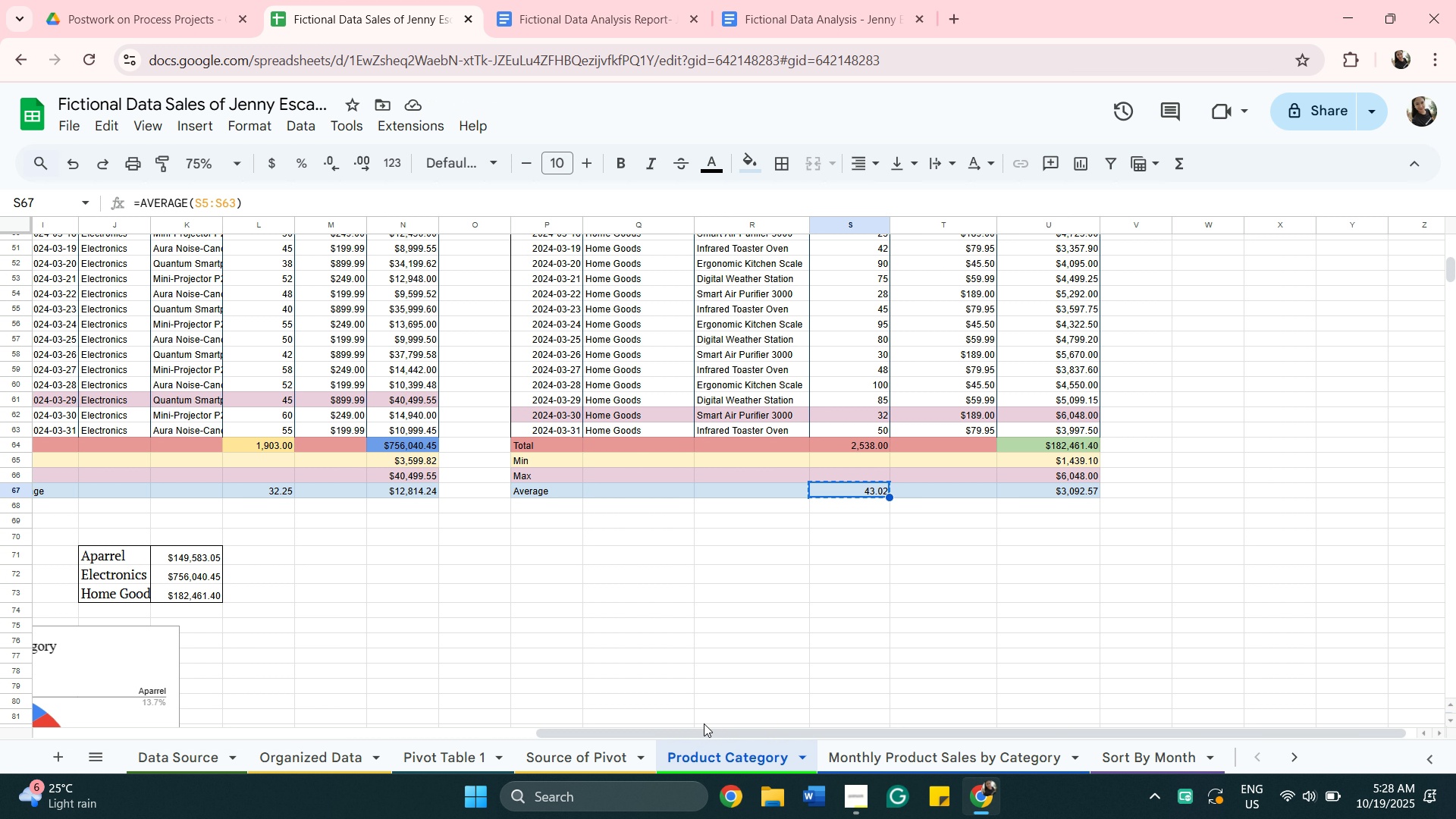 
left_click_drag(start_coordinate=[711, 733], to_coordinate=[377, 635])
 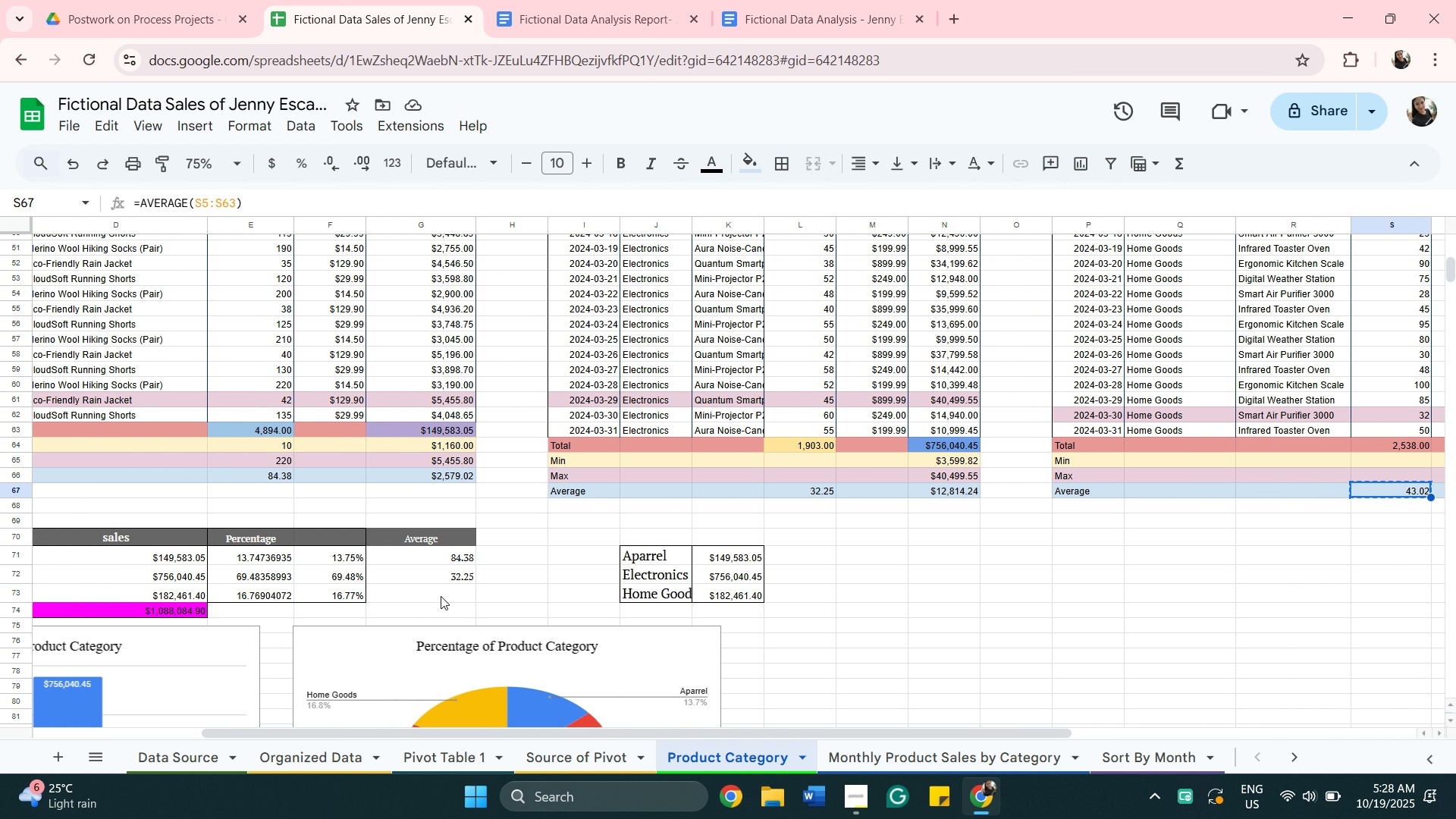 
left_click_drag(start_coordinate=[439, 596], to_coordinate=[447, 596])
 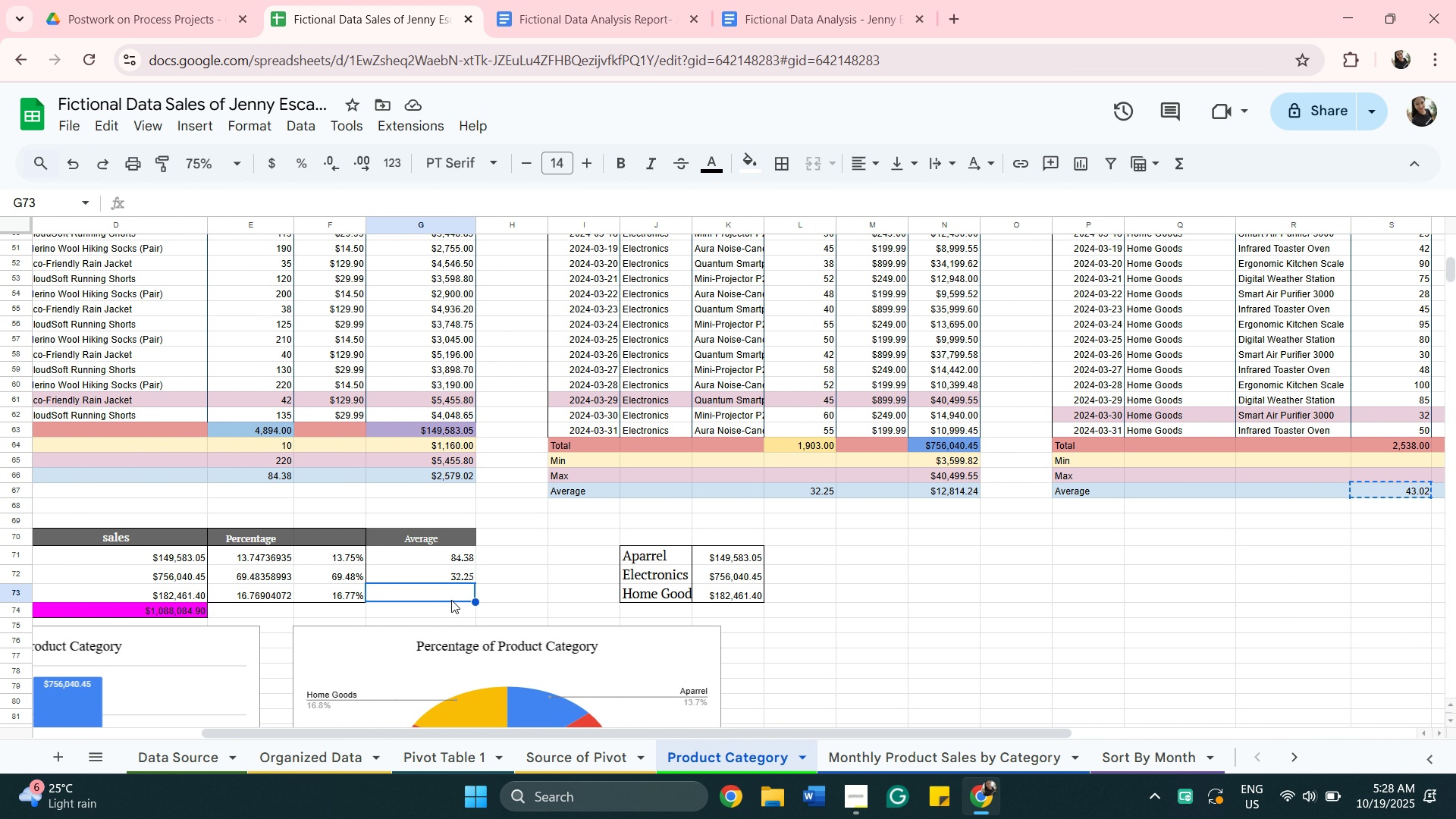 
key(Control+V)
 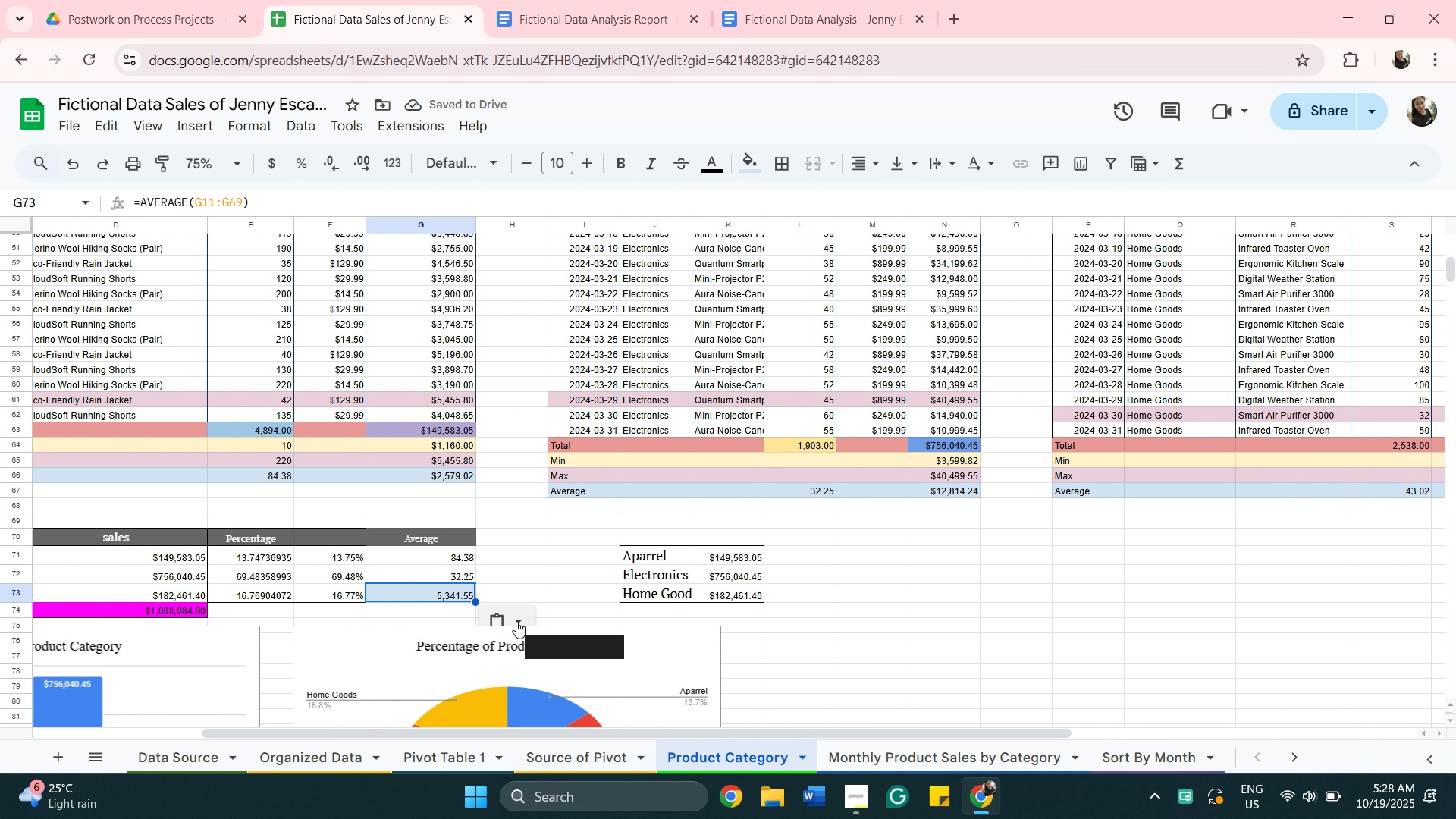 
left_click([516, 621])
 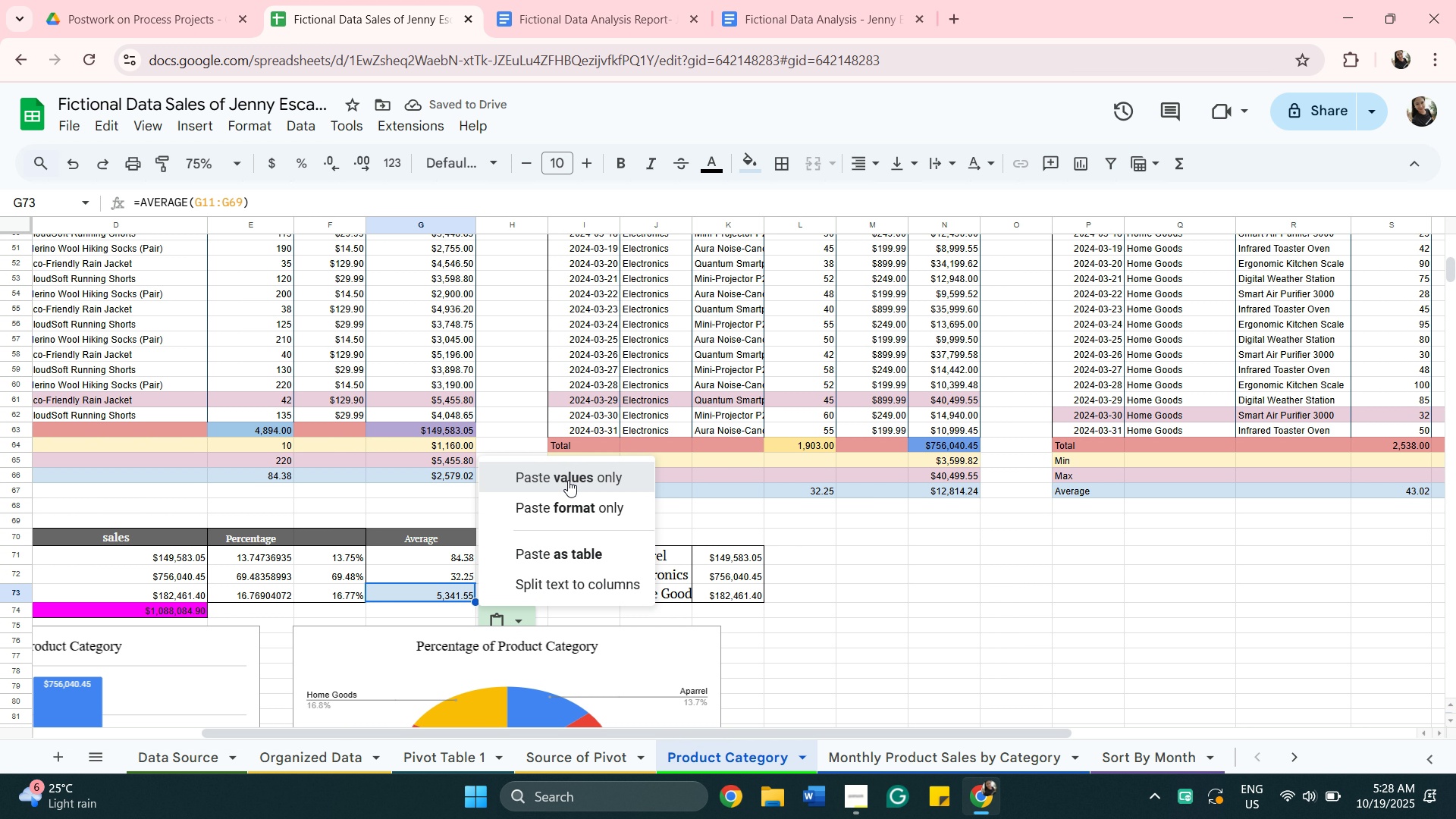 
left_click([568, 480])
 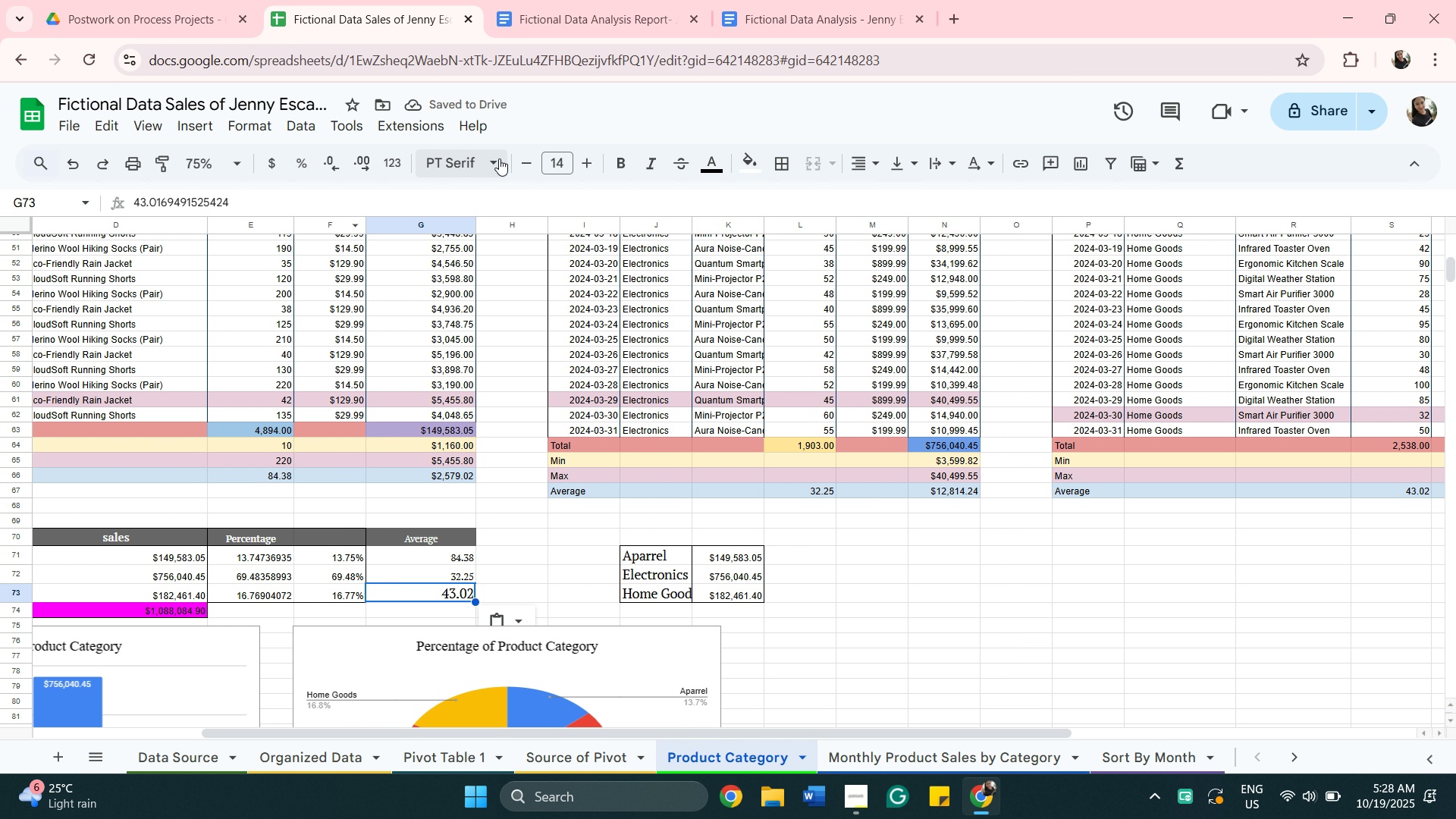 
left_click_drag(start_coordinate=[557, 157], to_coordinate=[565, 158])
 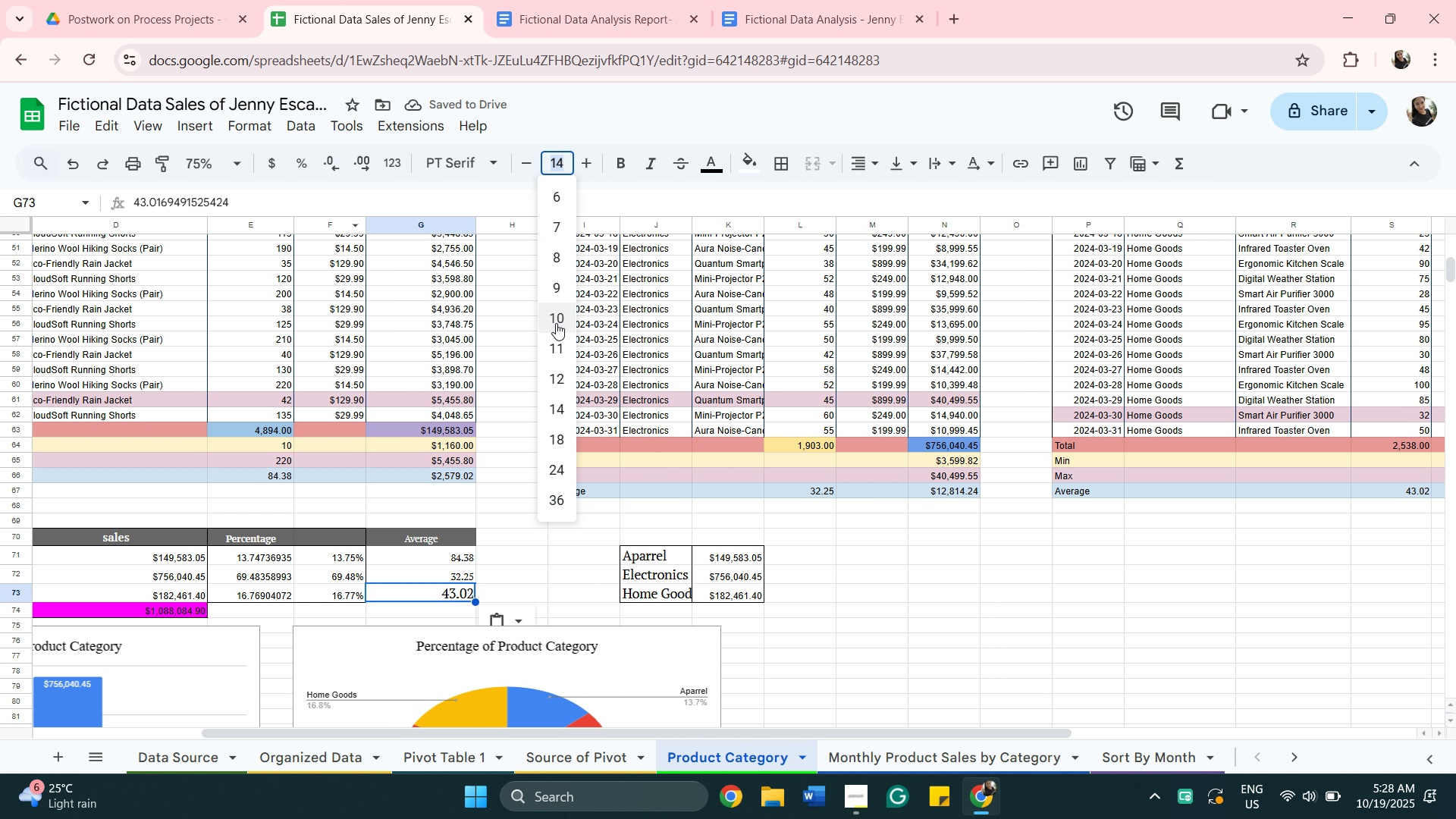 
left_click([555, 322])
 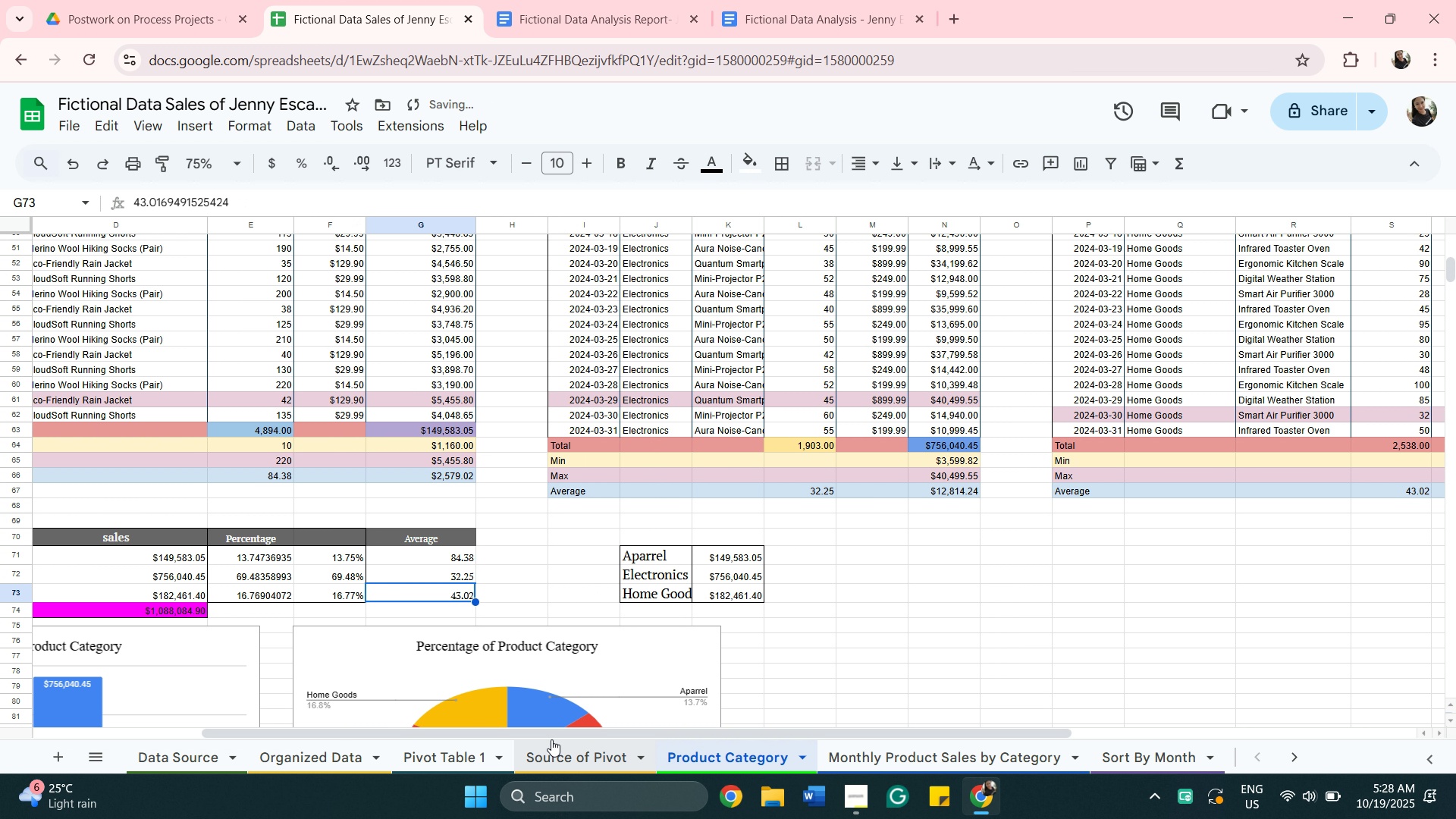 
left_click_drag(start_coordinate=[551, 739], to_coordinate=[438, 694])
 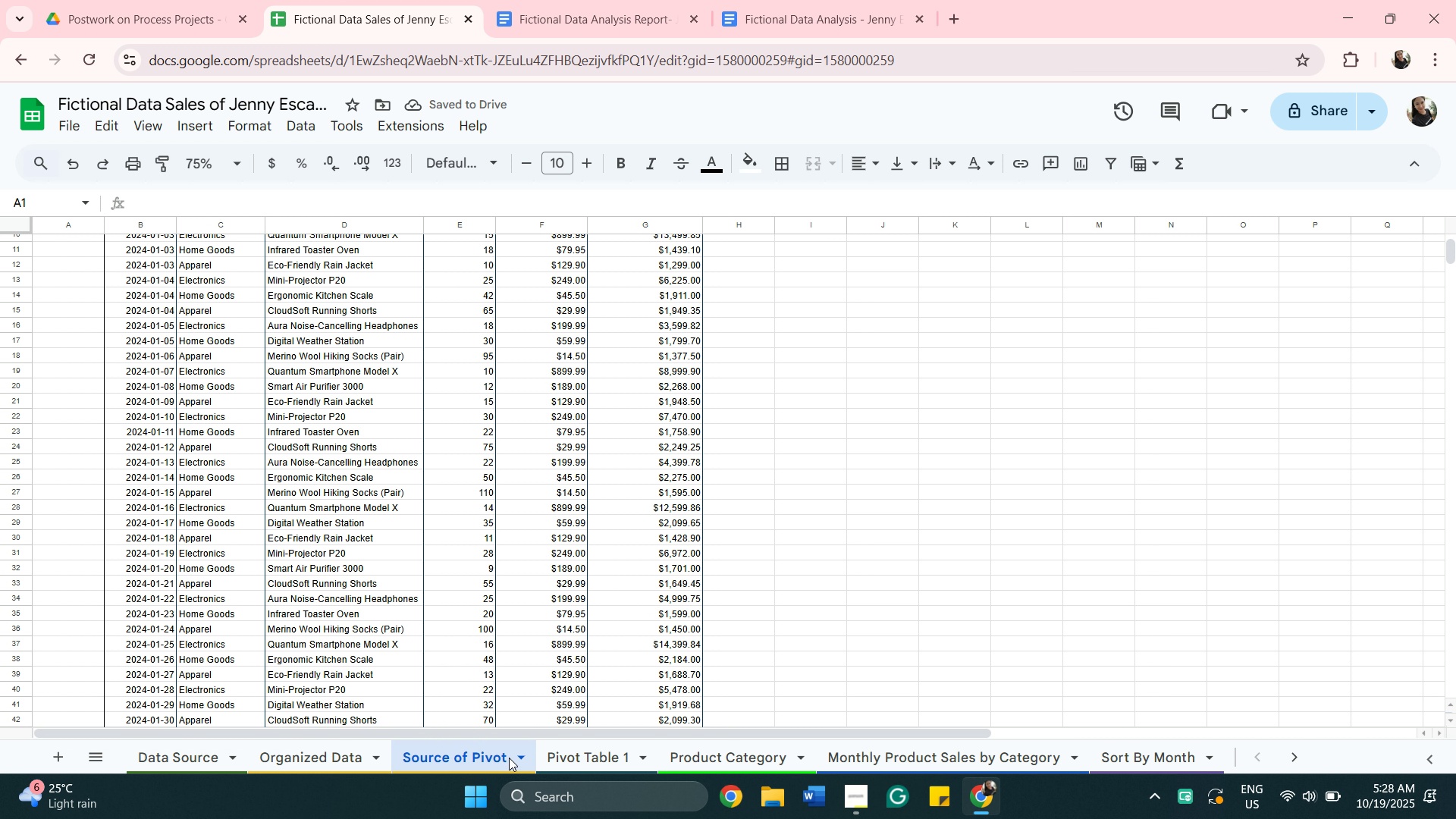 
left_click([720, 759])
 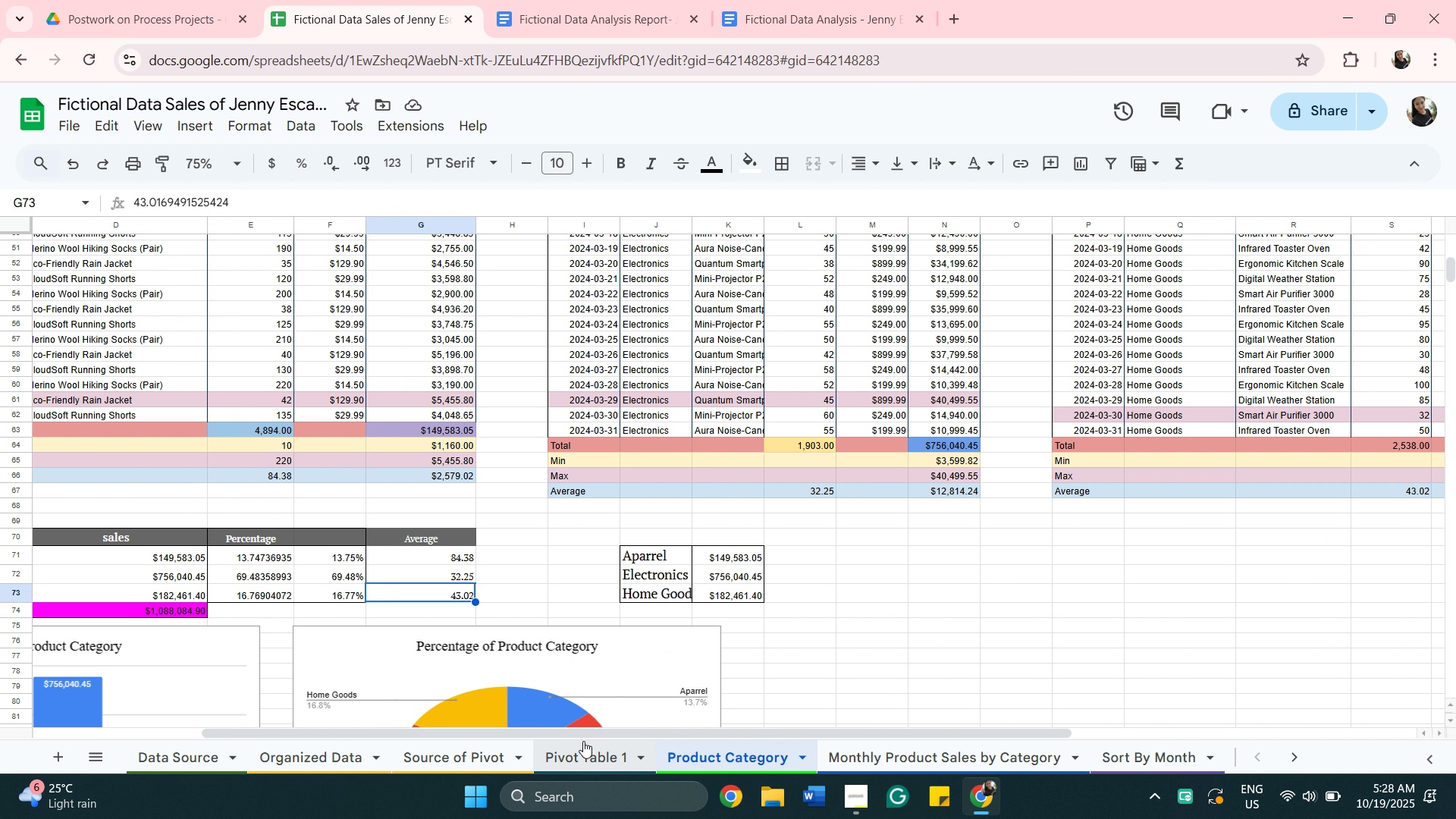 
left_click_drag(start_coordinate=[586, 733], to_coordinate=[369, 704])
 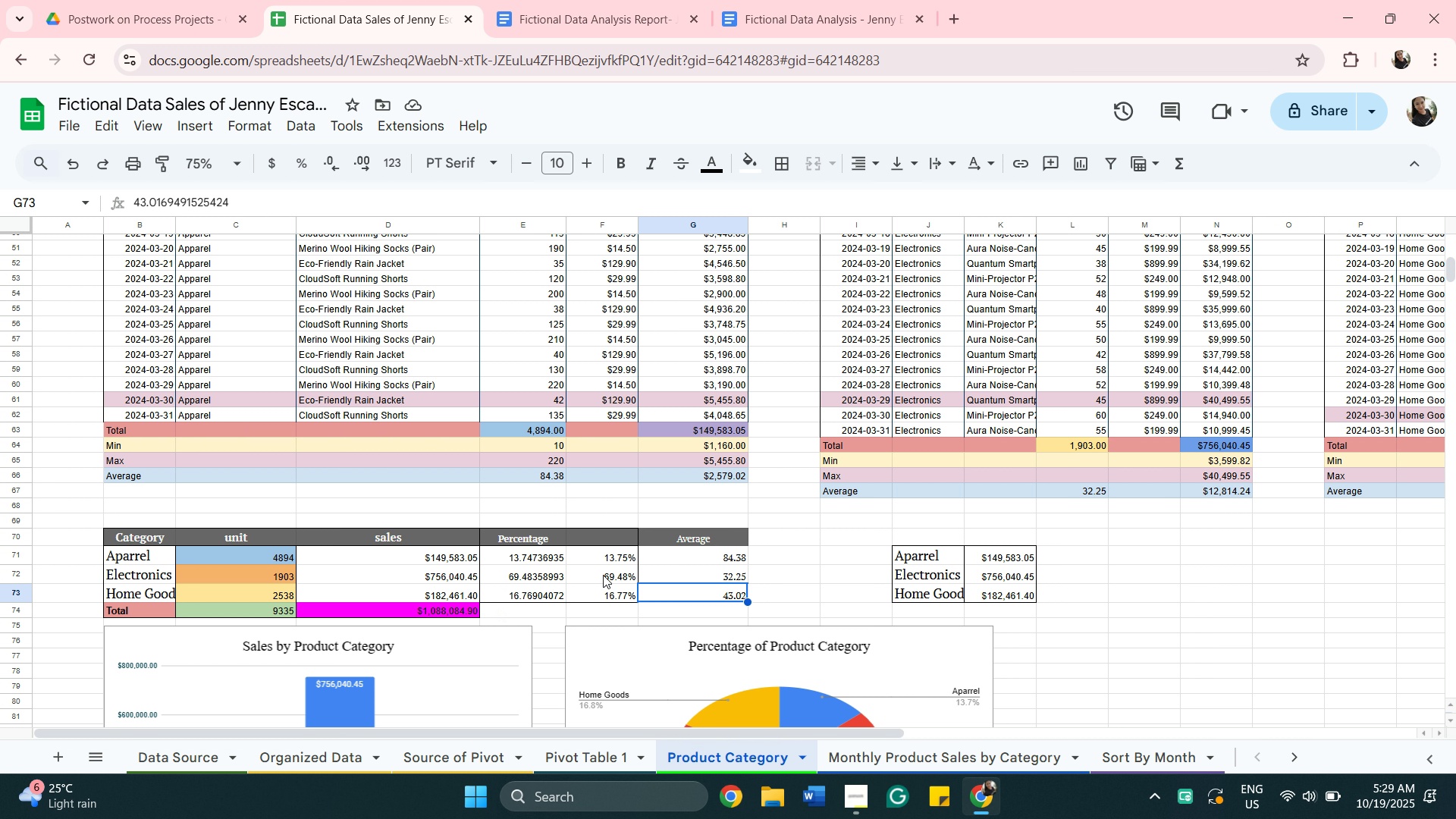 
wait(9.89)
 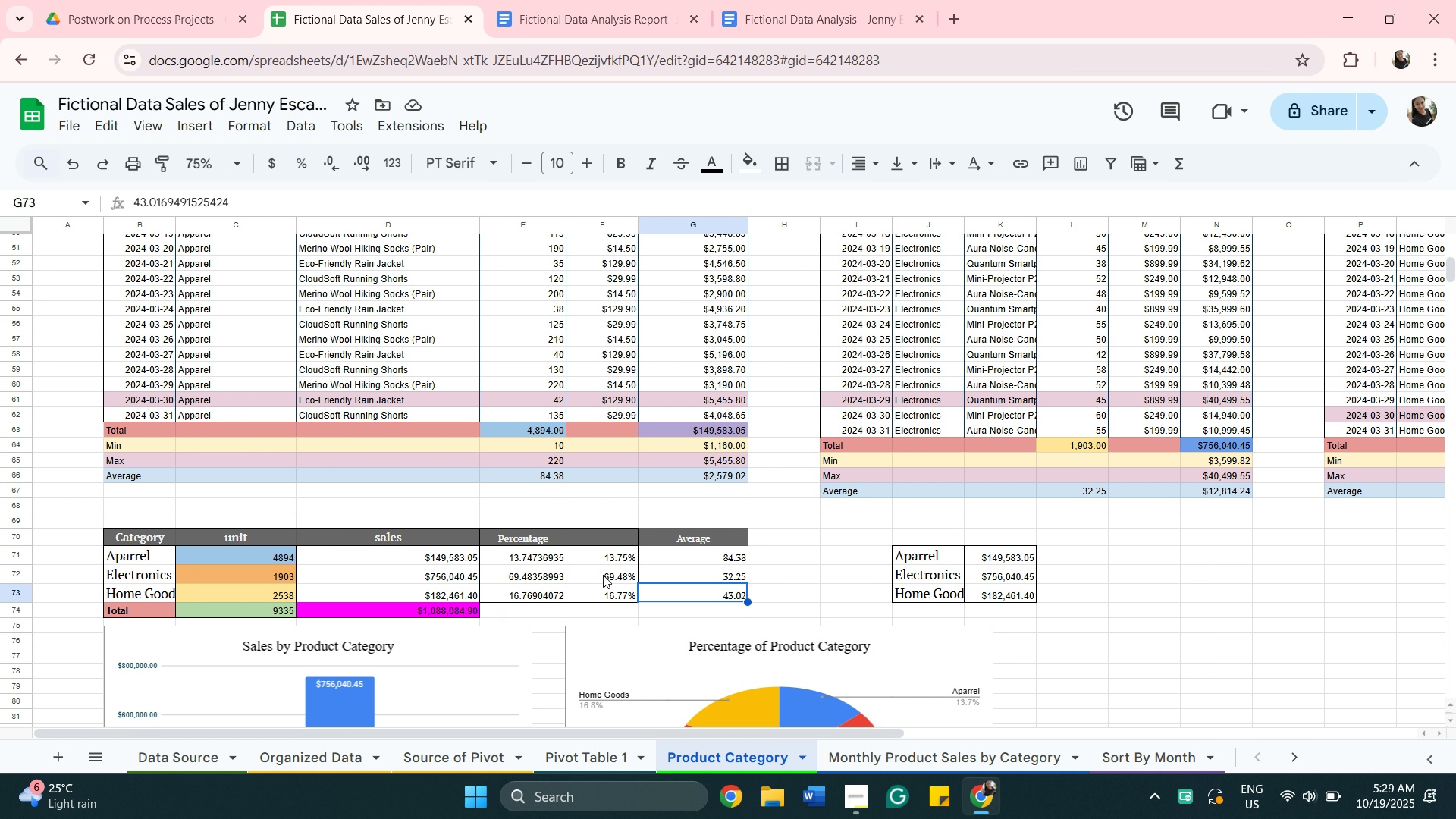 
left_click([650, 538])
 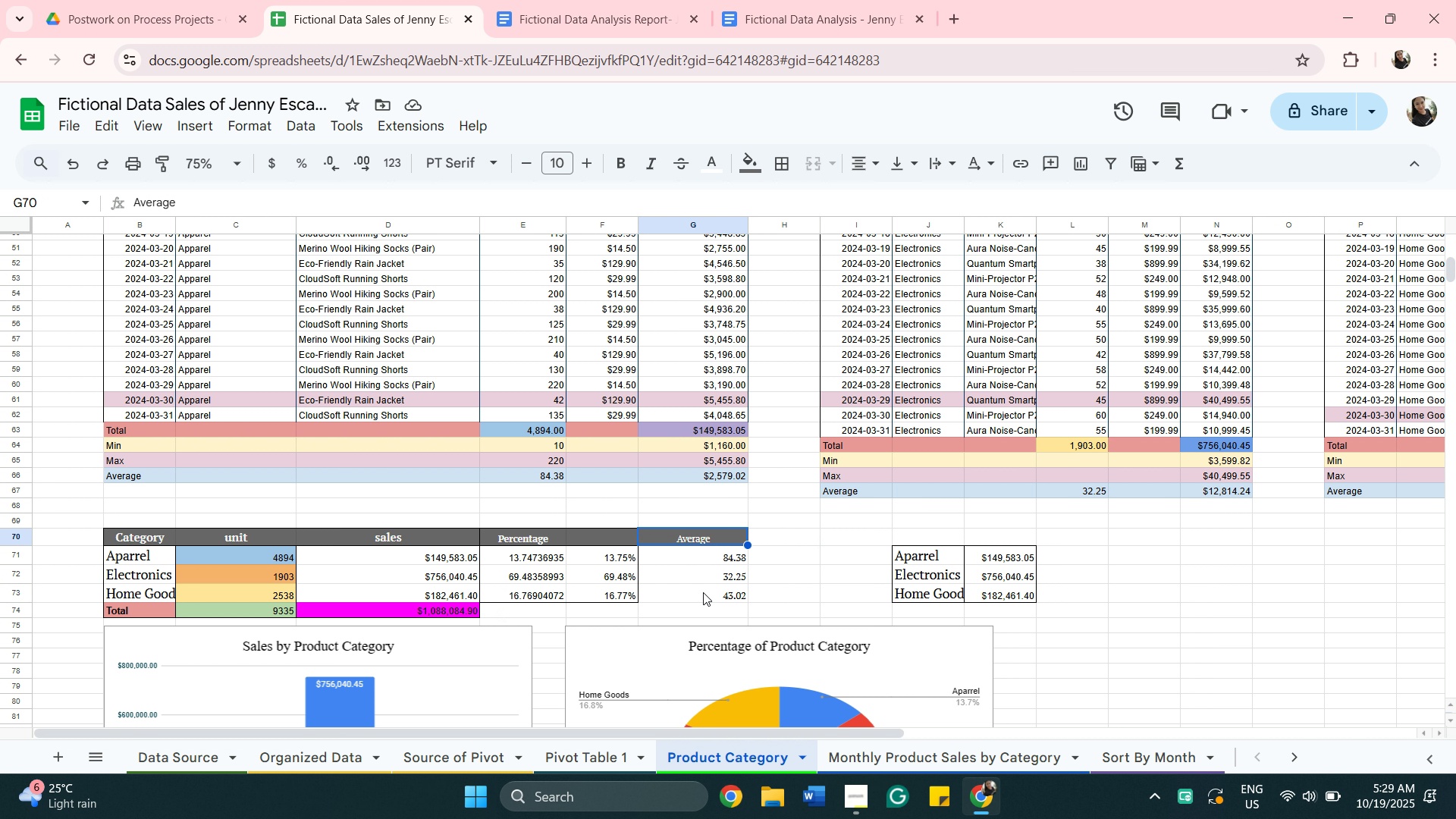 
hold_key(key=ShiftLeft, duration=0.96)
 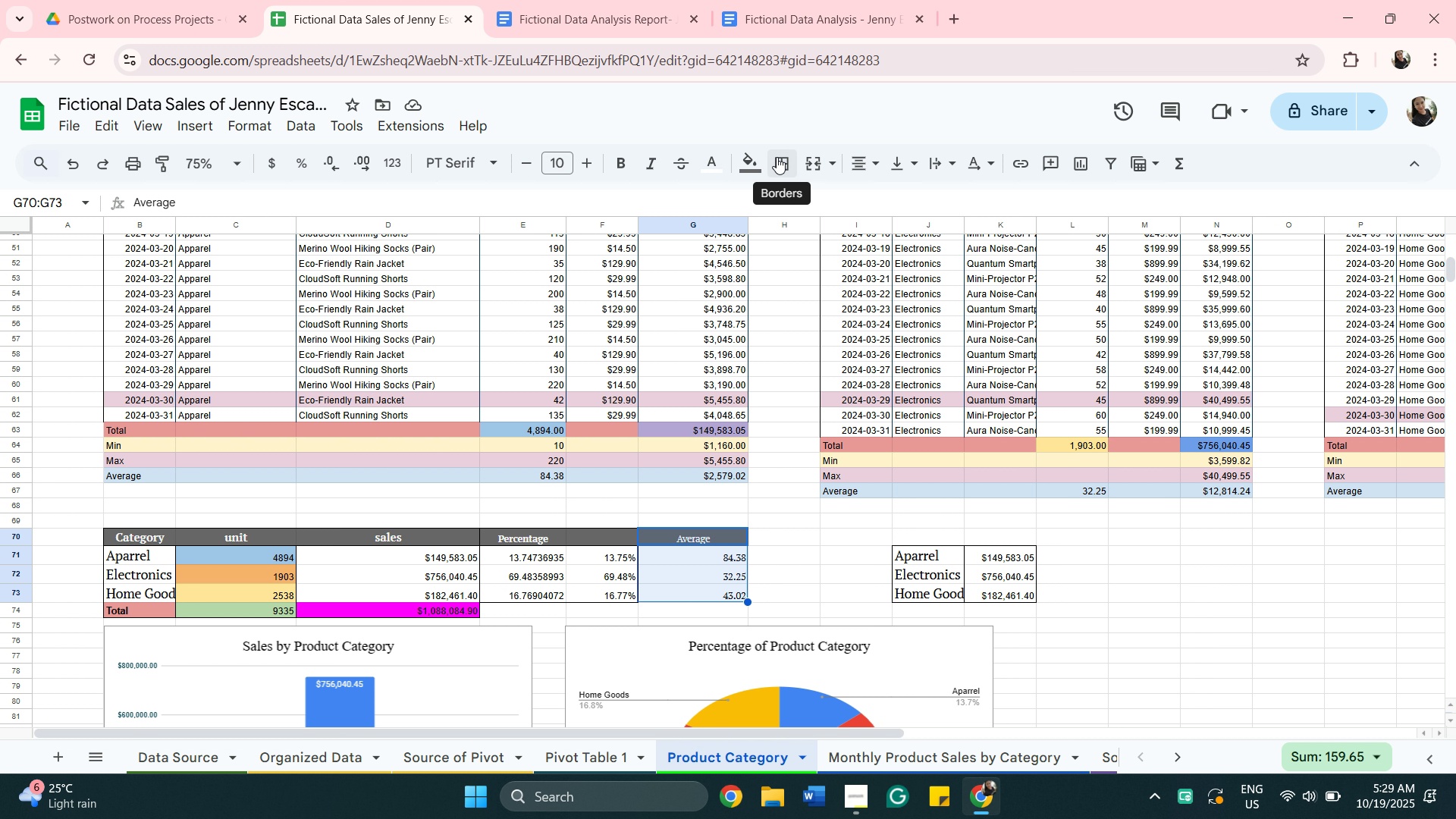 
left_click([777, 157])
 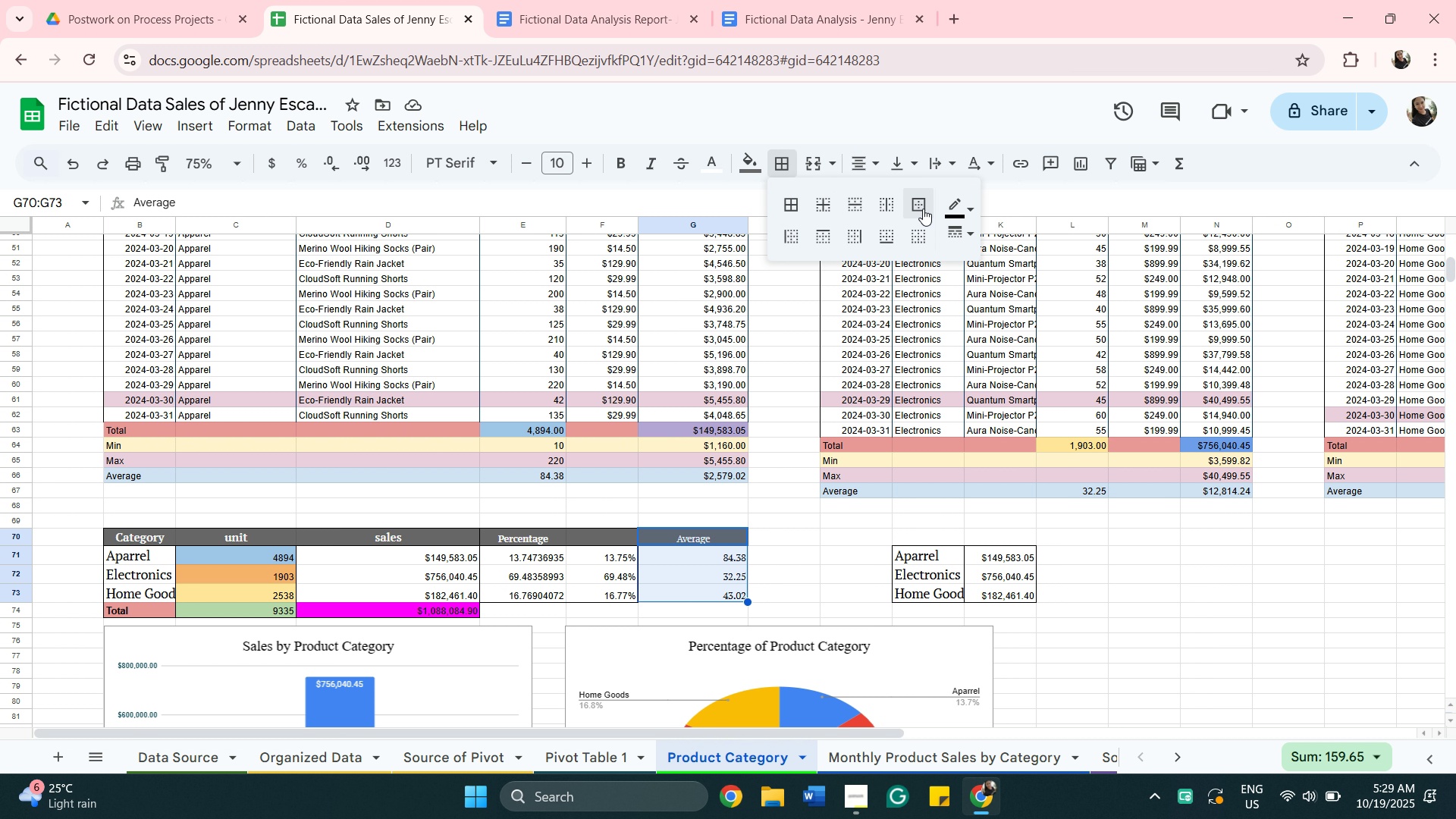 
left_click([909, 203])
 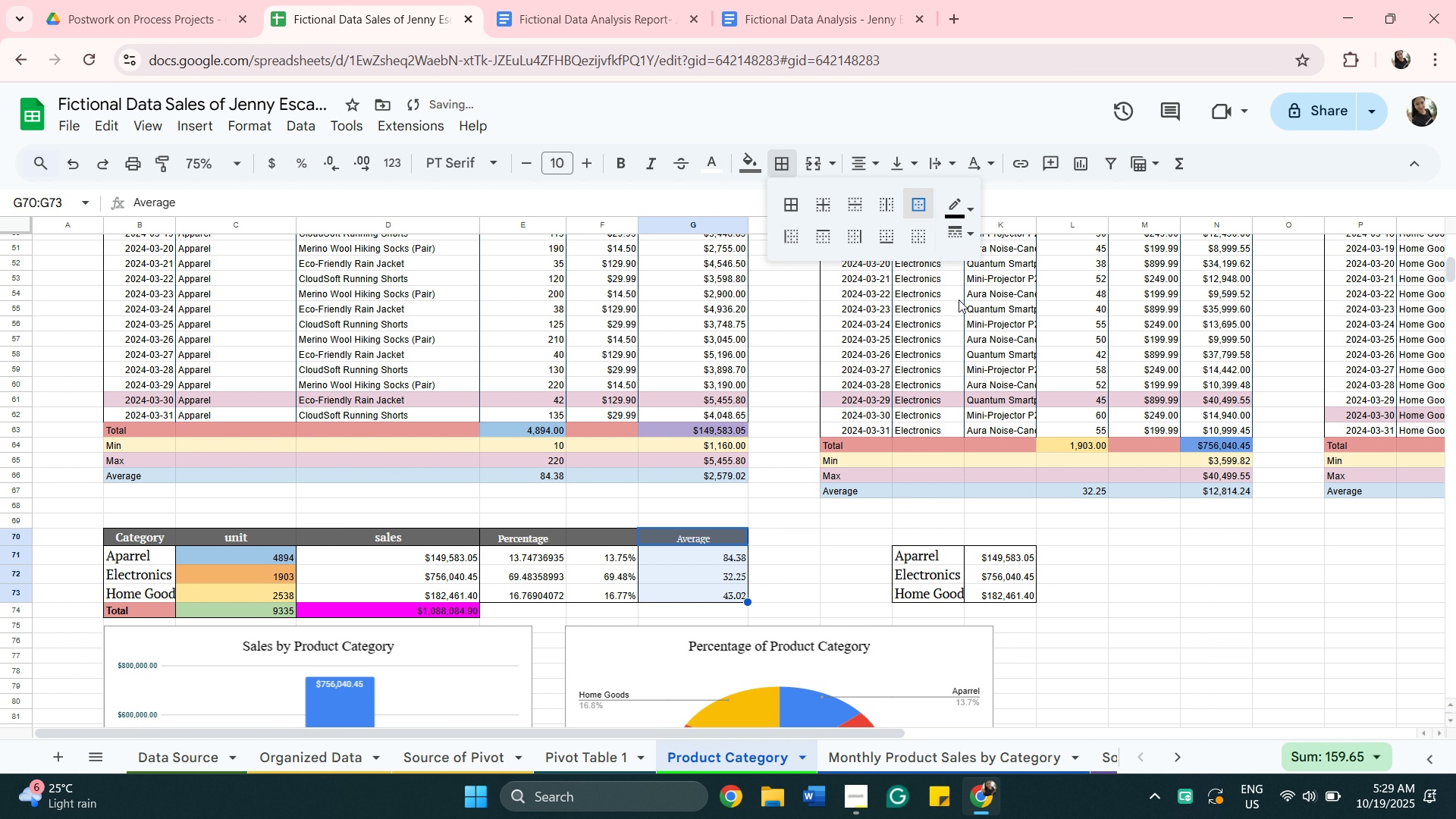 
scroll: coordinate [959, 301], scroll_direction: down, amount: 1.0
 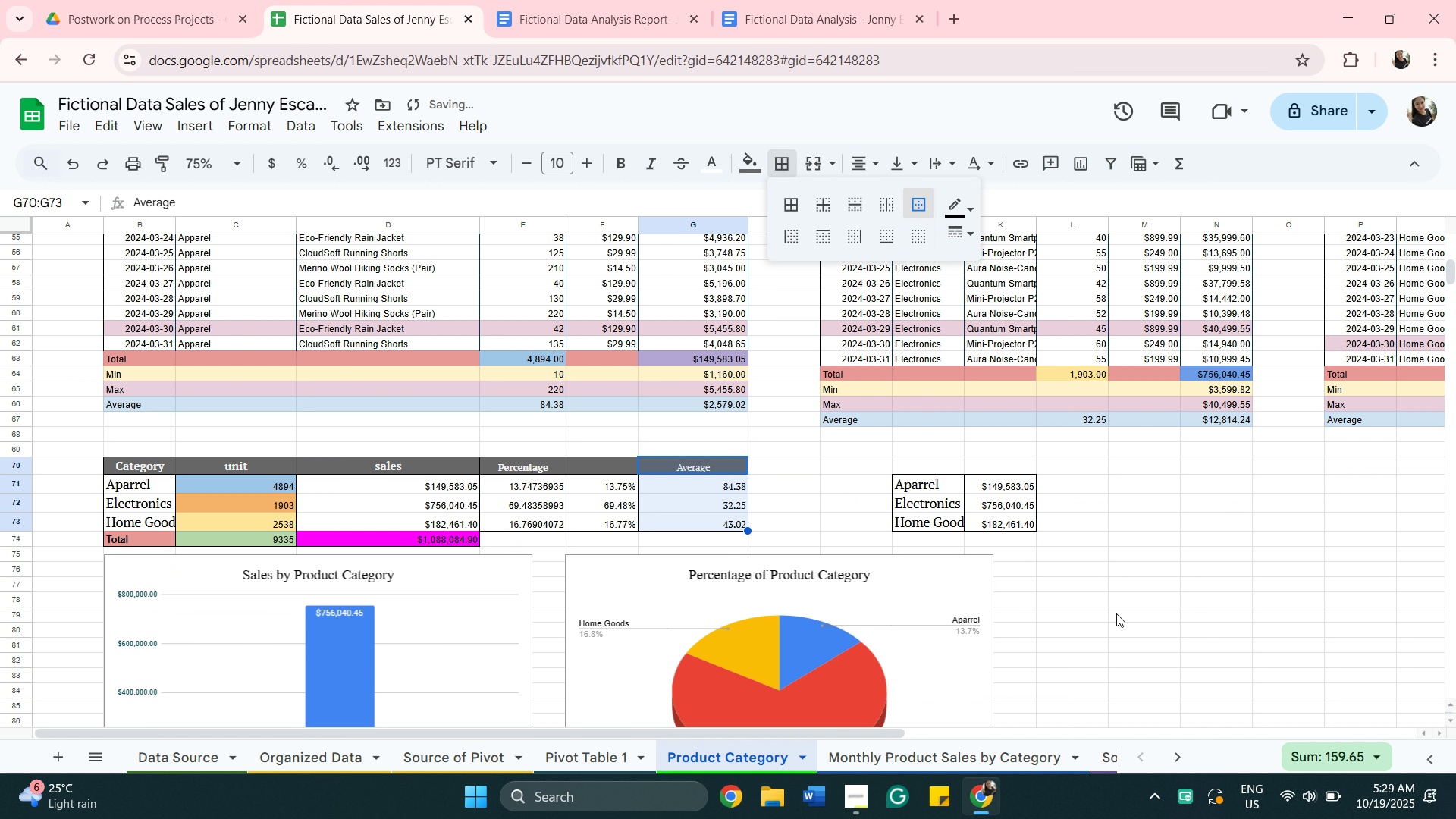 
left_click([1122, 613])
 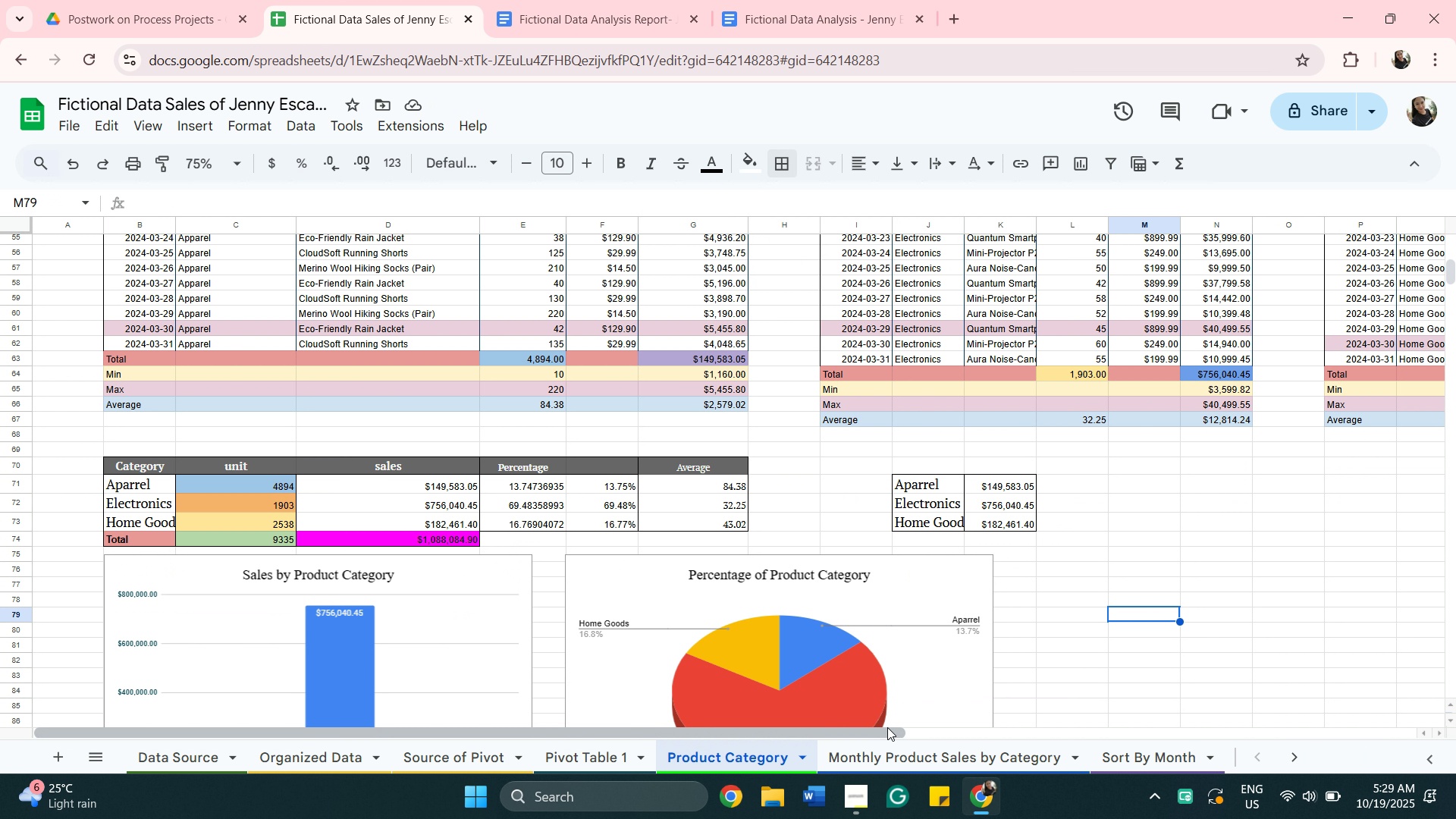 
scroll: coordinate [896, 683], scroll_direction: down, amount: 3.0
 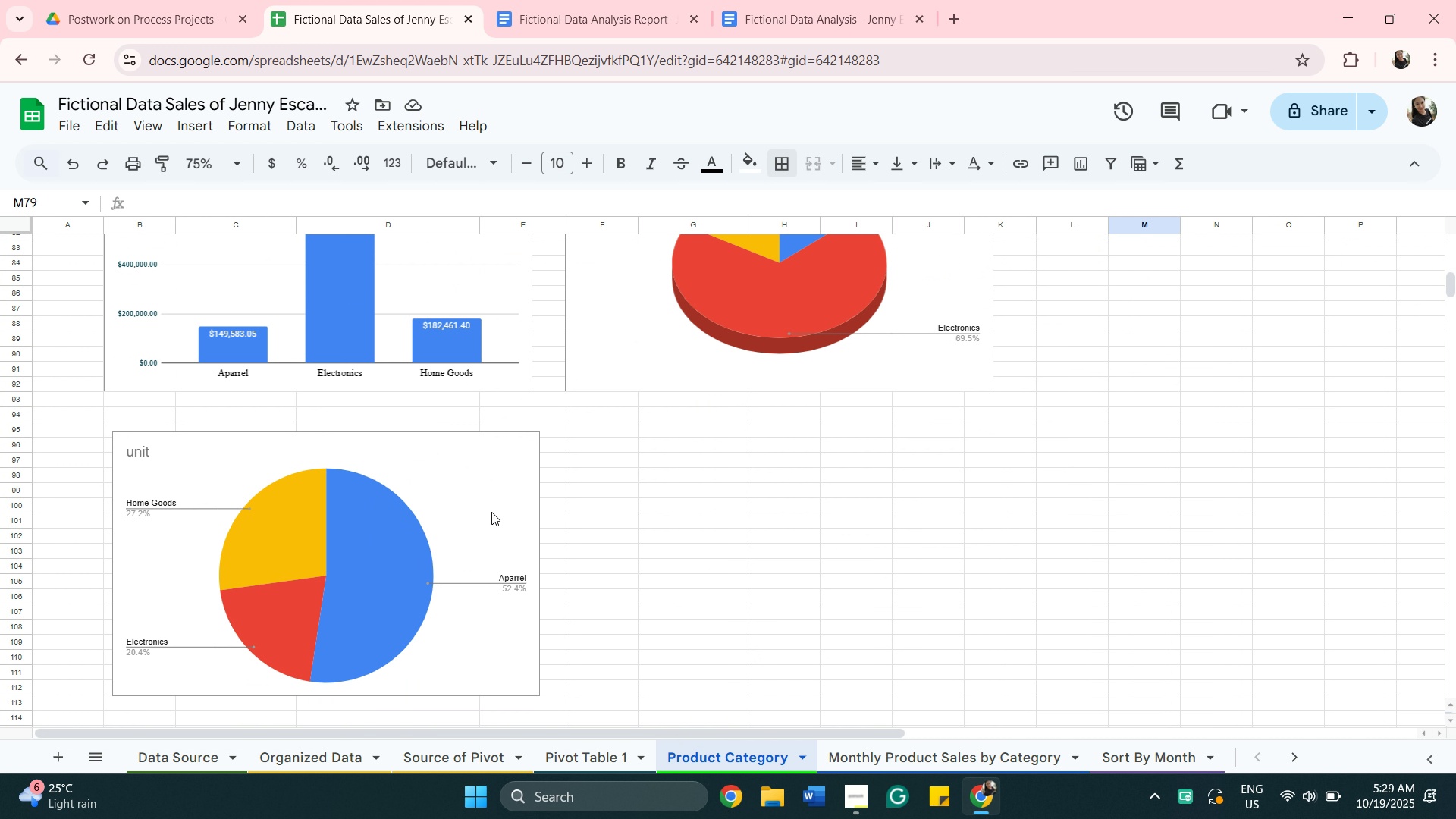 
left_click([464, 535])
 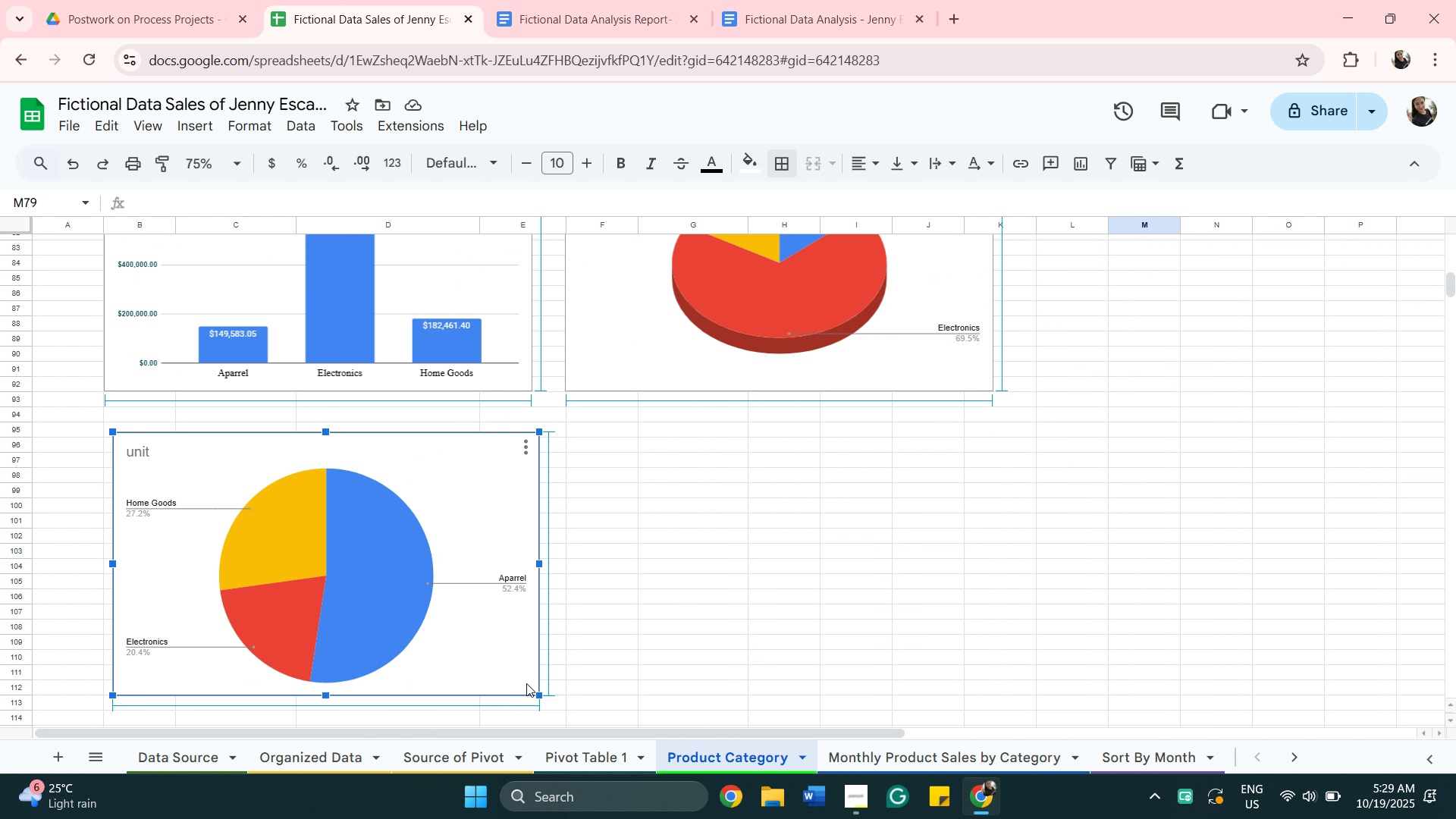 
left_click_drag(start_coordinate=[538, 696], to_coordinate=[466, 615])
 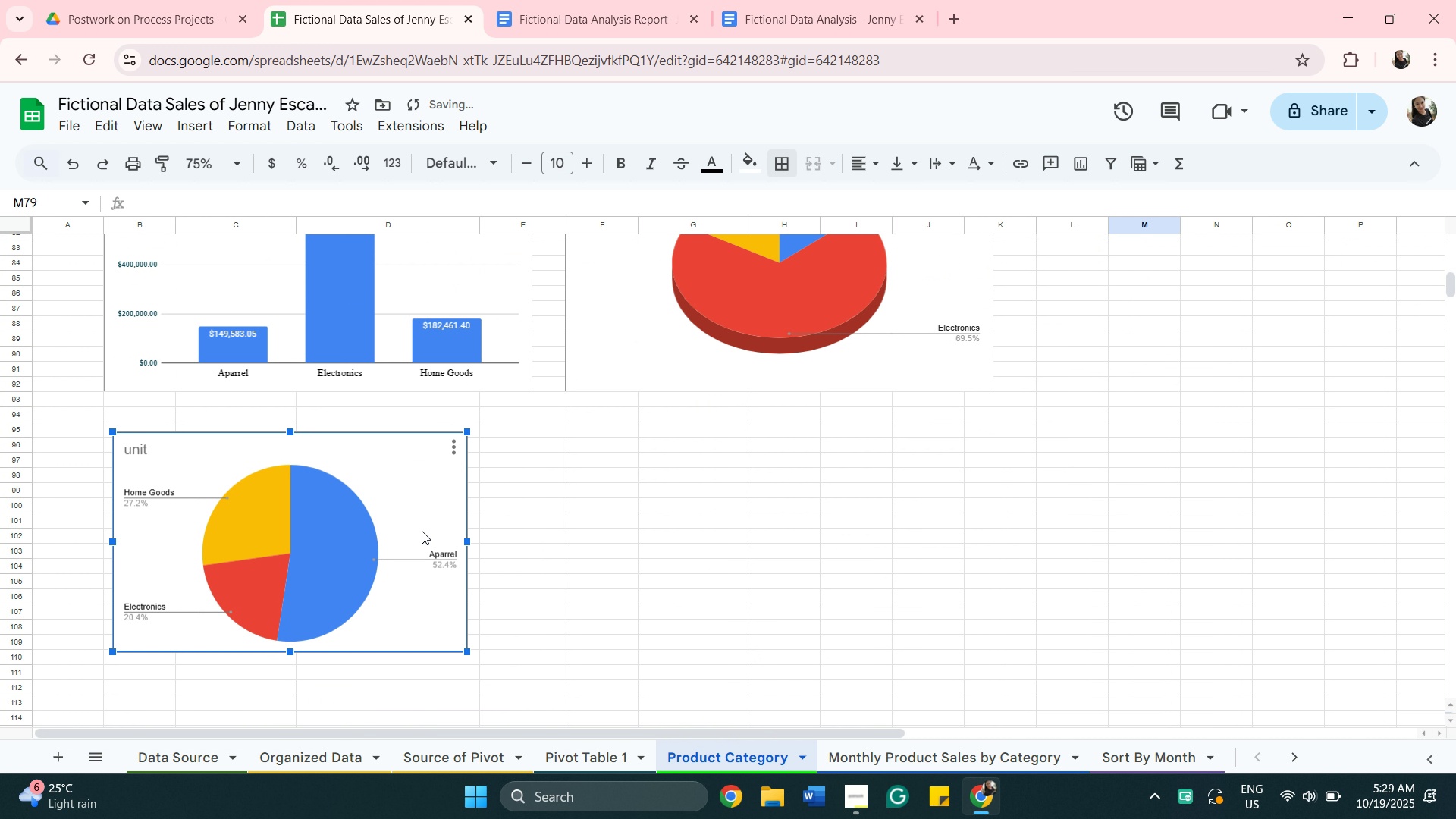 
left_click([422, 531])
 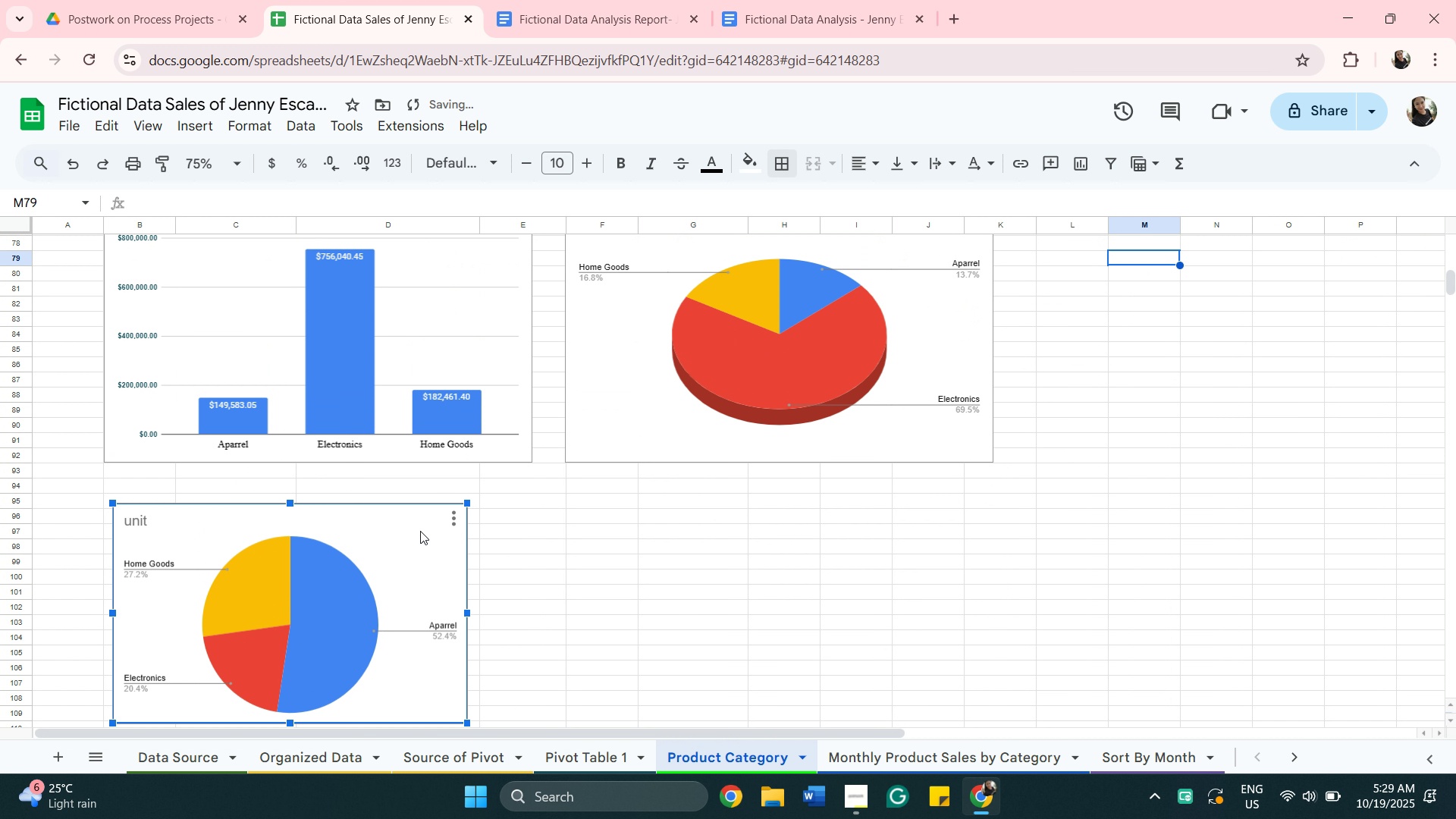 
scroll: coordinate [423, 537], scroll_direction: up, amount: 4.0
 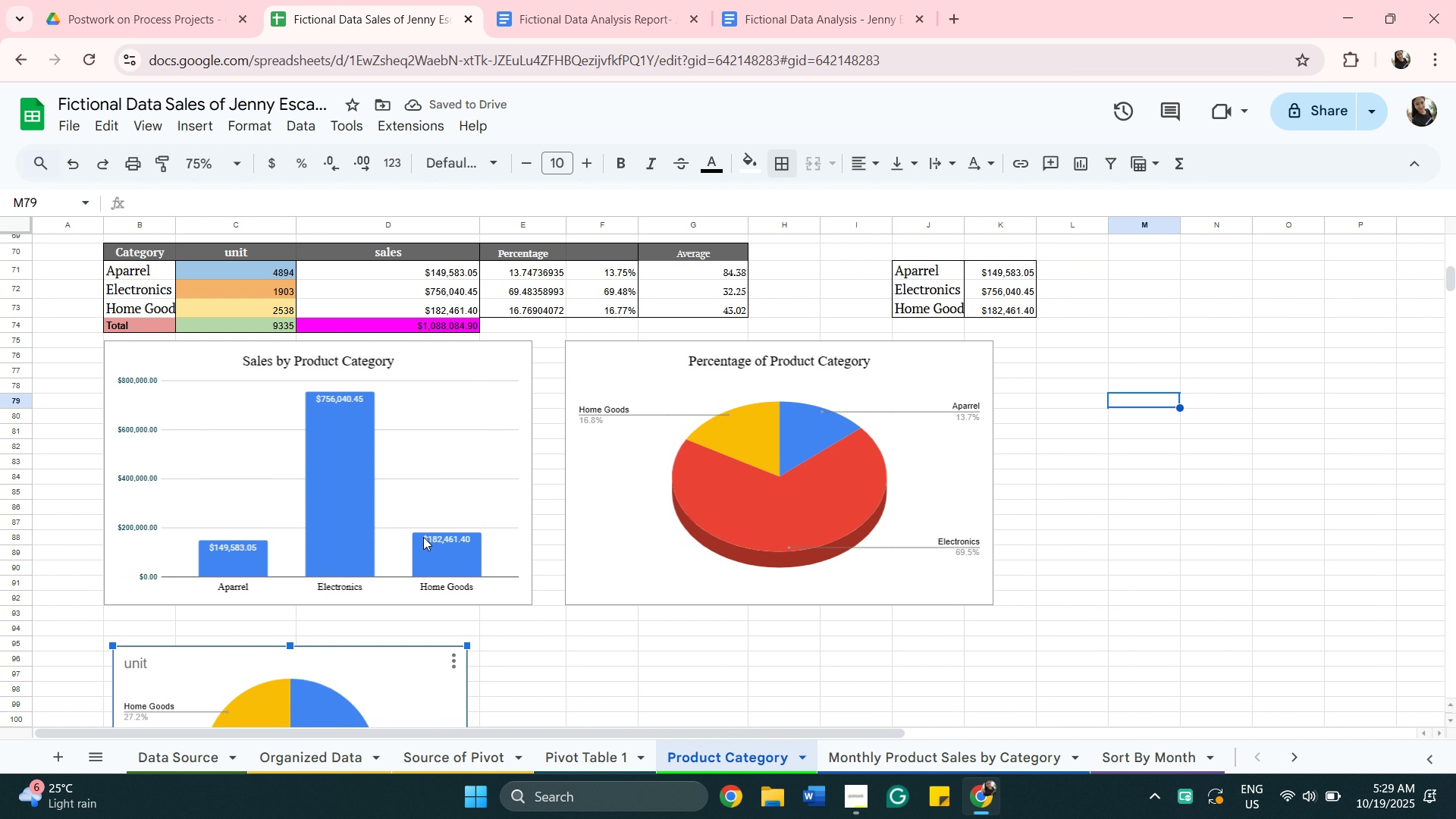 
scroll: coordinate [470, 526], scroll_direction: down, amount: 3.0
 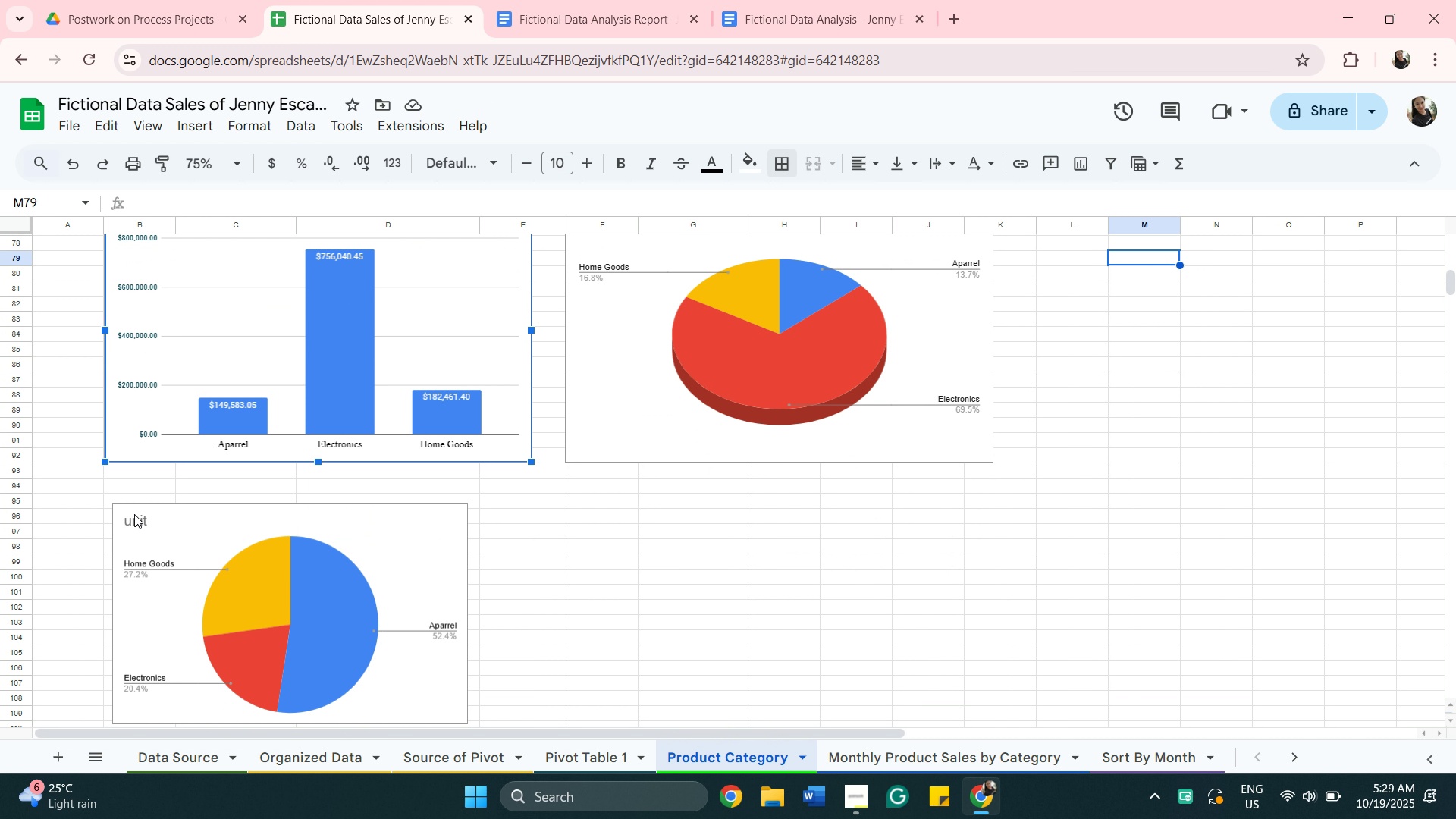 
scroll: coordinate [536, 526], scroll_direction: up, amount: 3.0
 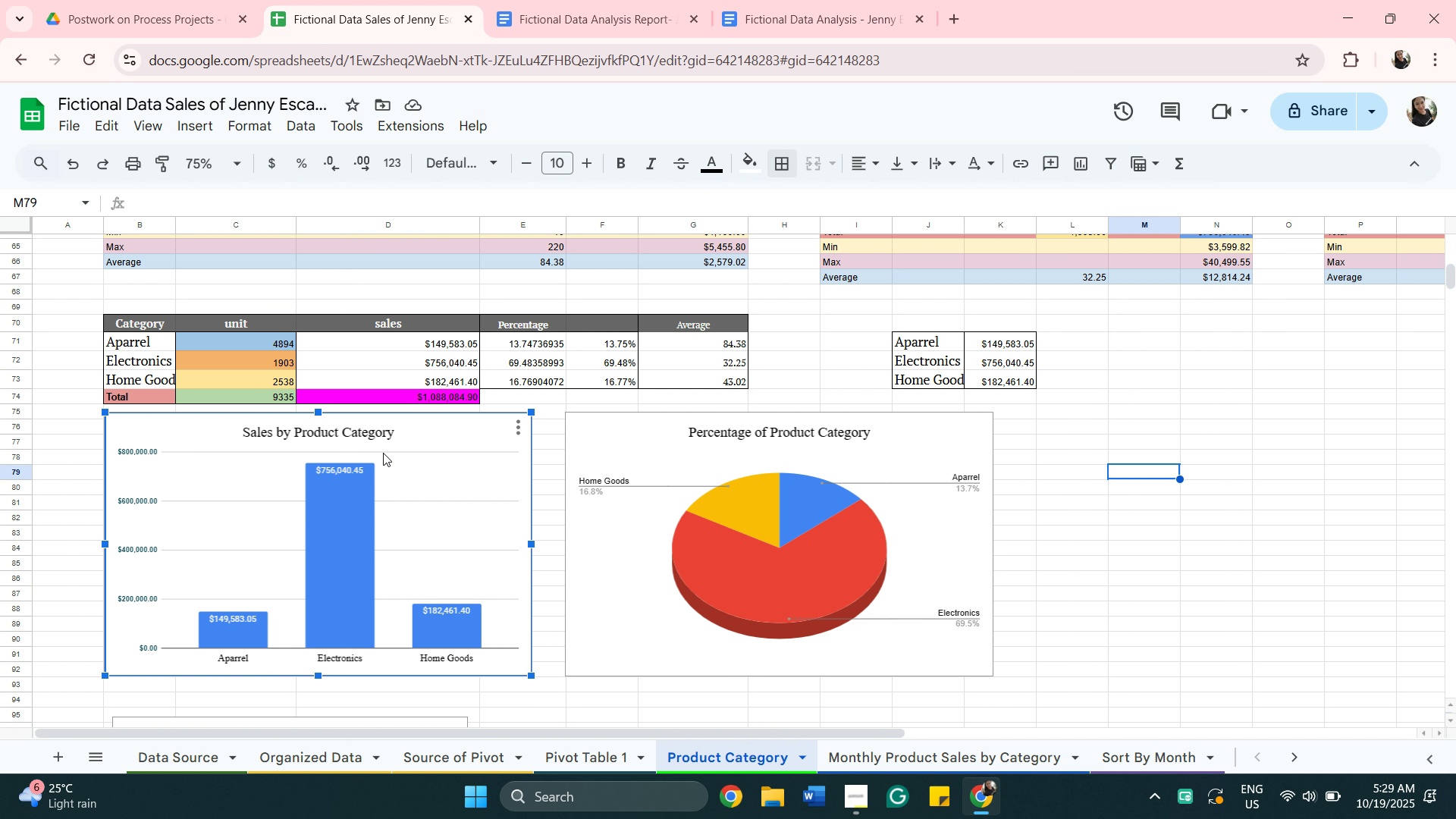 
wait(8.69)
 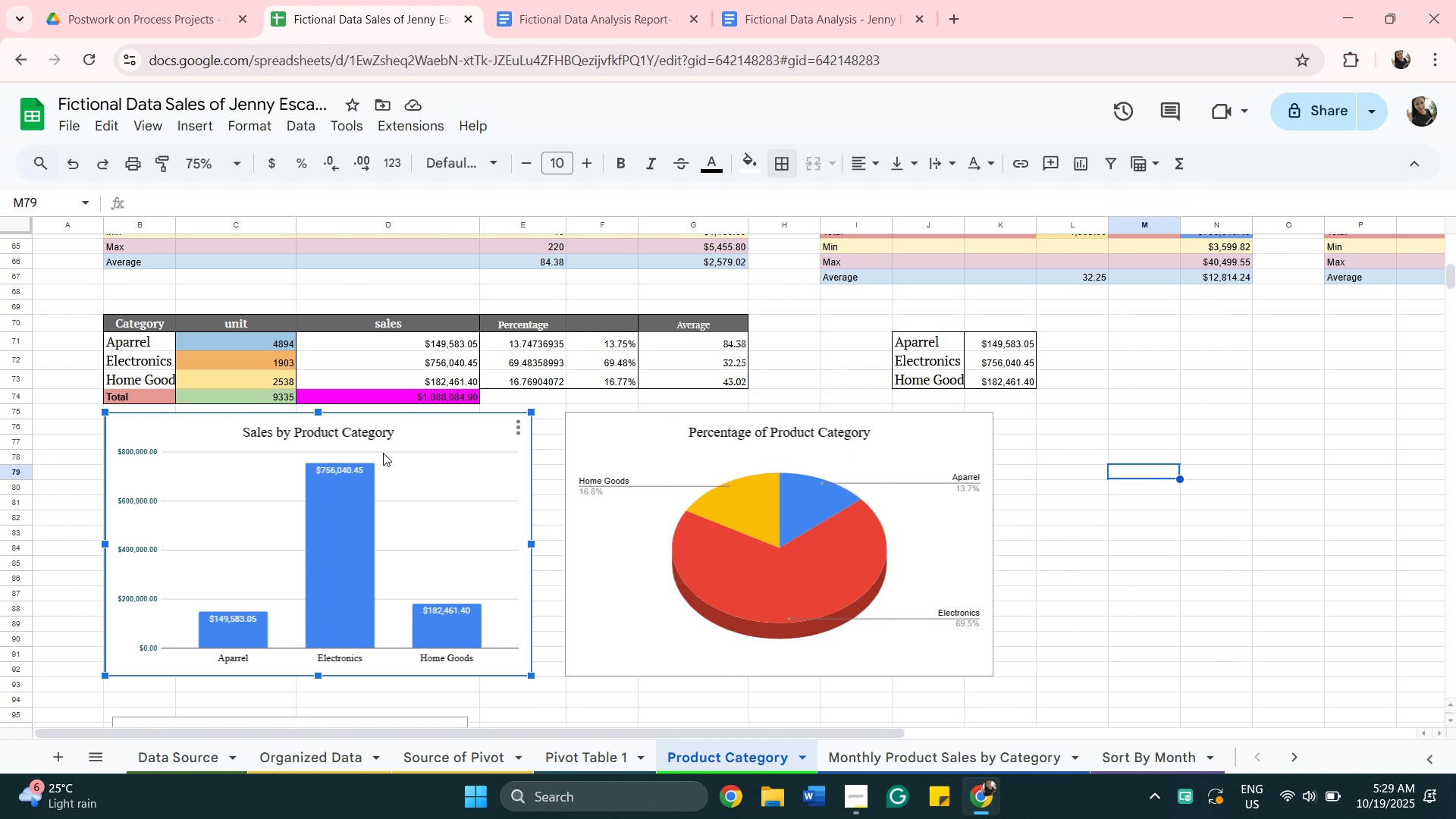 
scroll: coordinate [443, 661], scroll_direction: down, amount: 2.0
 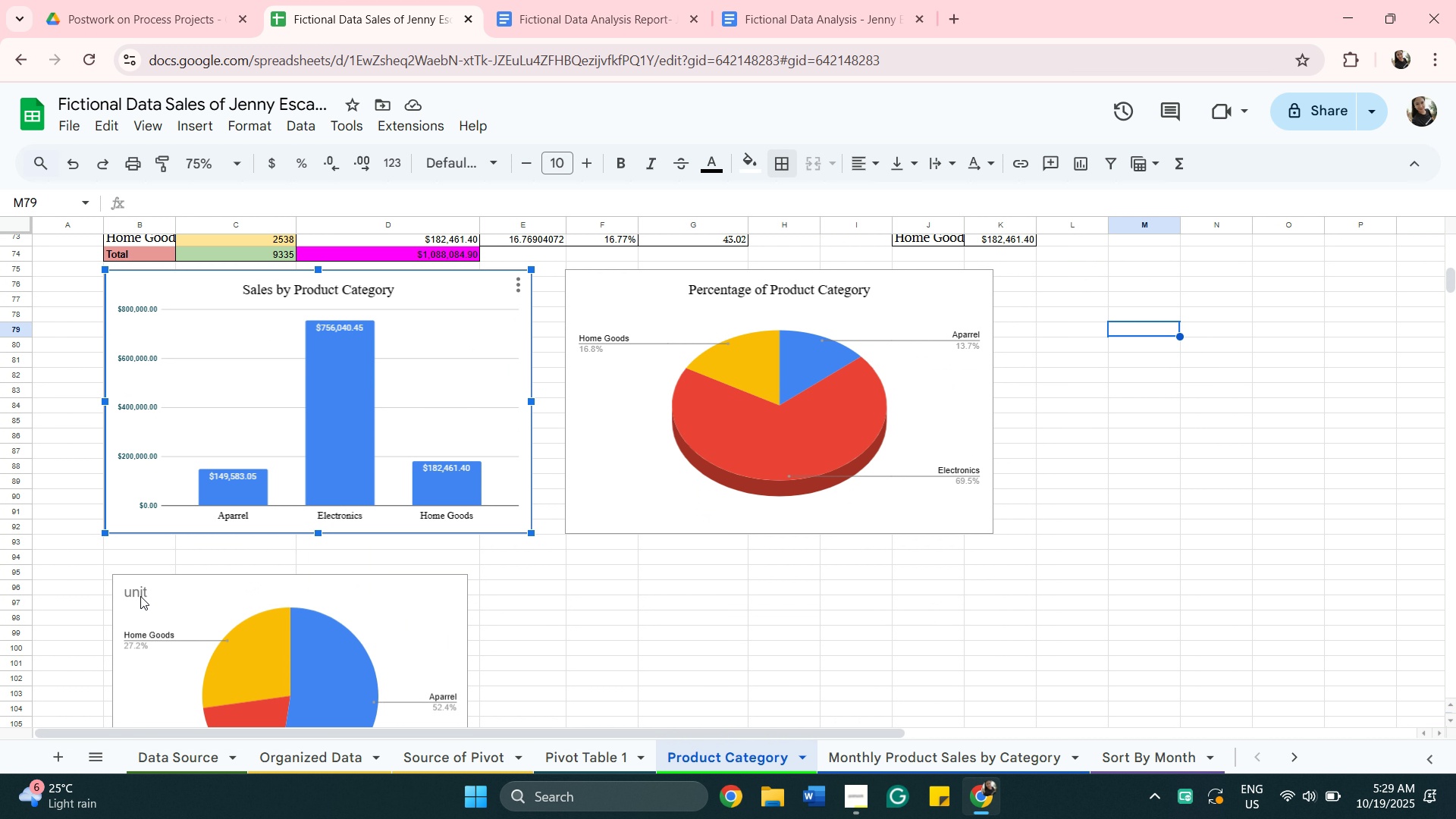 
double_click([140, 596])
 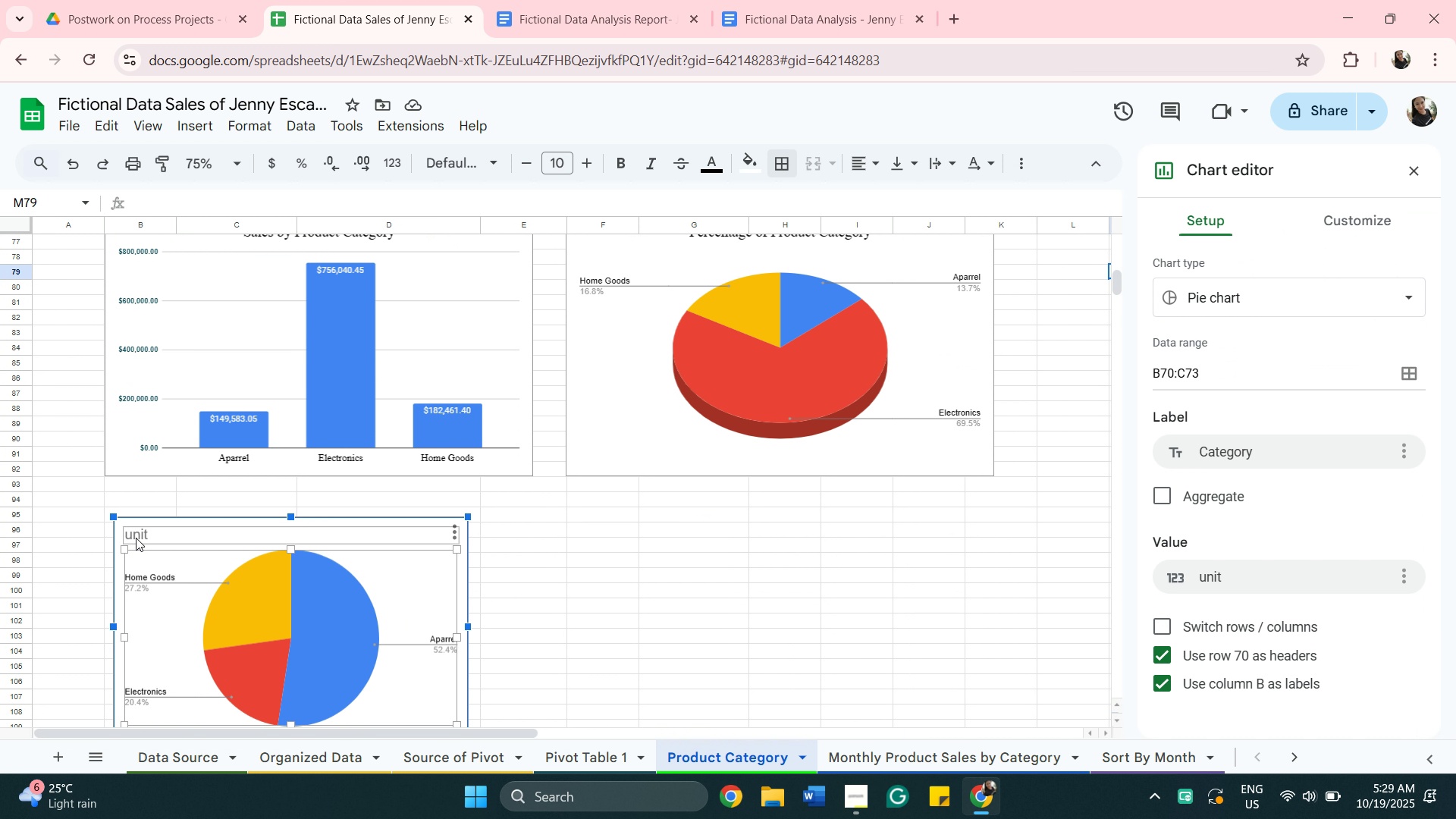 
double_click([136, 535])
 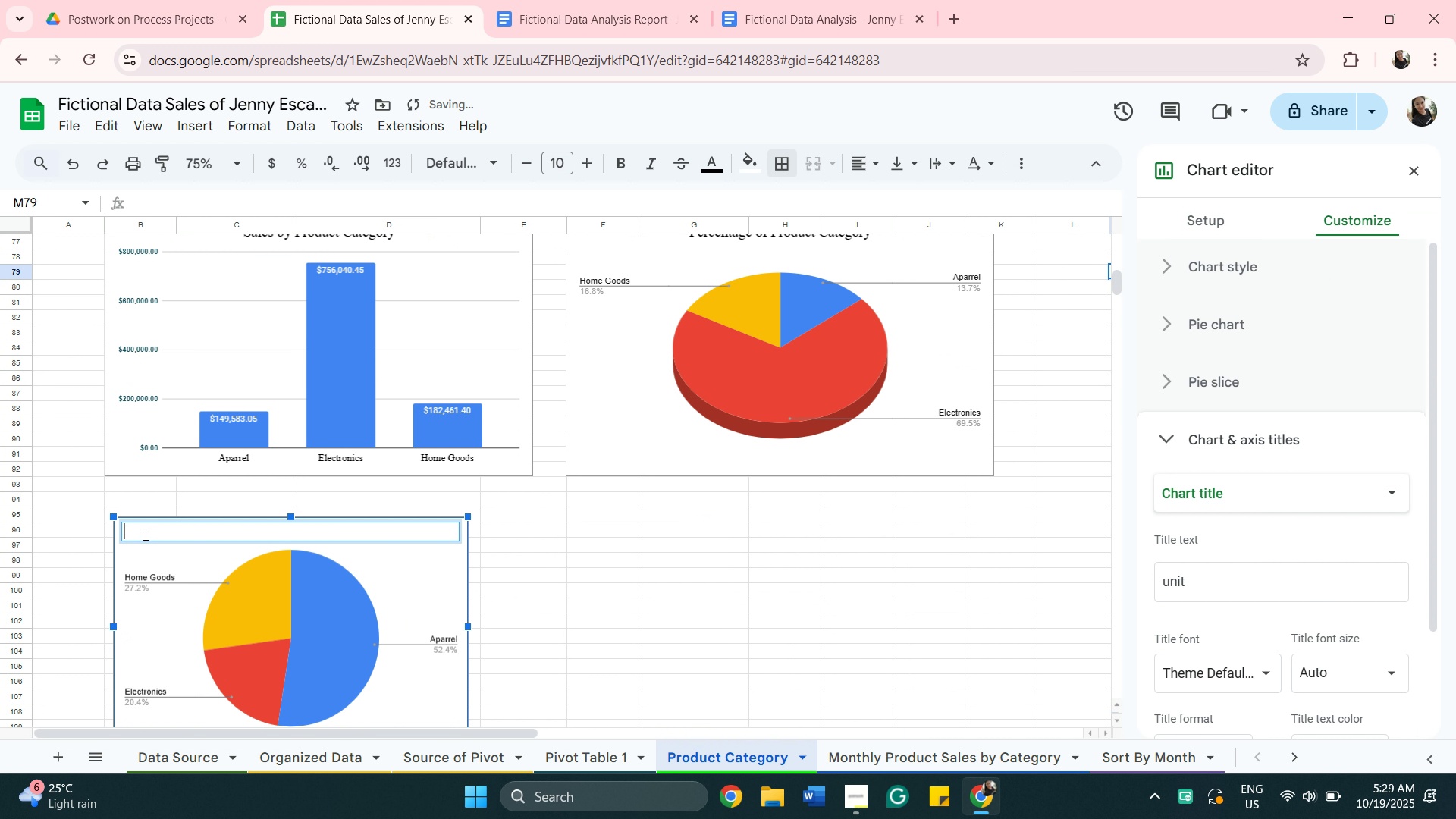 
key(Backspace)
type(TRA)
key(Backspace)
key(Backspace)
key(Backspace)
type(Transaction )
 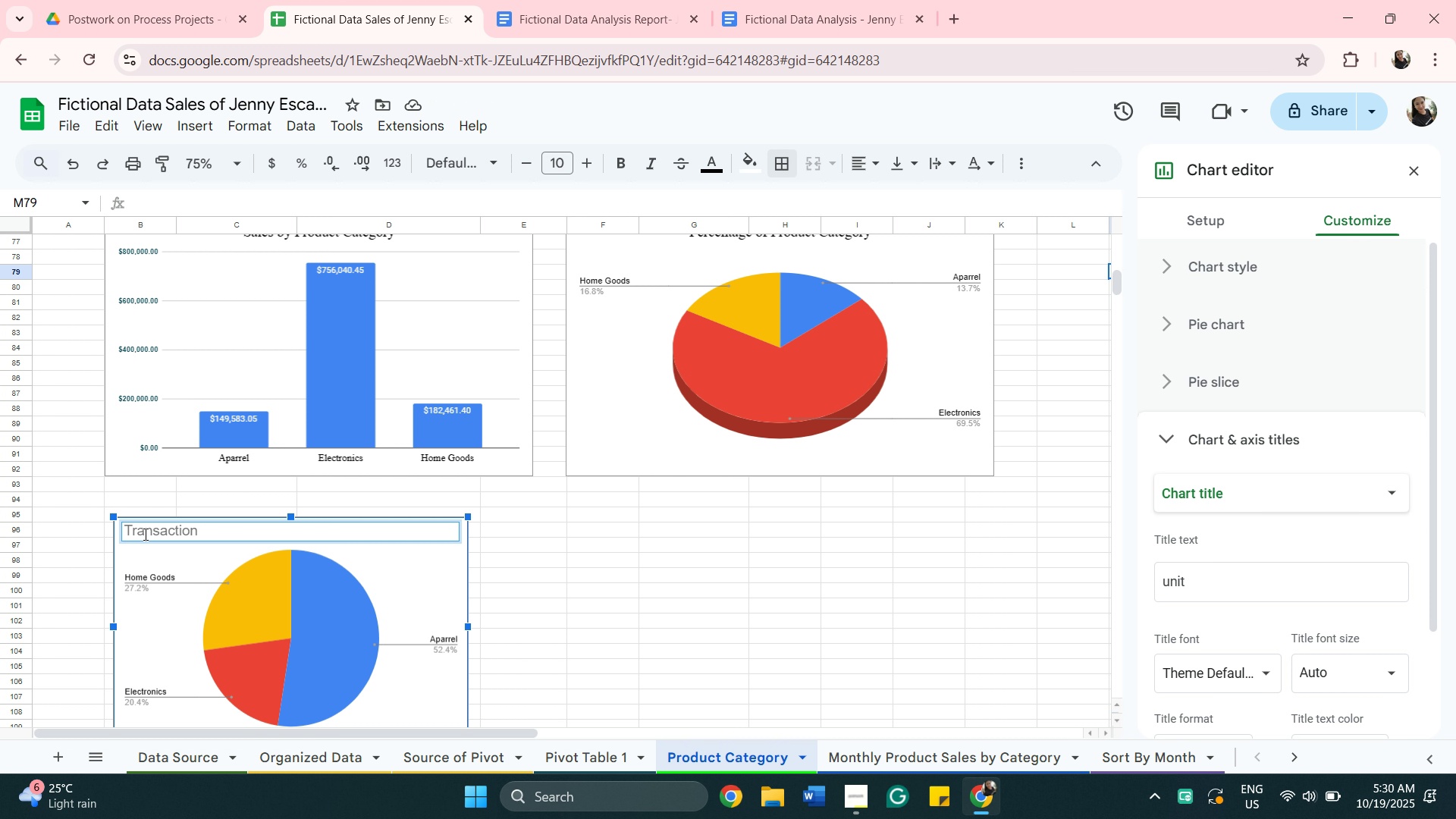 
wait(6.56)
 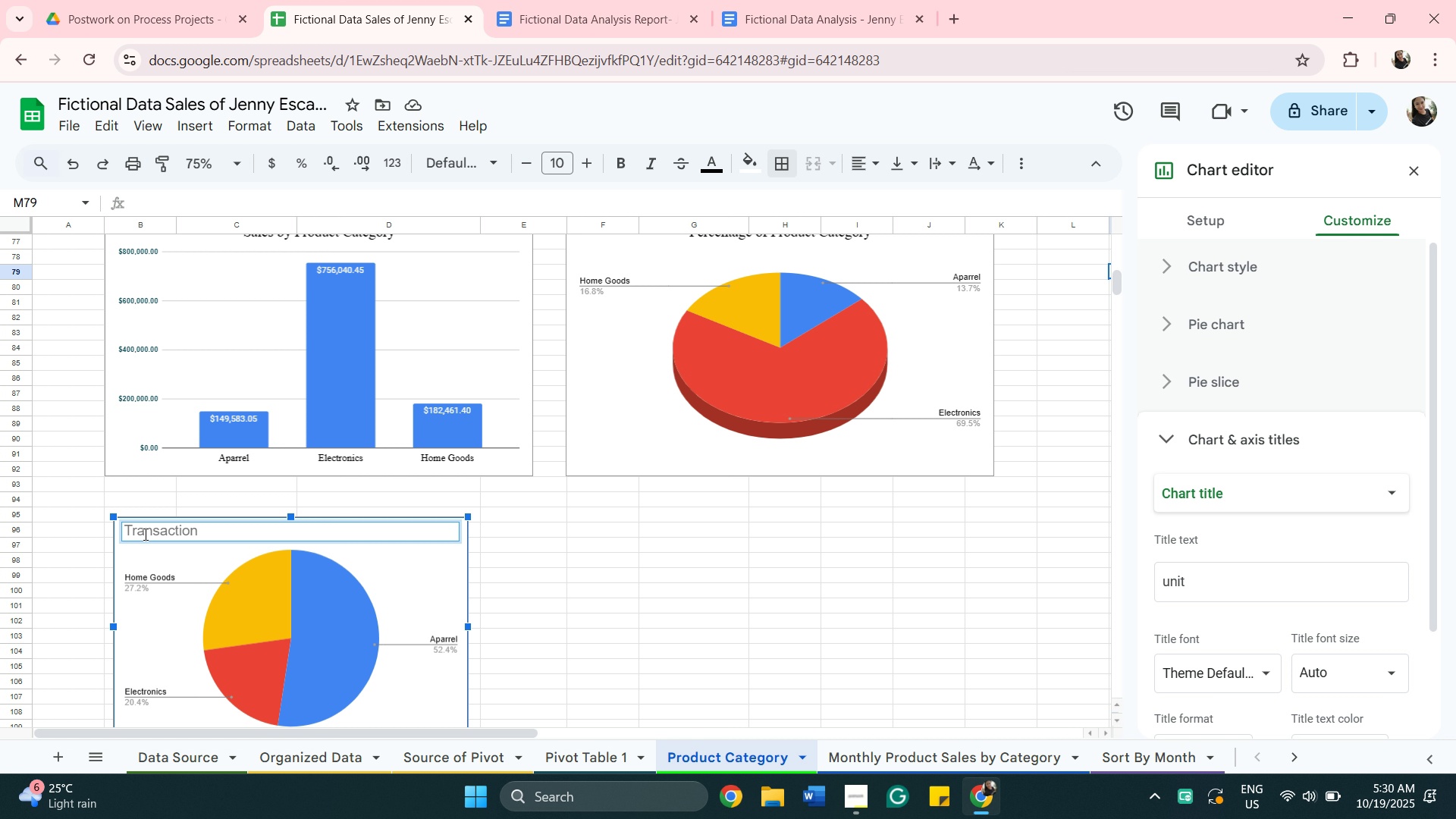 
type(Percntage)
 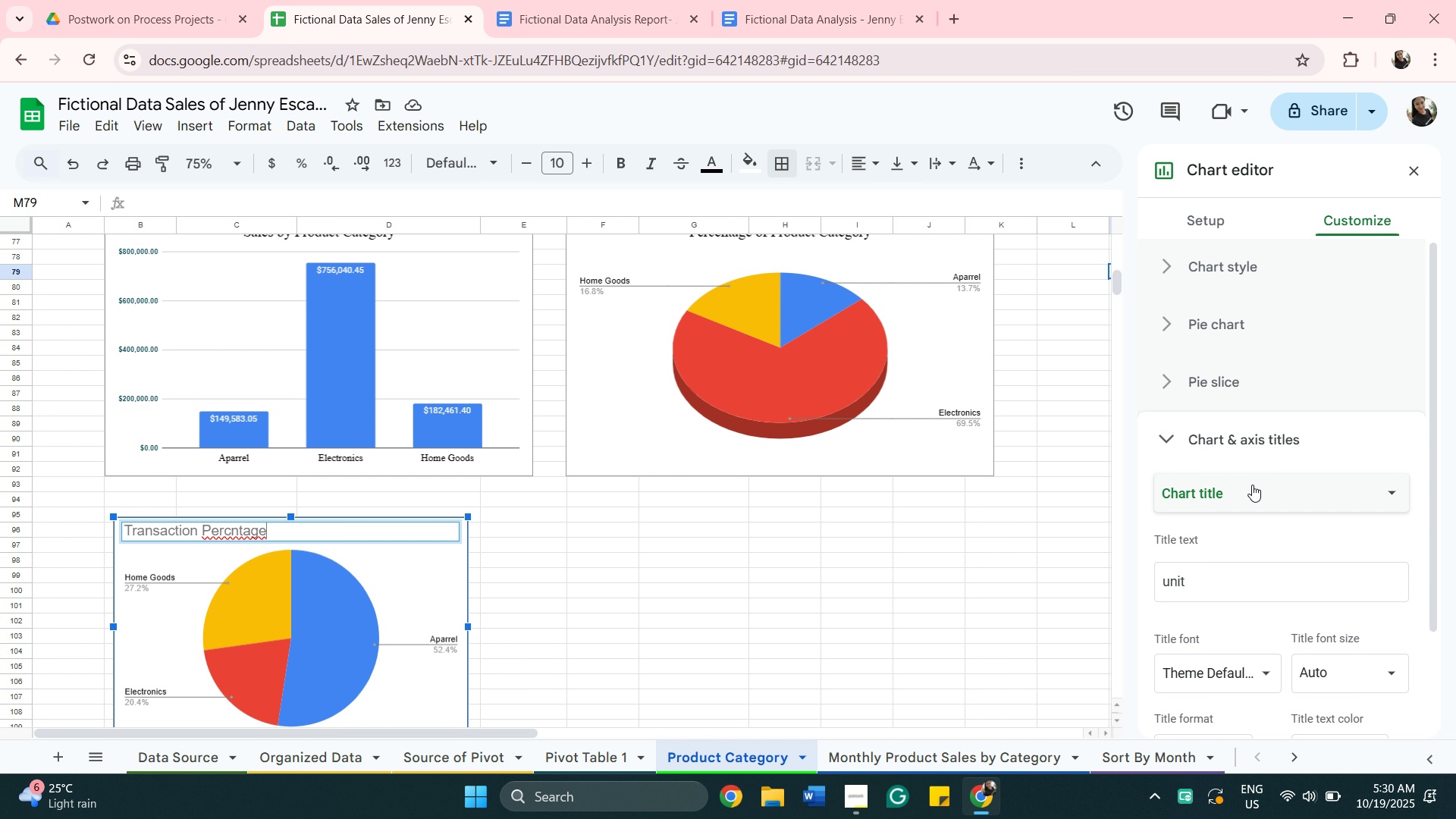 
left_click([1273, 492])
 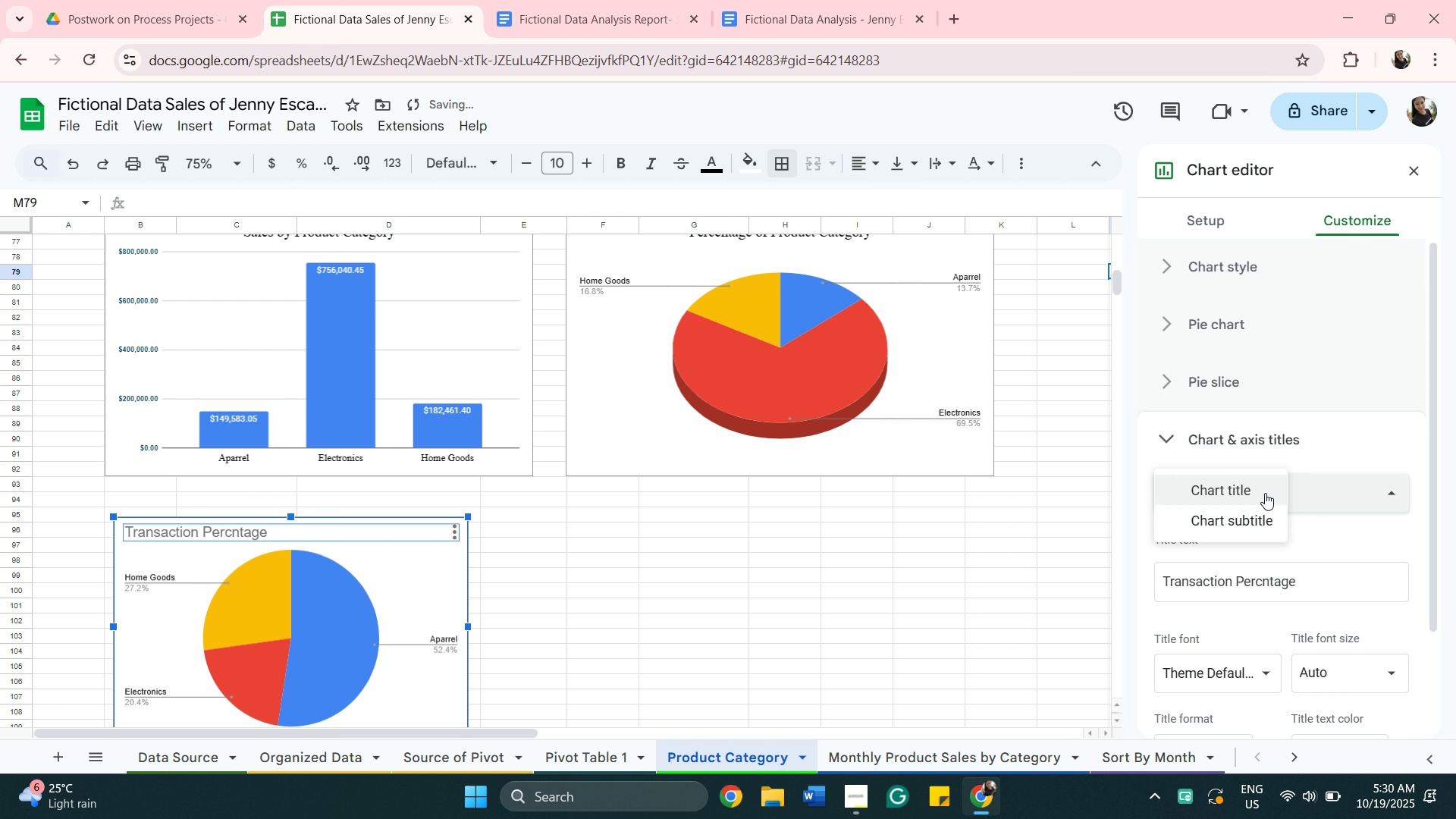 
left_click([1265, 493])
 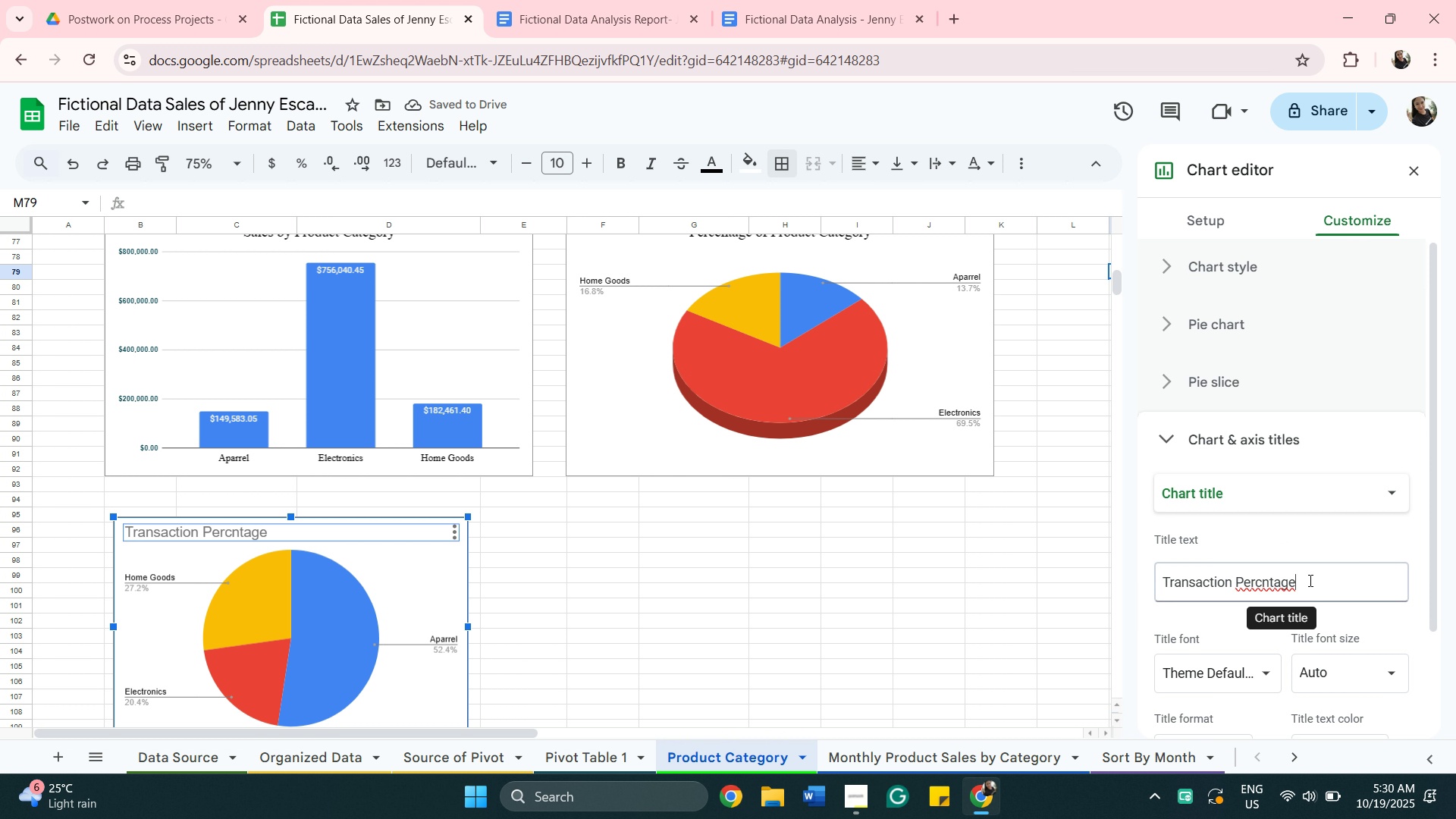 
left_click_drag(start_coordinate=[1309, 579], to_coordinate=[1304, 579])
 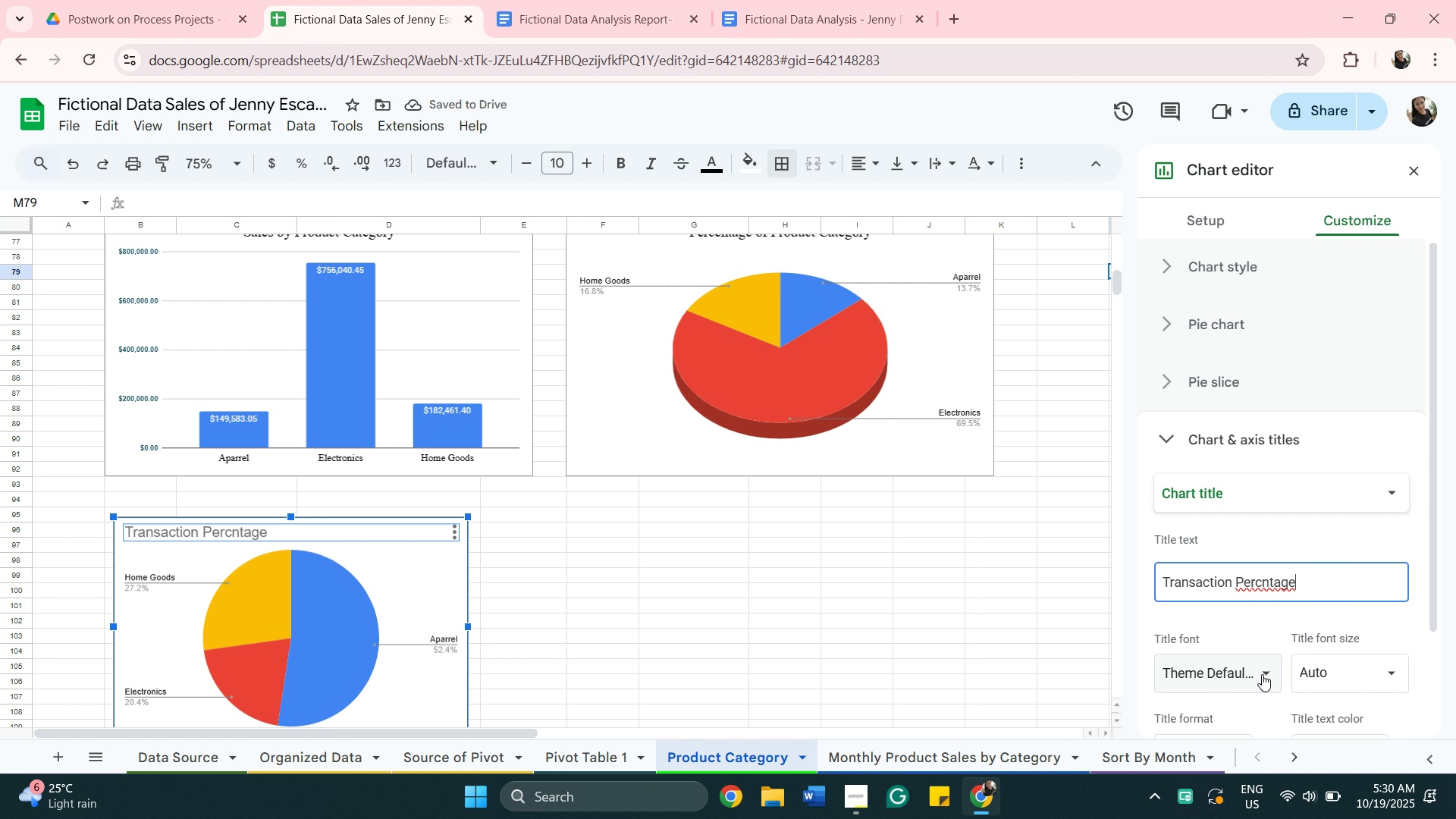 
left_click([1262, 674])
 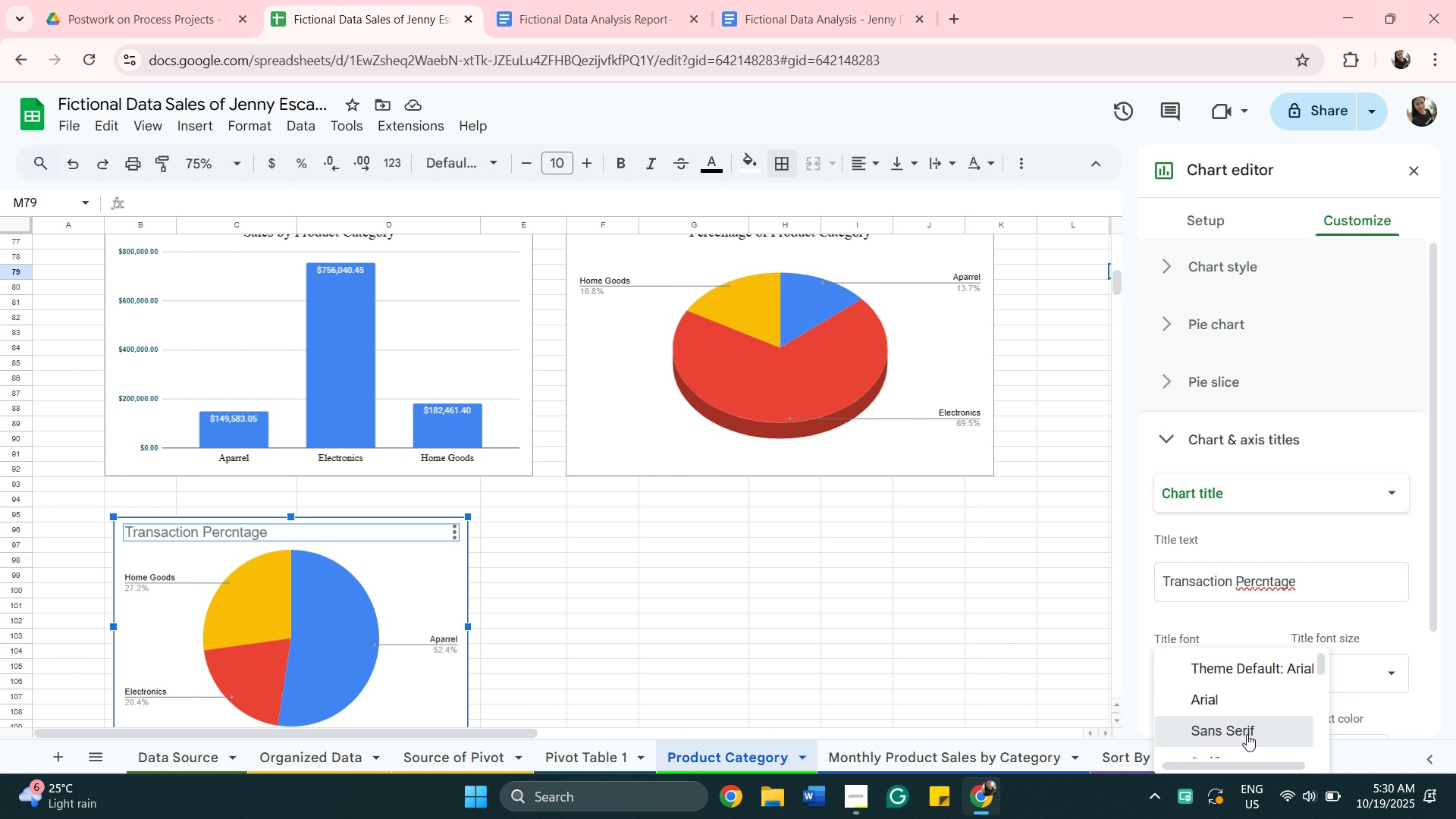 
left_click([1247, 734])
 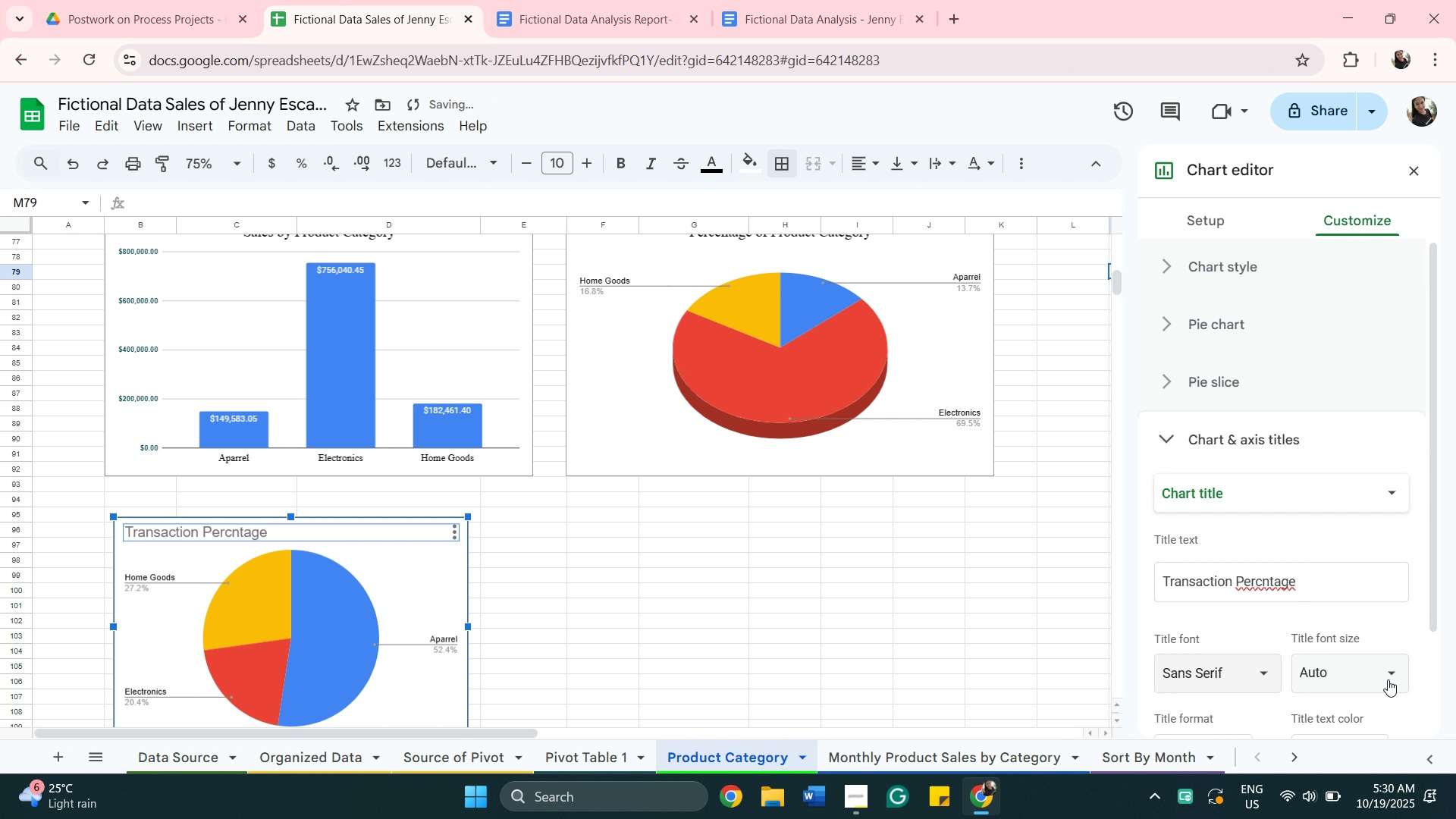 
left_click([1379, 672])
 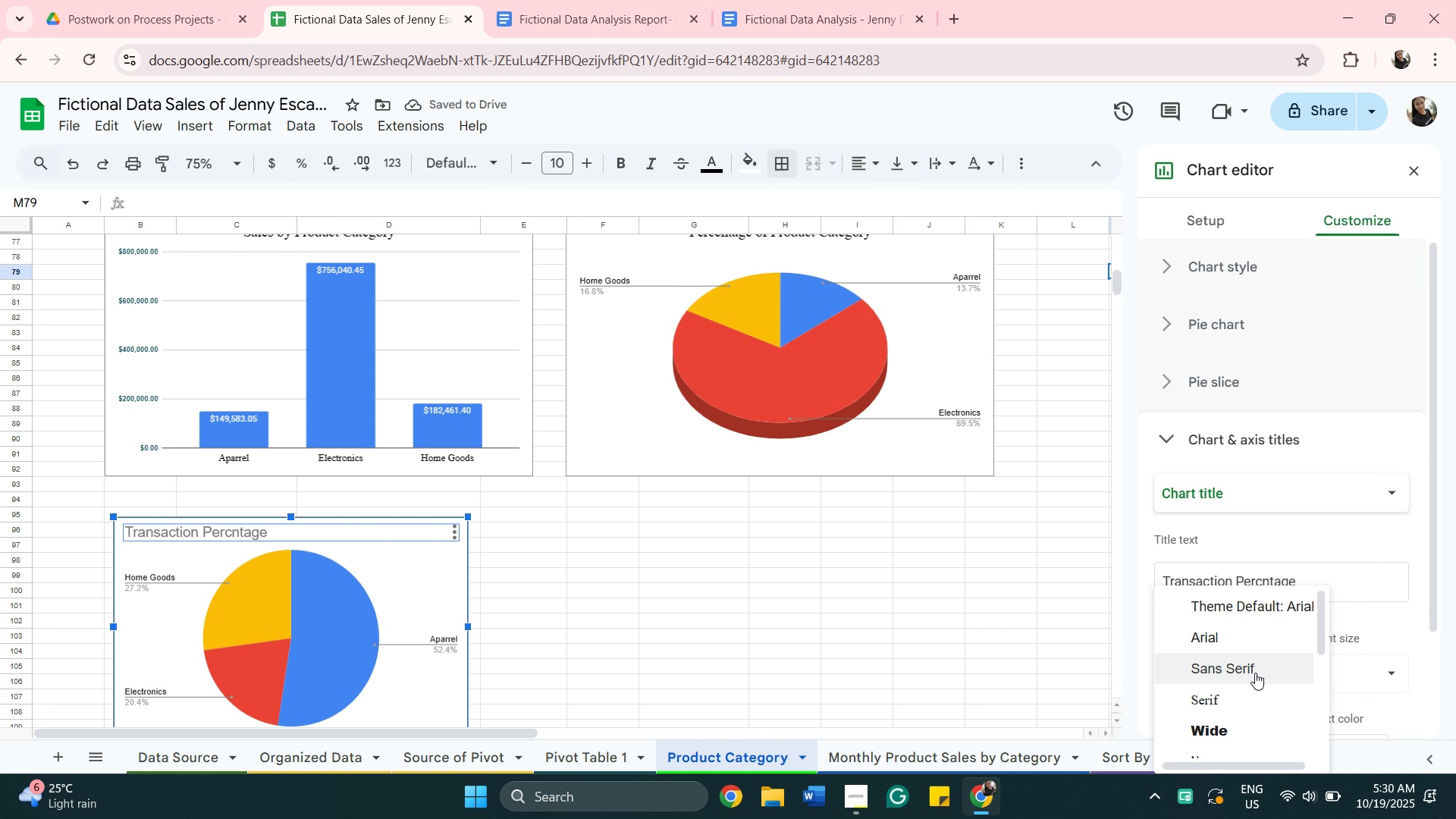 
left_click([1255, 673])
 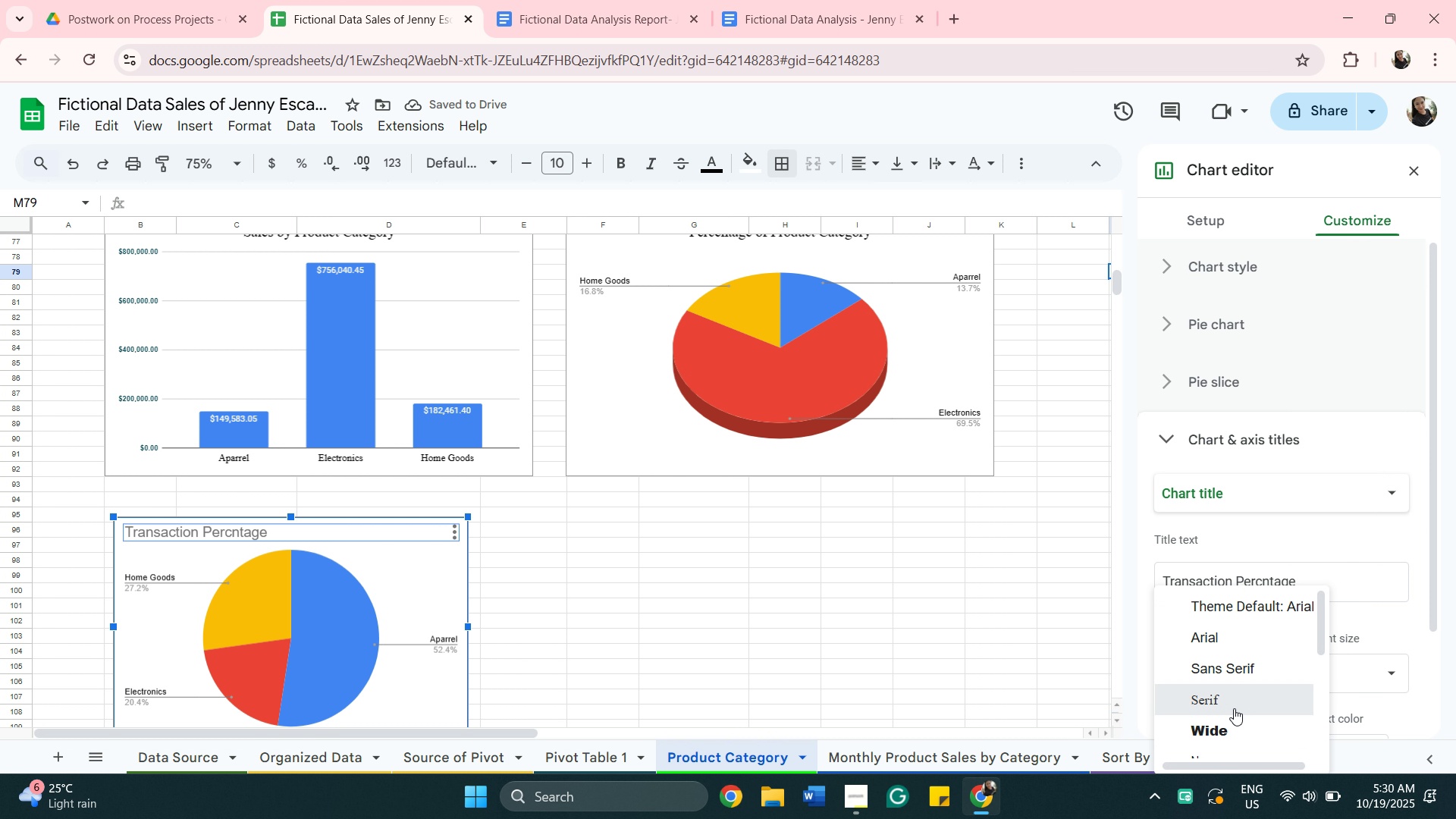 
left_click([1234, 708])
 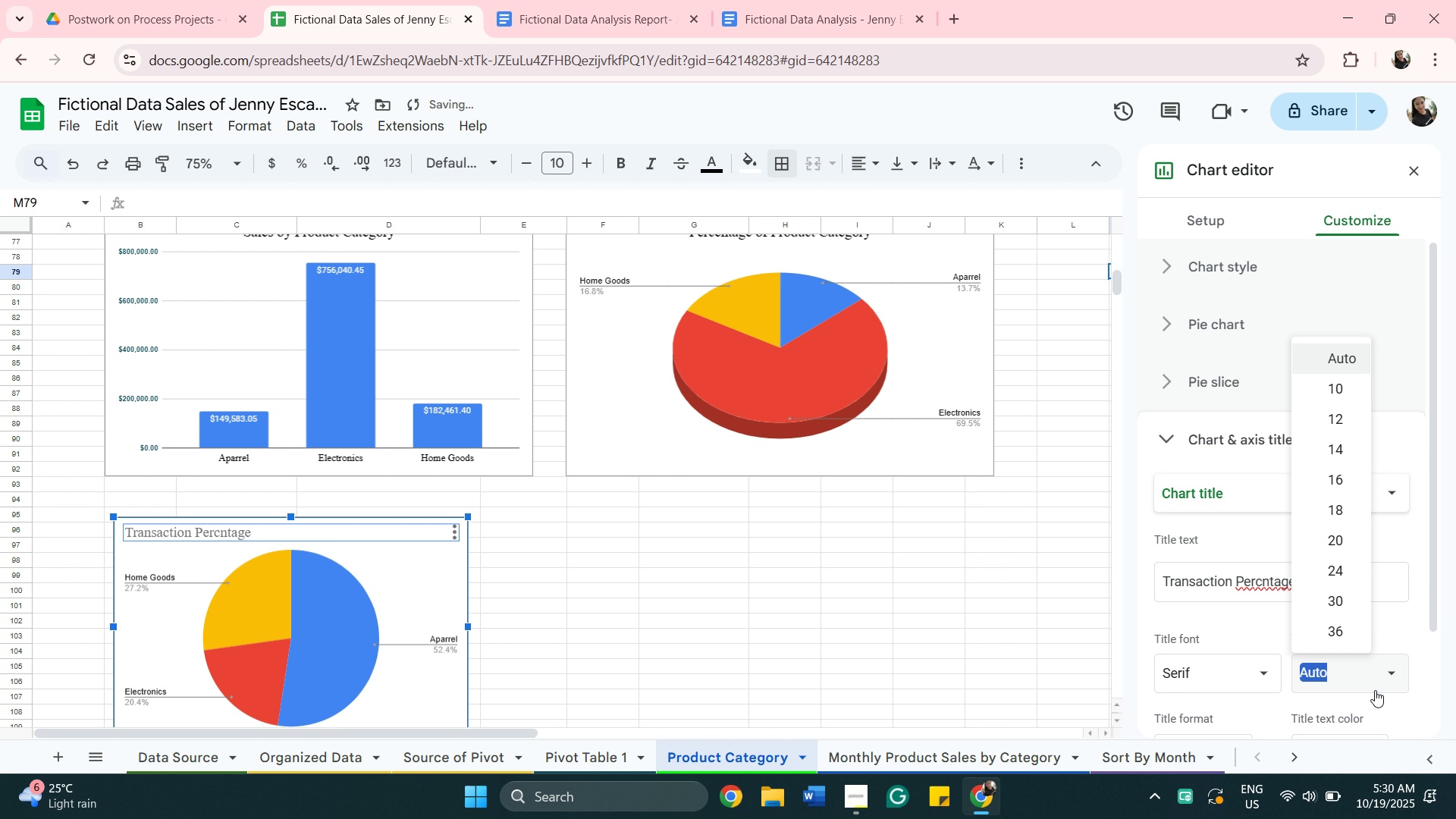 
left_click([1375, 690])
 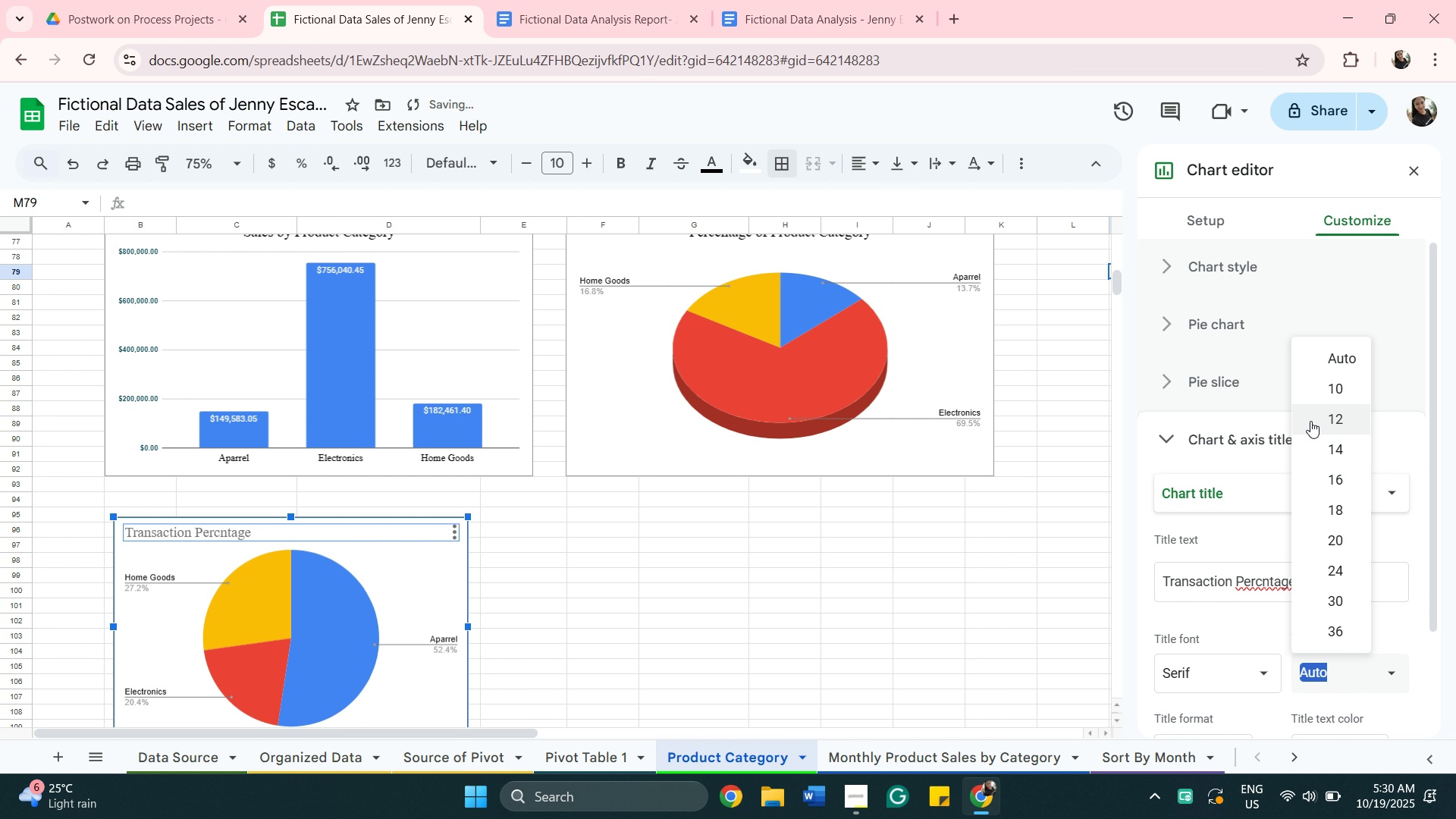 
scroll: coordinate [1300, 585], scroll_direction: down, amount: 4.0
 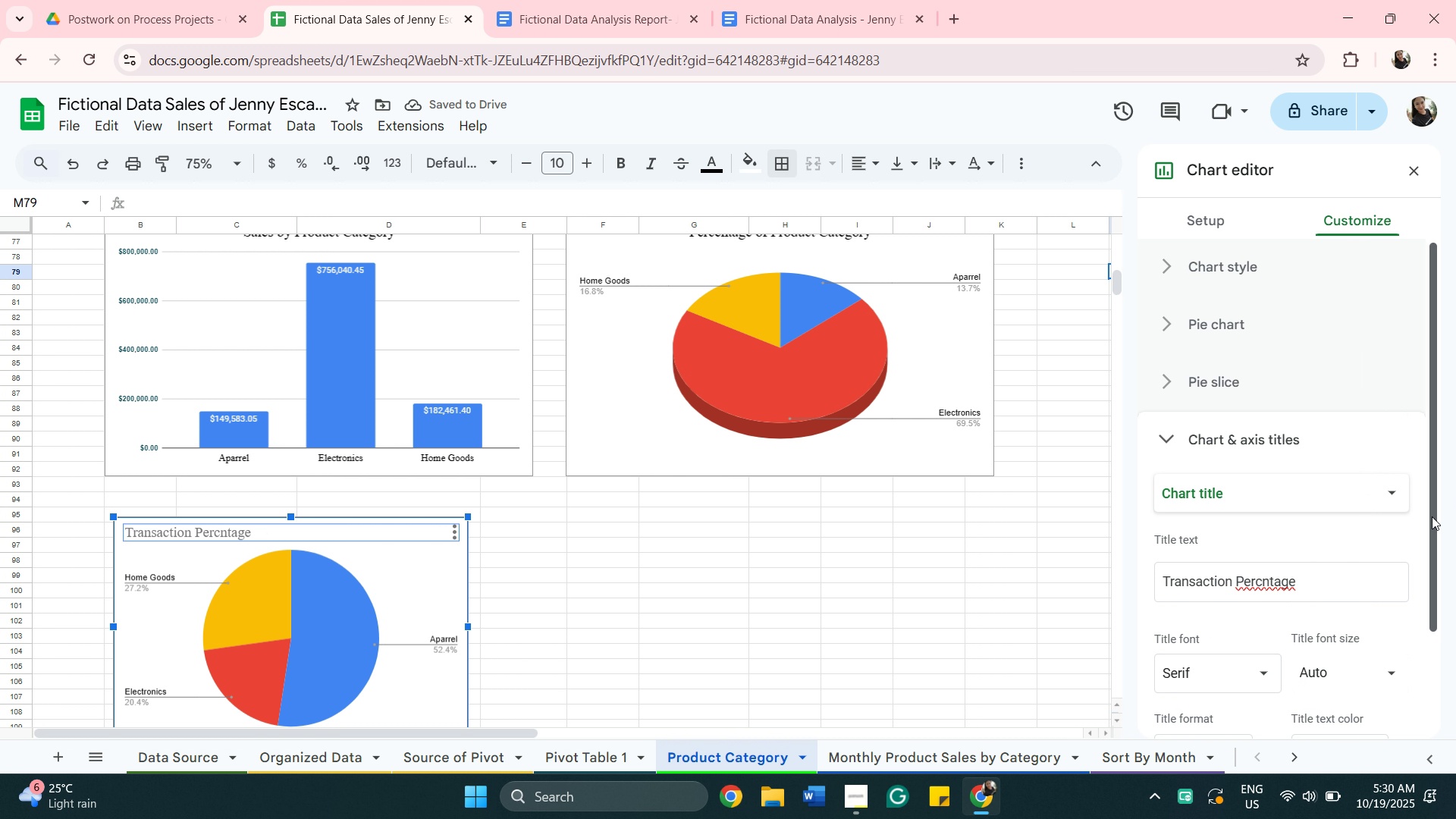 
left_click_drag(start_coordinate=[1432, 516], to_coordinate=[1445, 566])
 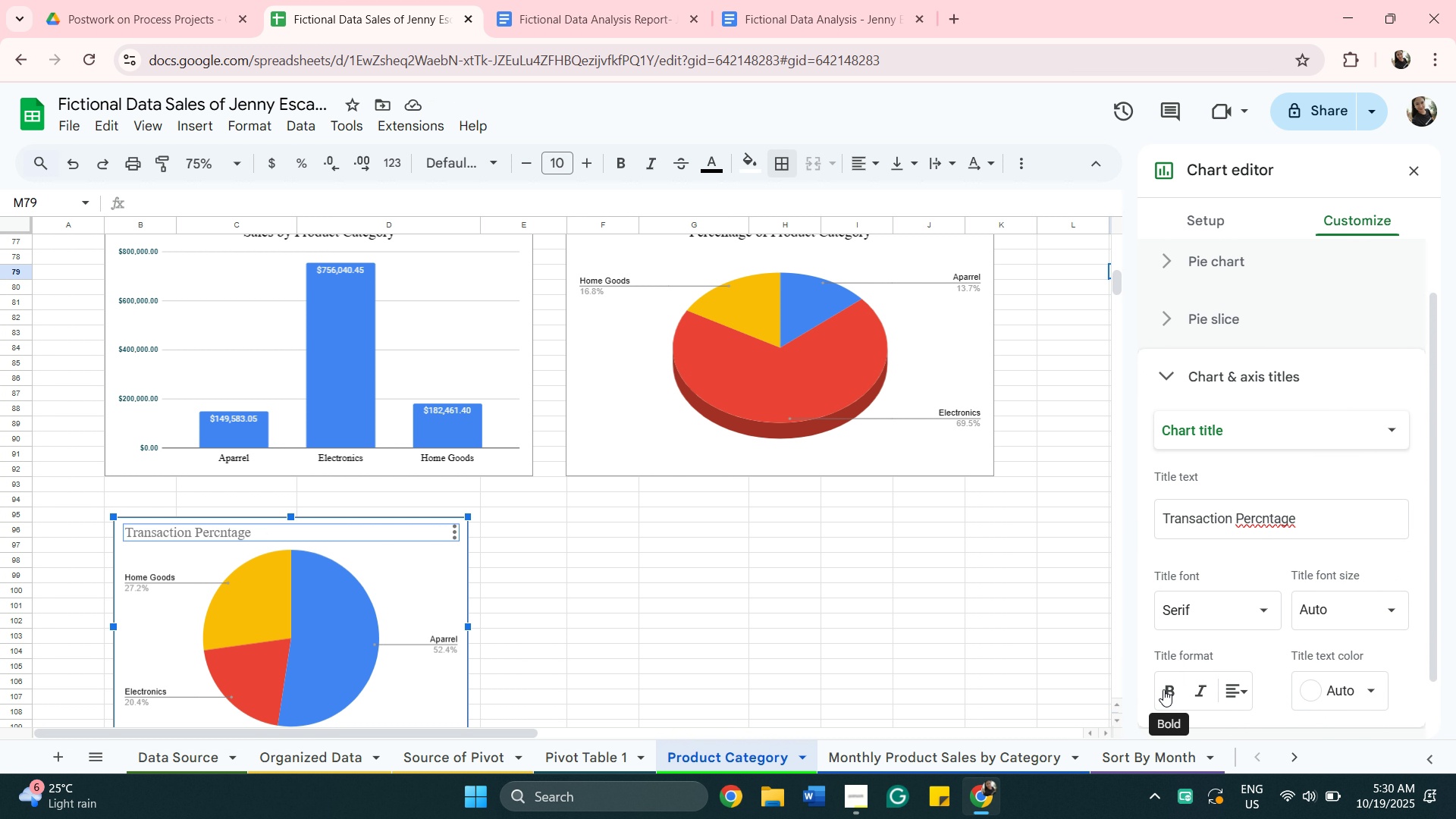 
left_click([1163, 689])
 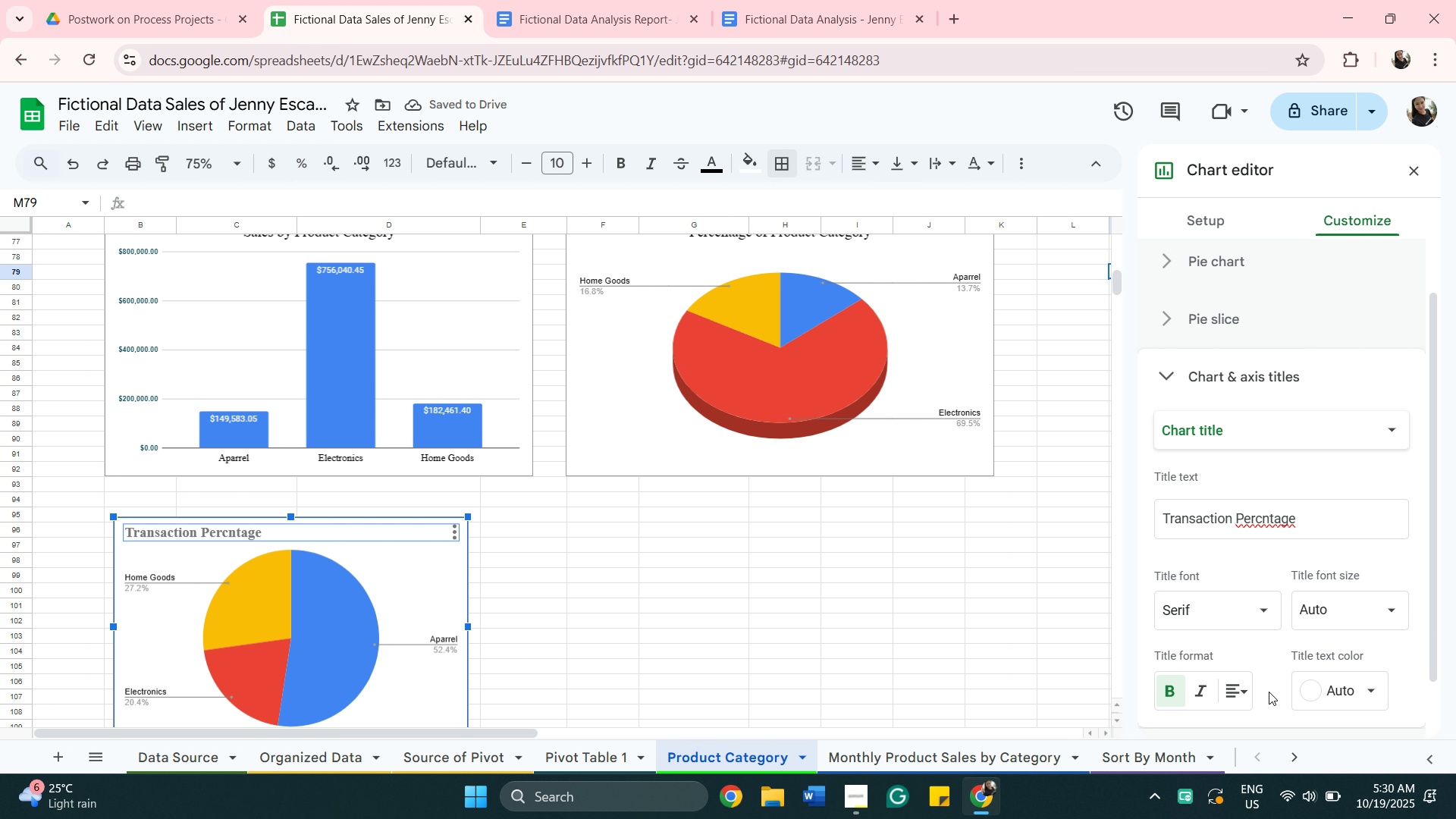 
left_click([1356, 688])
 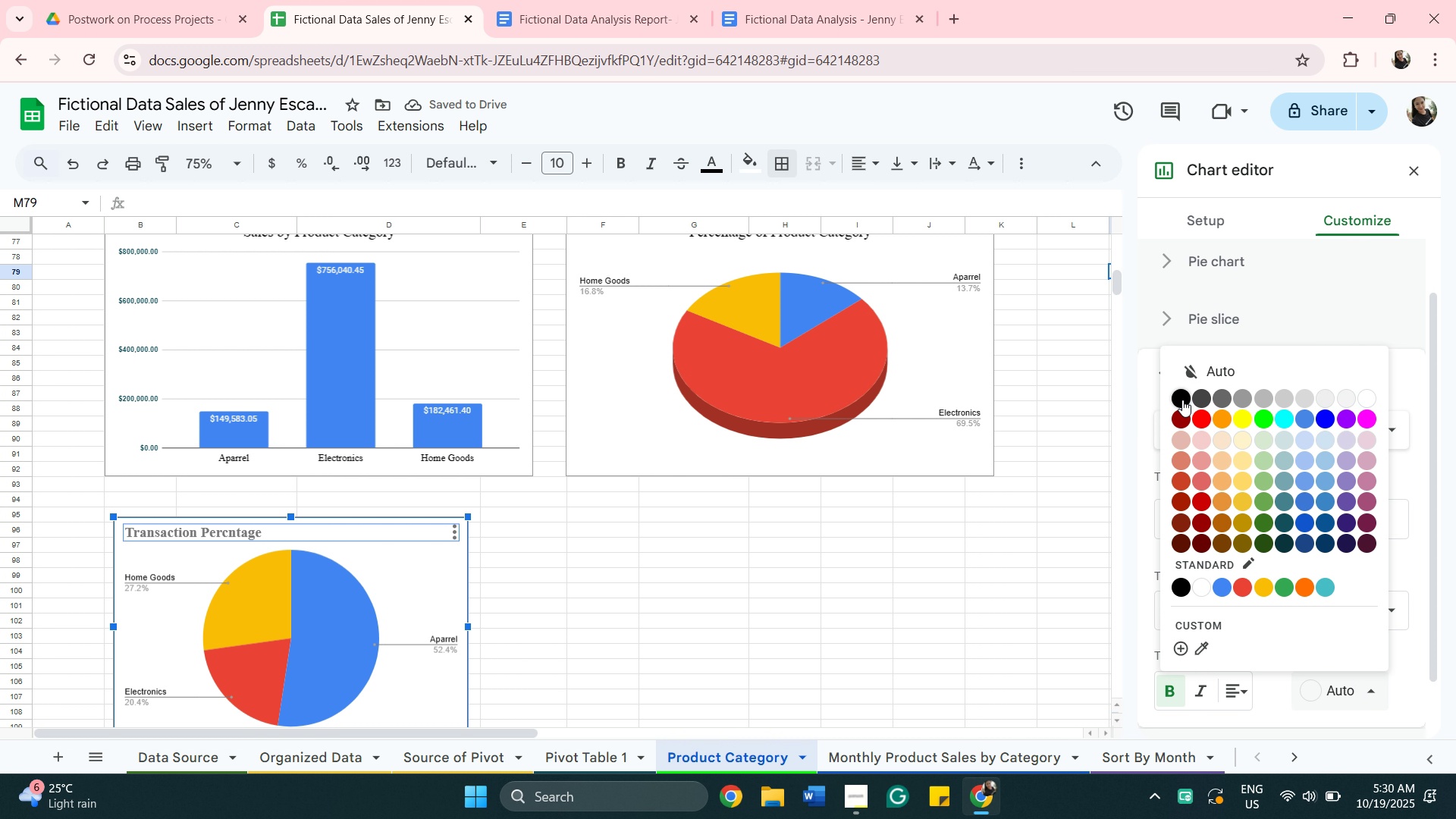 
left_click([1182, 400])
 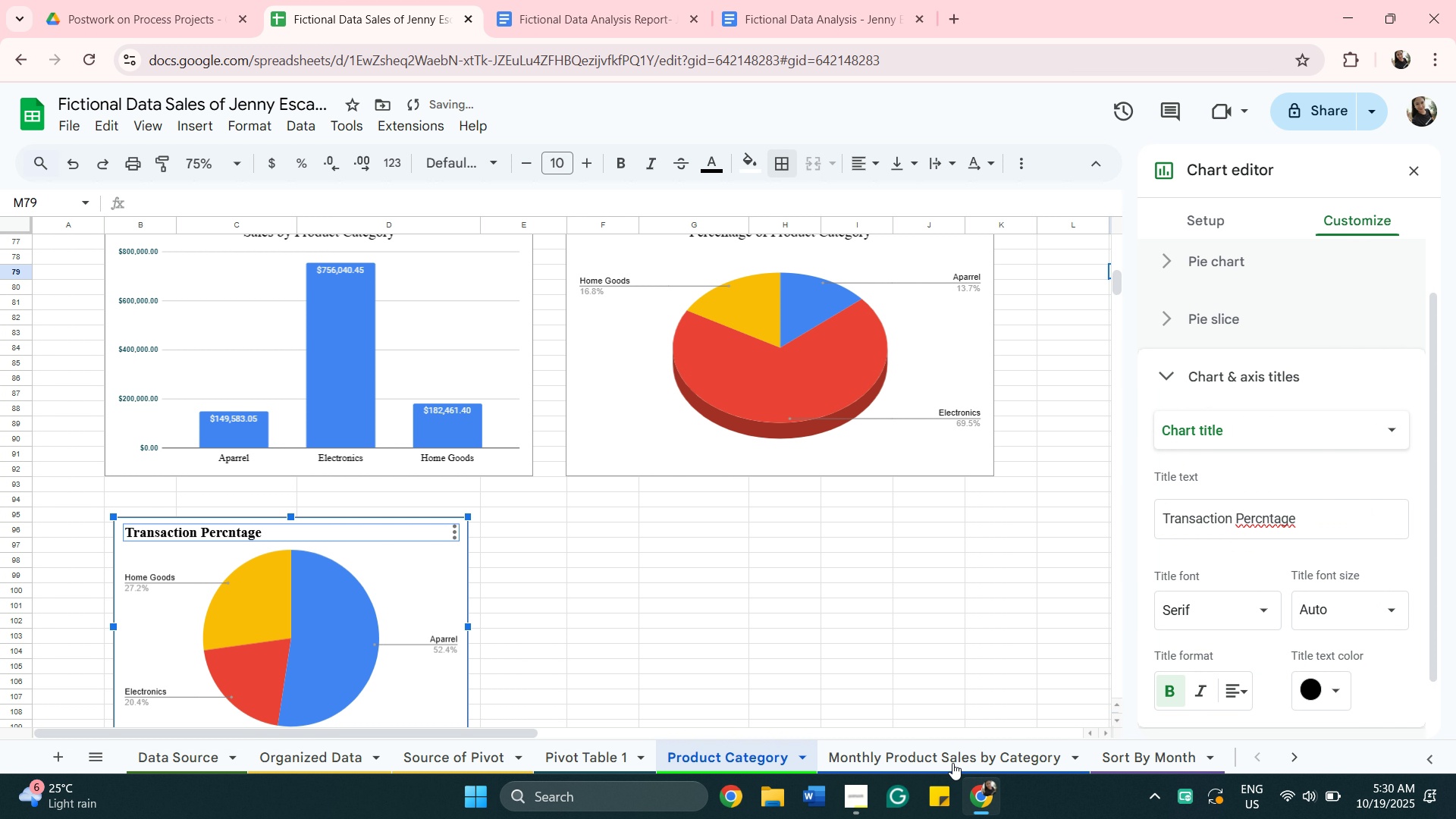 
scroll: coordinate [949, 726], scroll_direction: down, amount: 1.0
 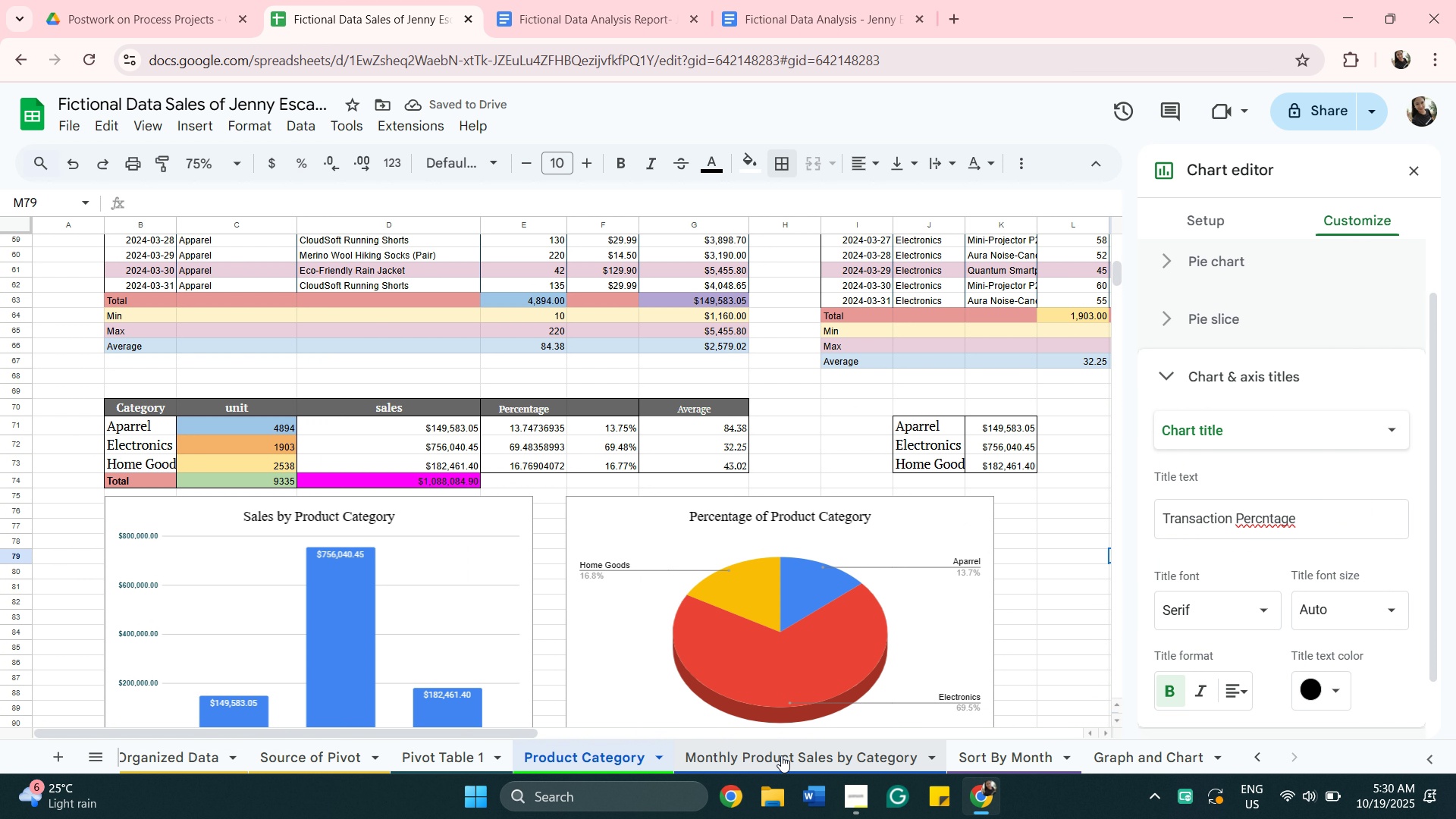 
scroll: coordinate [781, 755], scroll_direction: up, amount: 4.0
 